 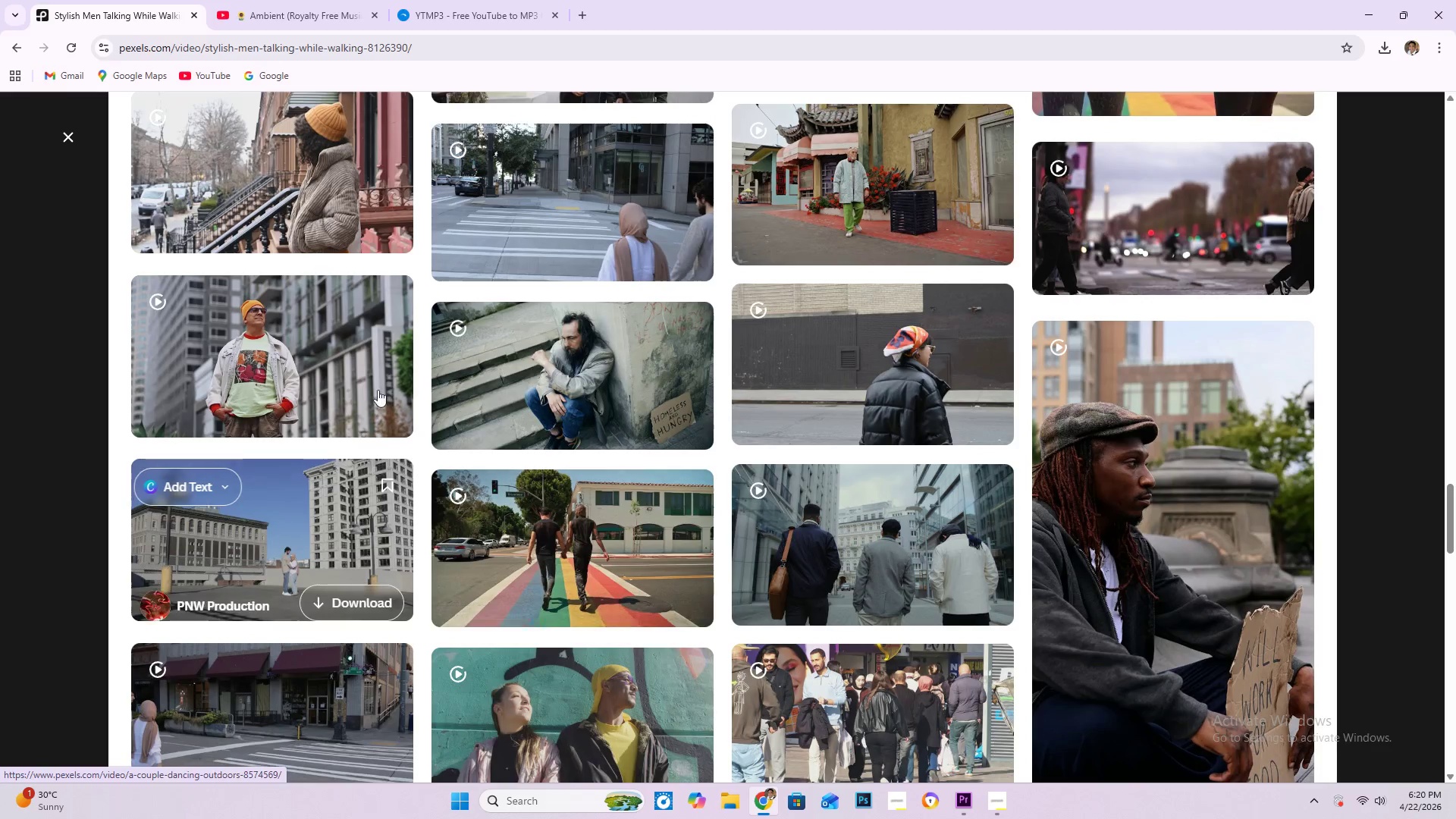 
left_click([325, 350])
 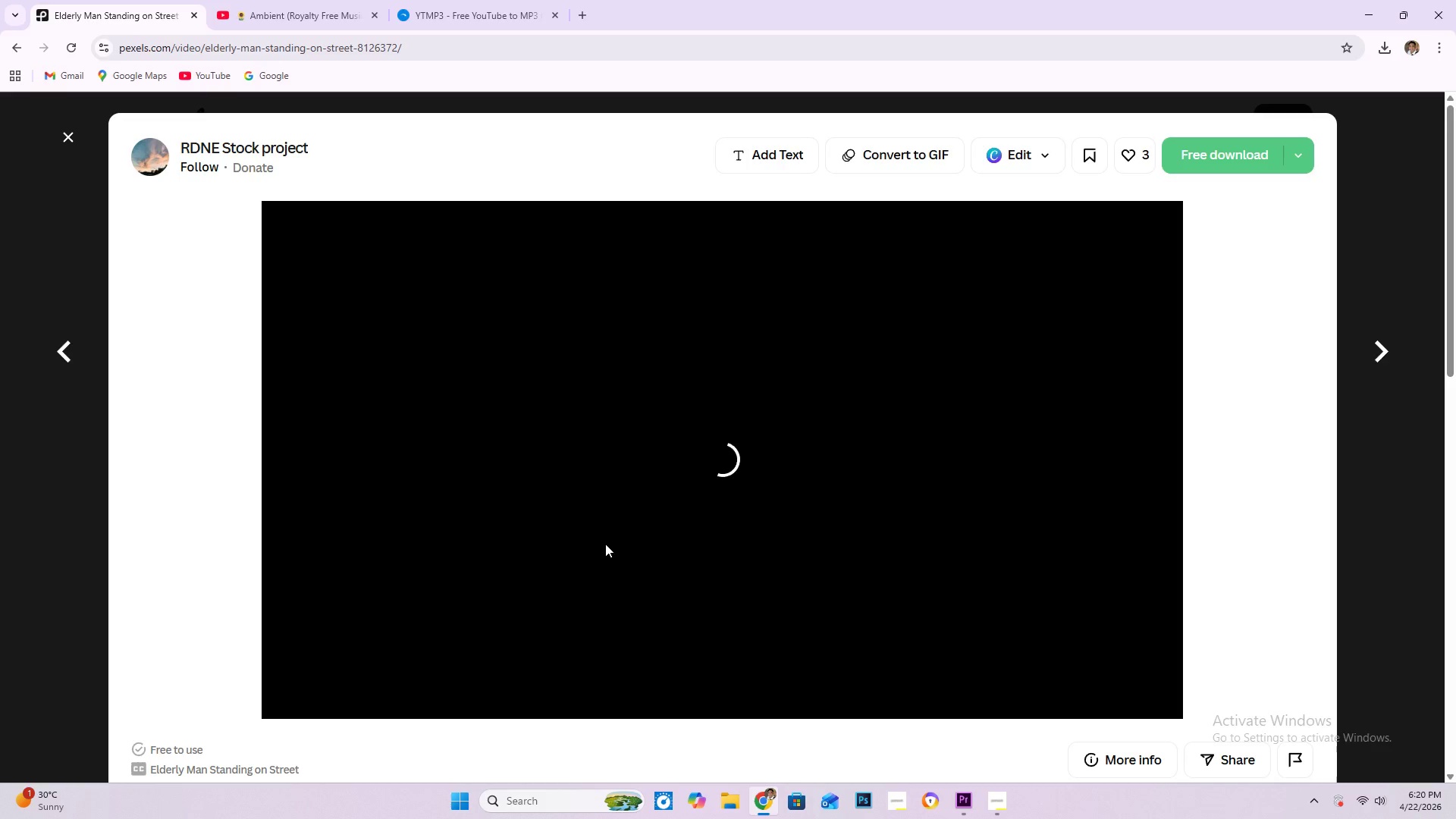 
wait(6.47)
 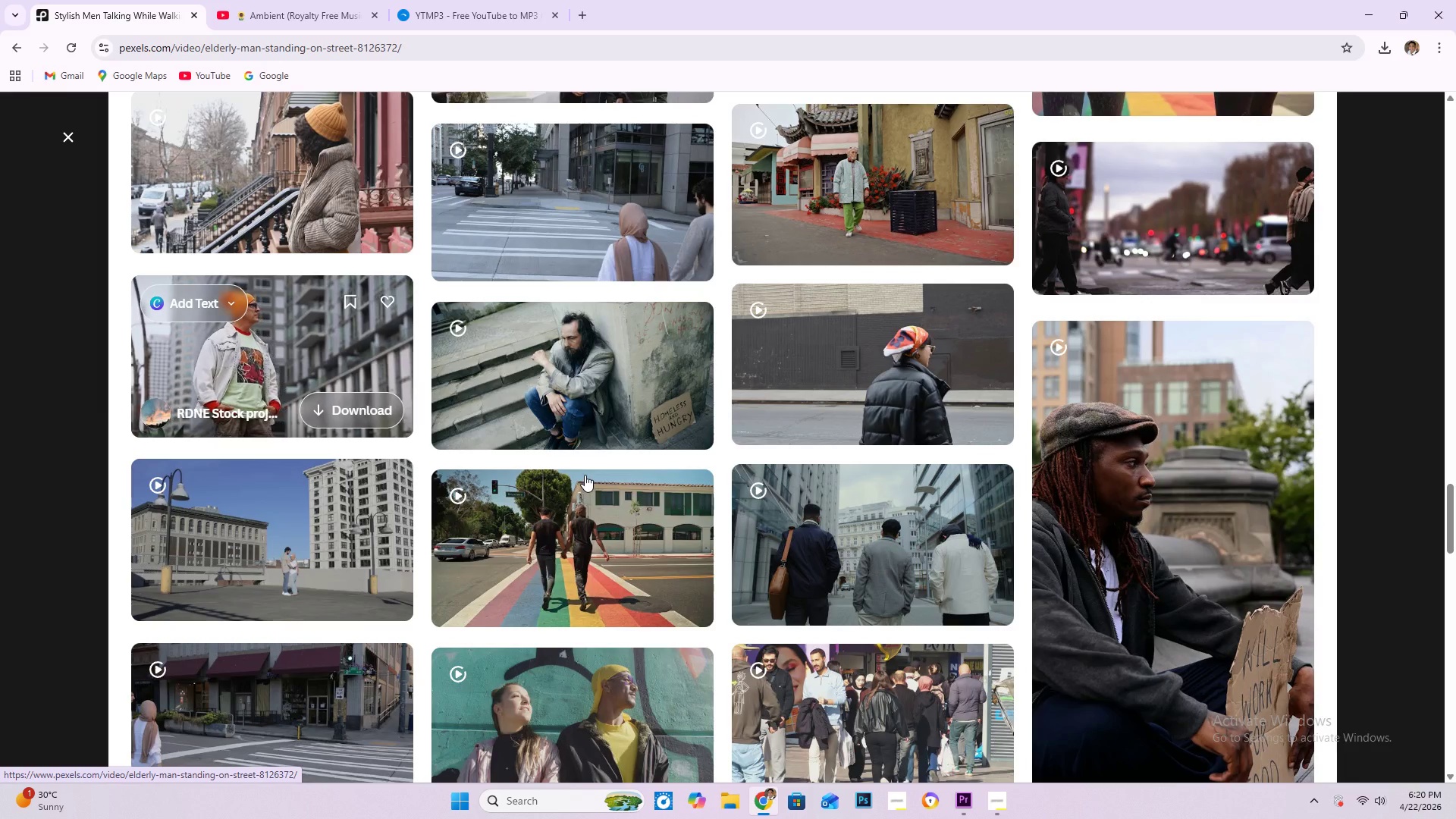 
scroll: coordinate [594, 463], scroll_direction: down, amount: 14.0
 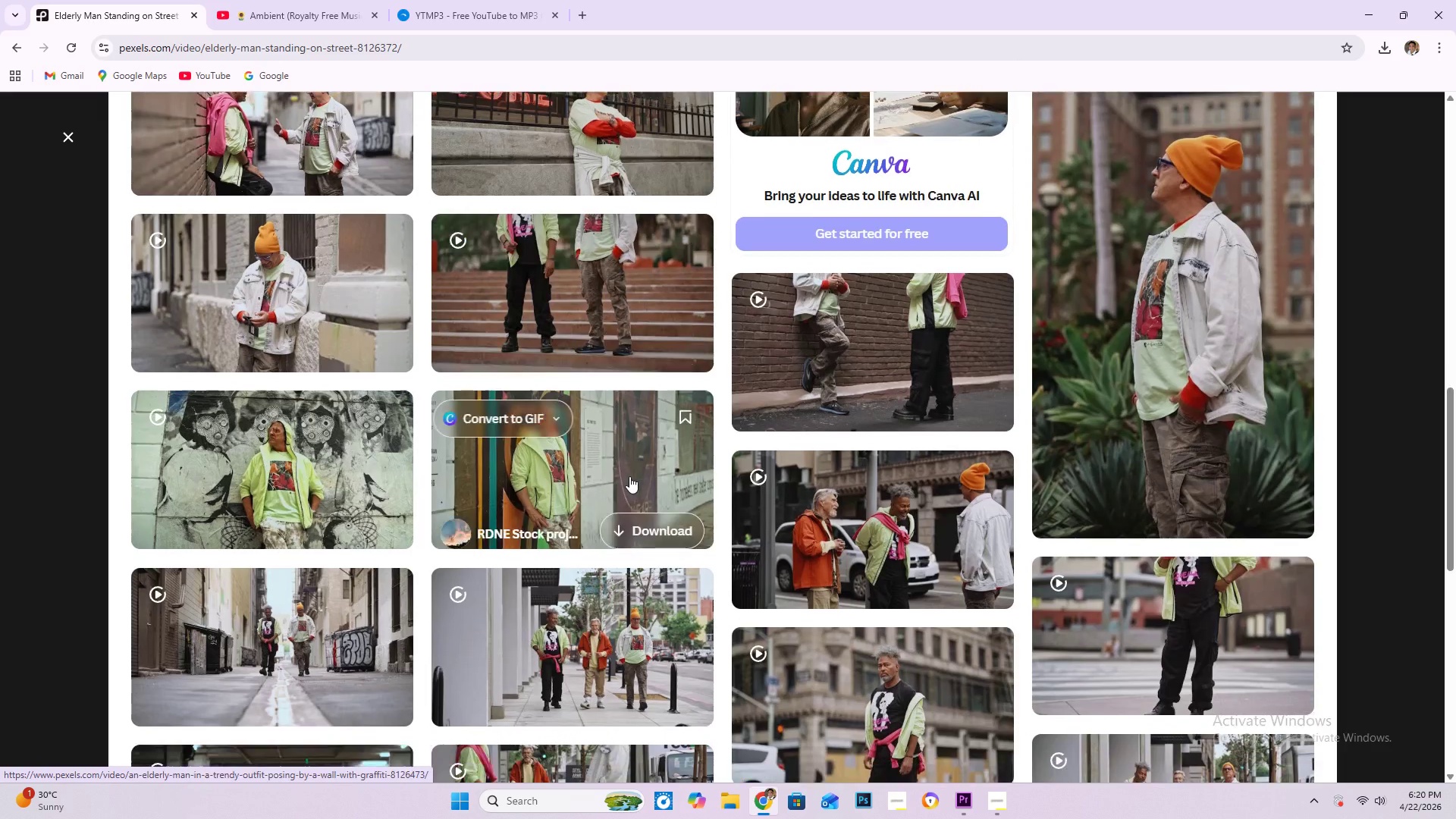 
mouse_move([887, 544])
 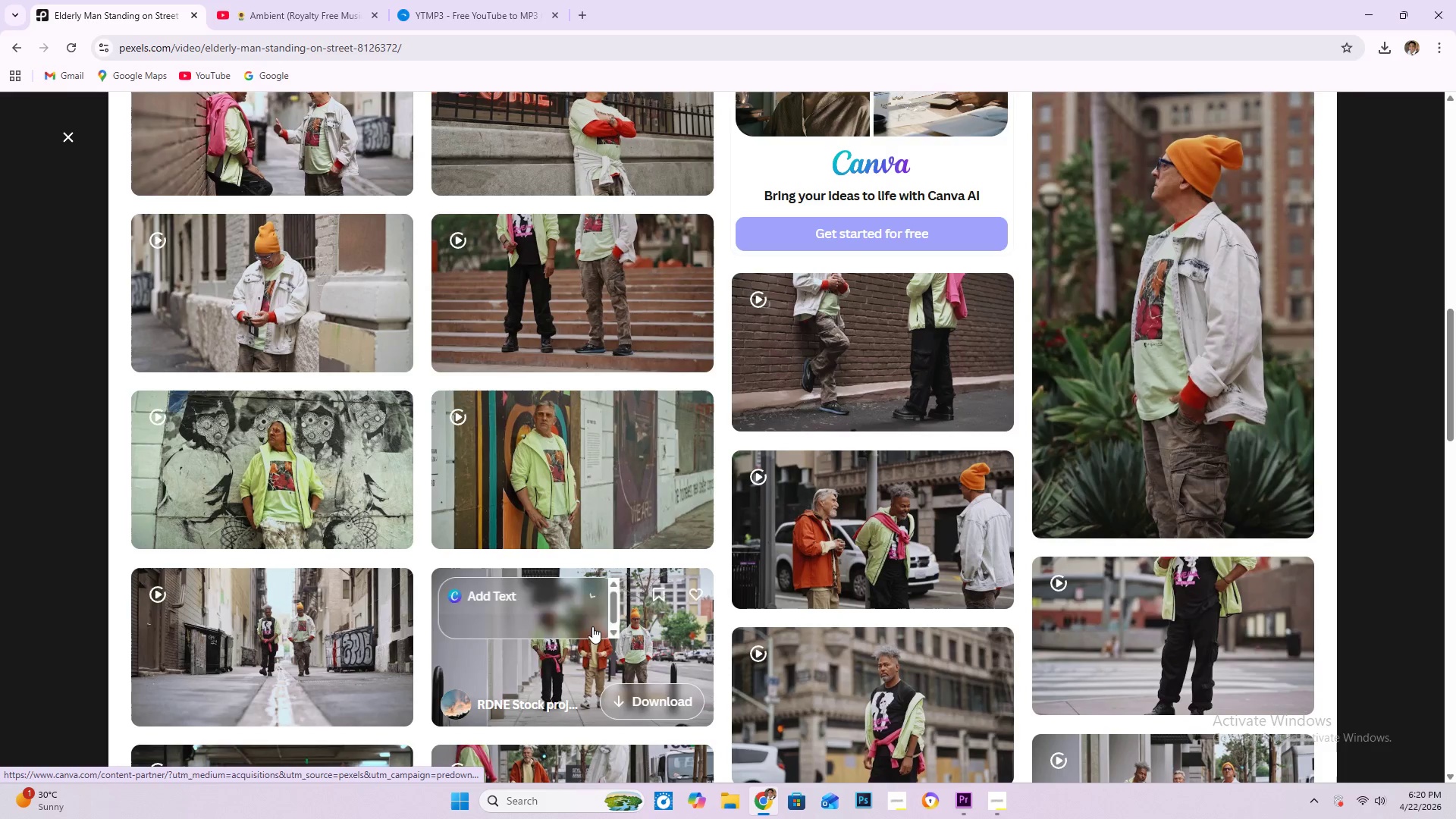 
scroll: coordinate [633, 521], scroll_direction: down, amount: 15.0
 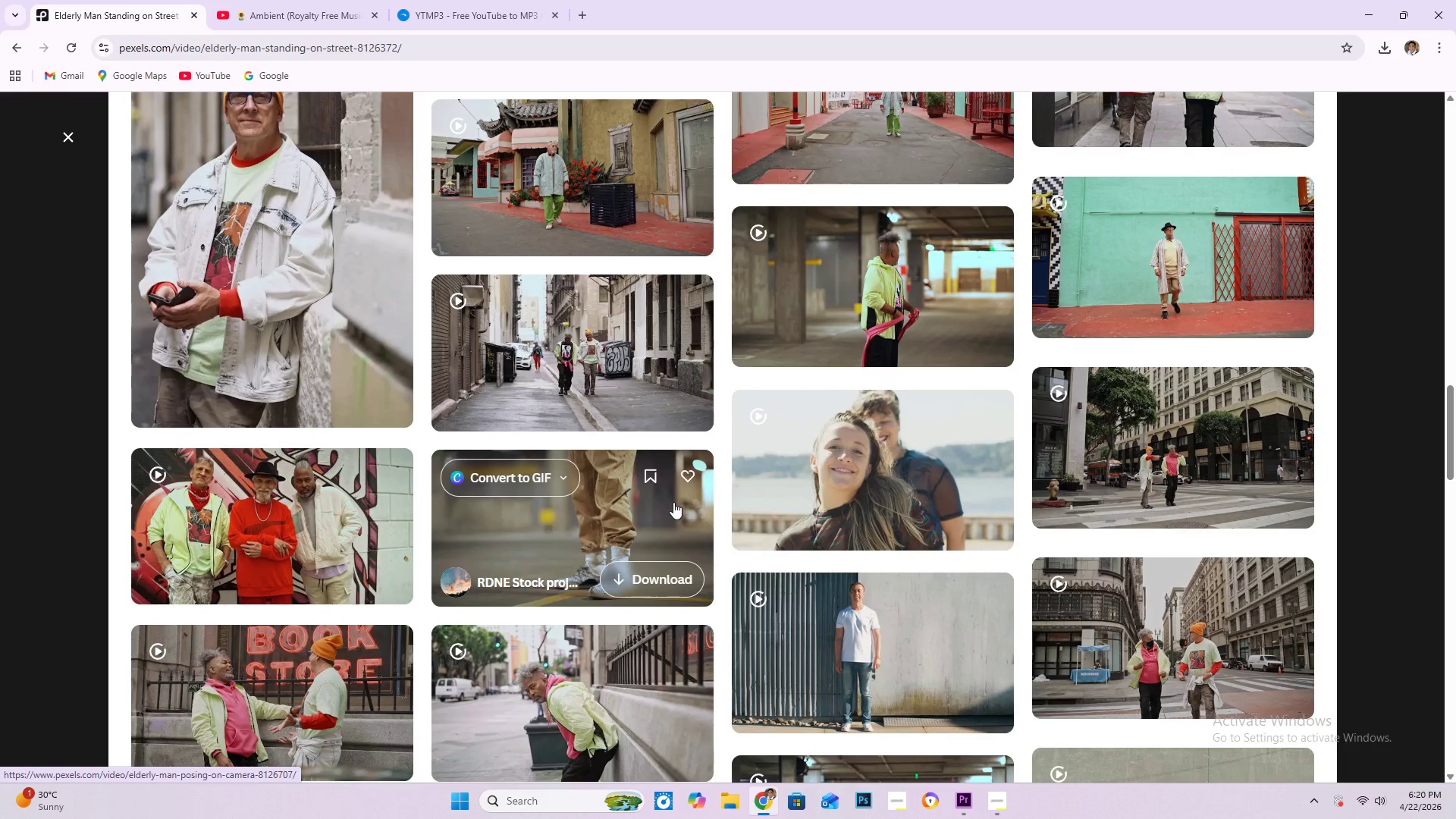 
scroll: coordinate [548, 615], scroll_direction: down, amount: 16.0
 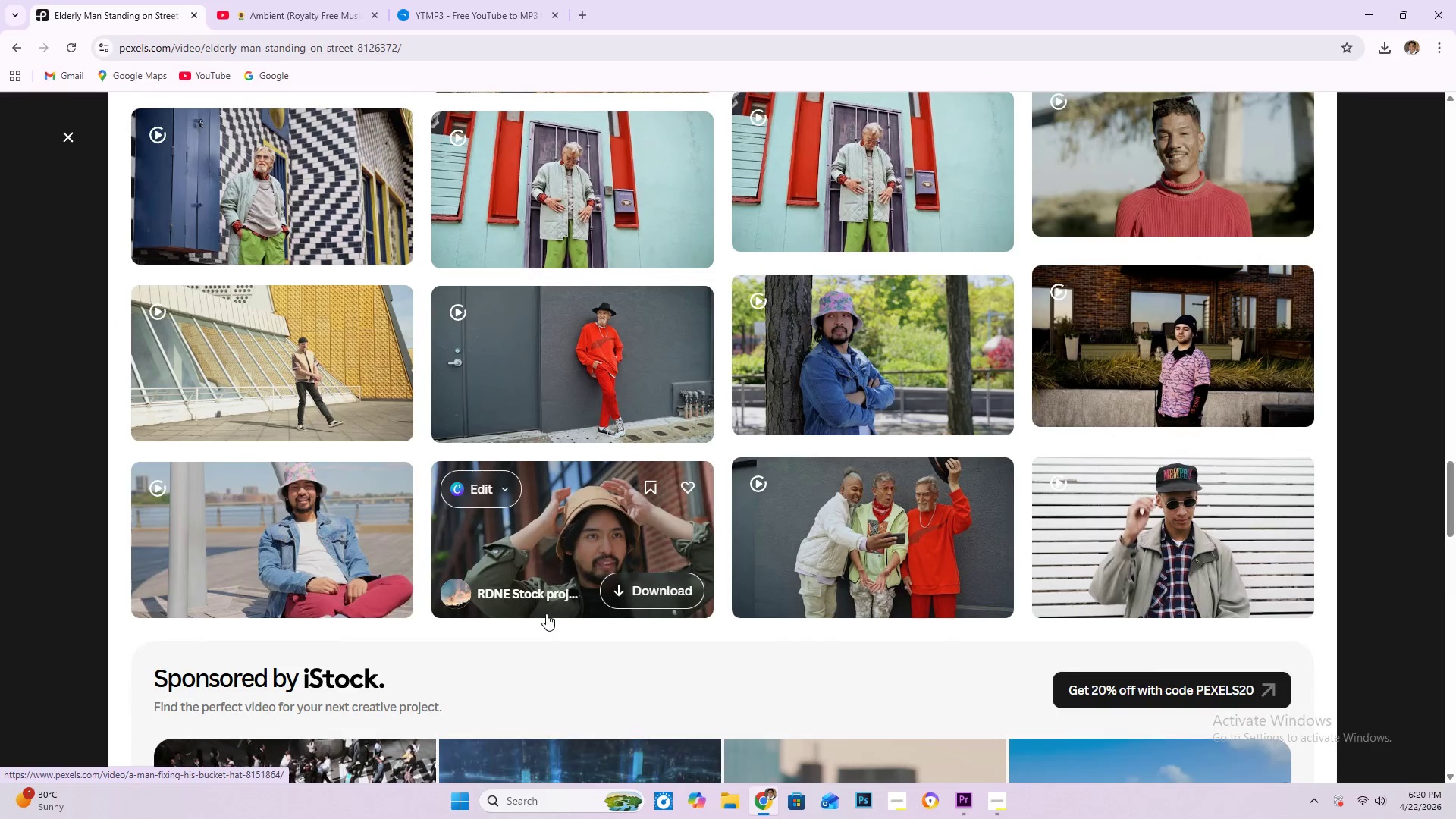 
scroll: coordinate [500, 557], scroll_direction: down, amount: 19.0
 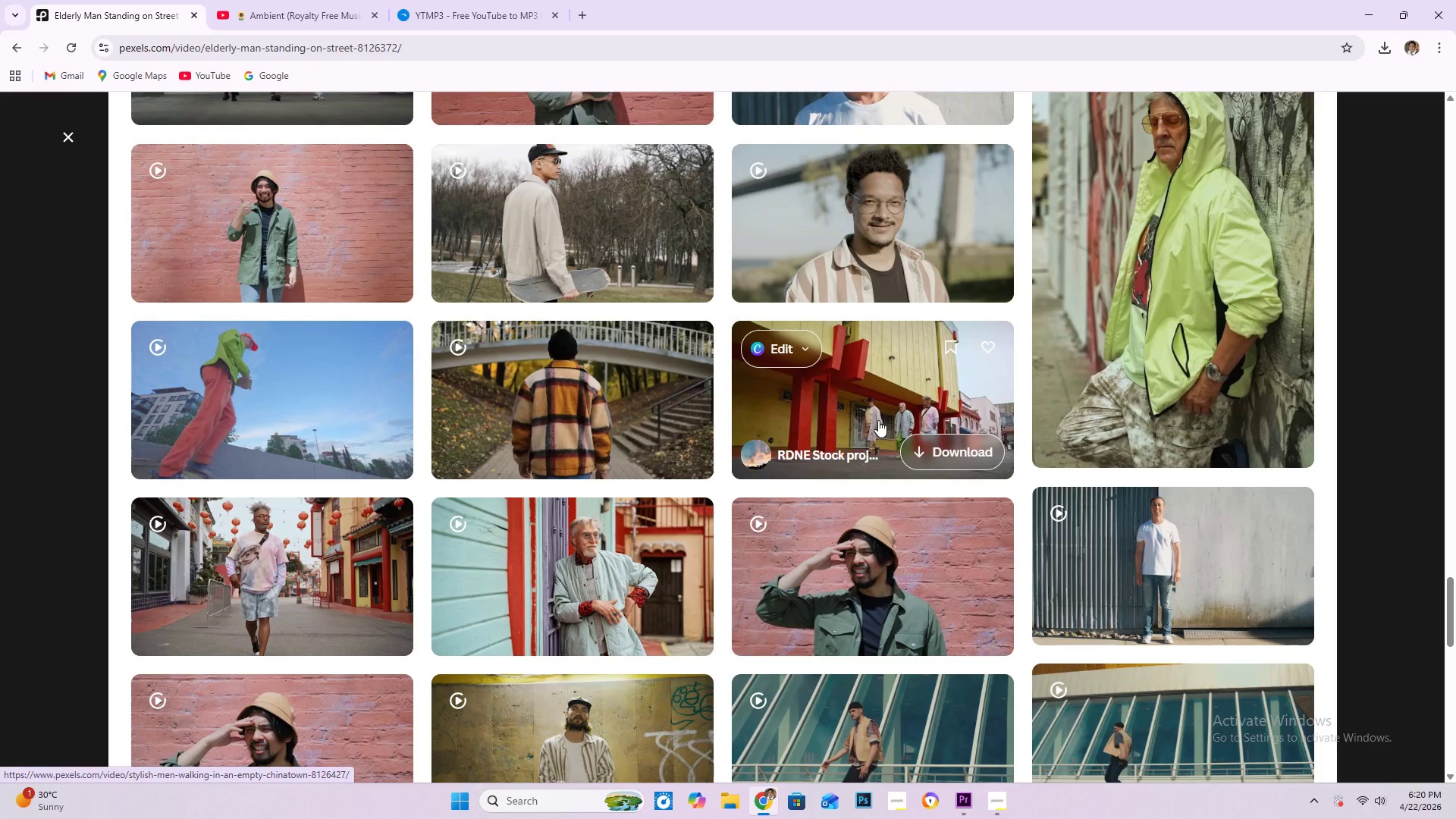 
scroll: coordinate [911, 526], scroll_direction: down, amount: 17.0
 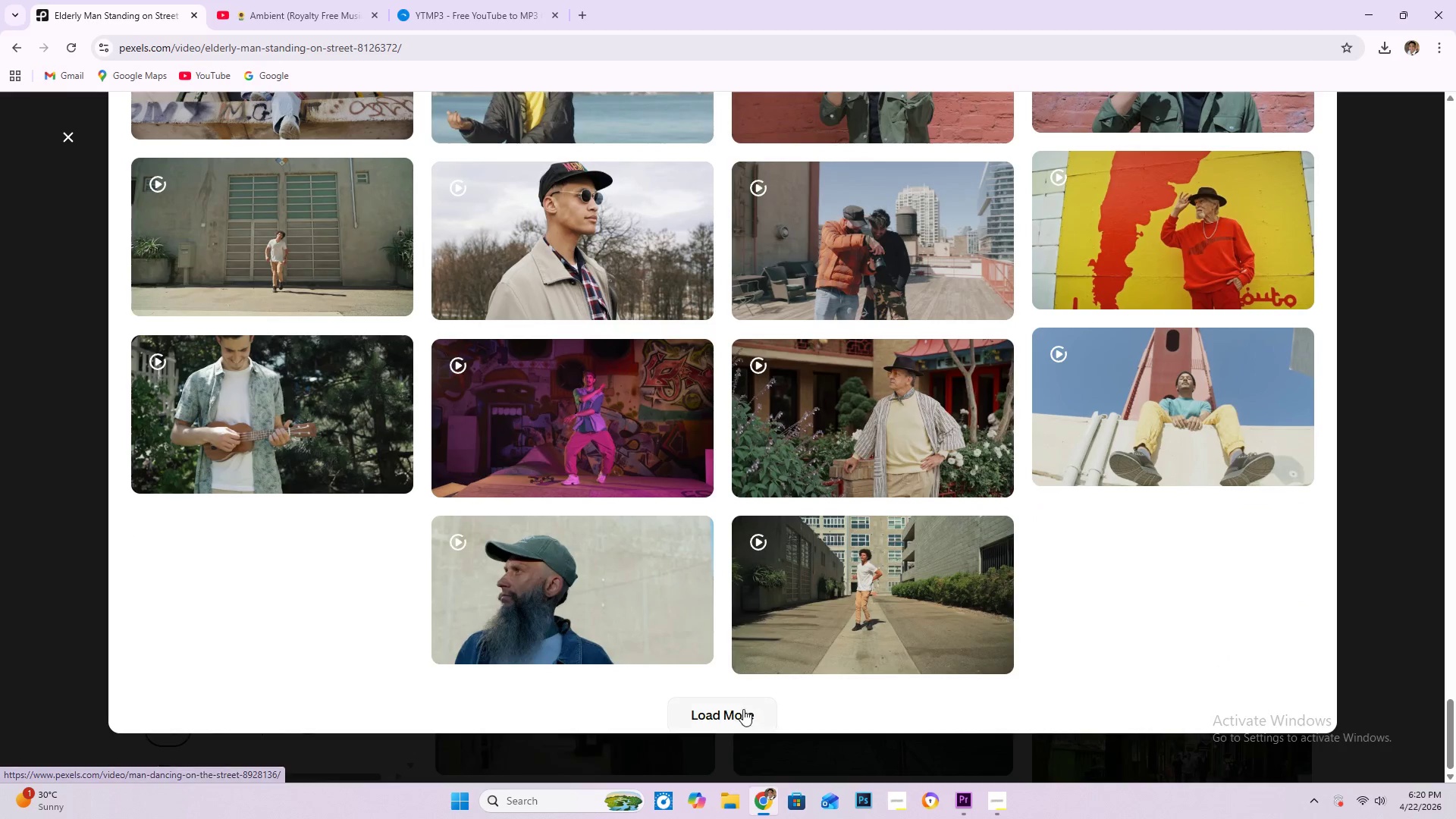 
left_click([743, 709])
 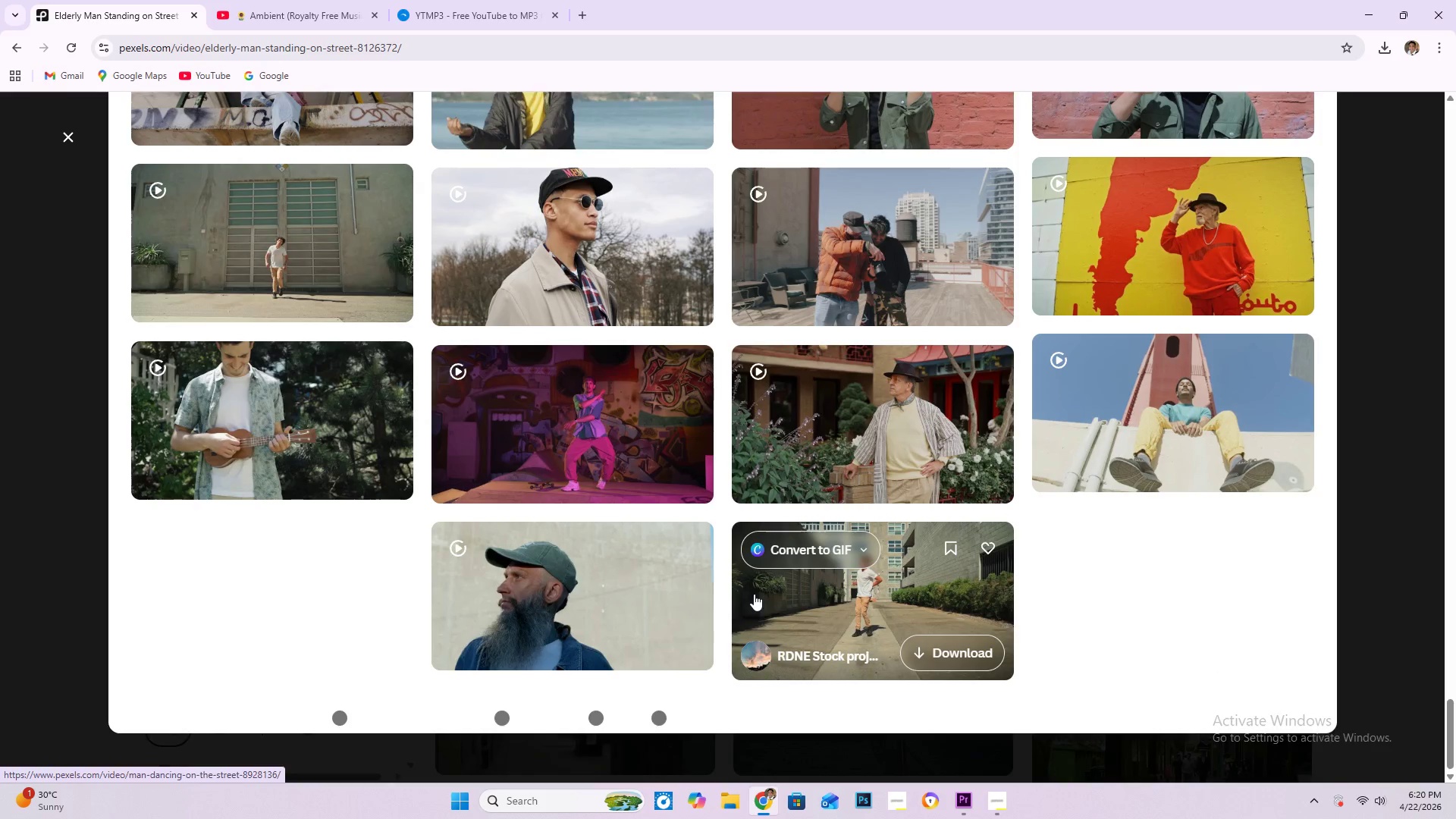 
scroll: coordinate [748, 561], scroll_direction: down, amount: 11.0
 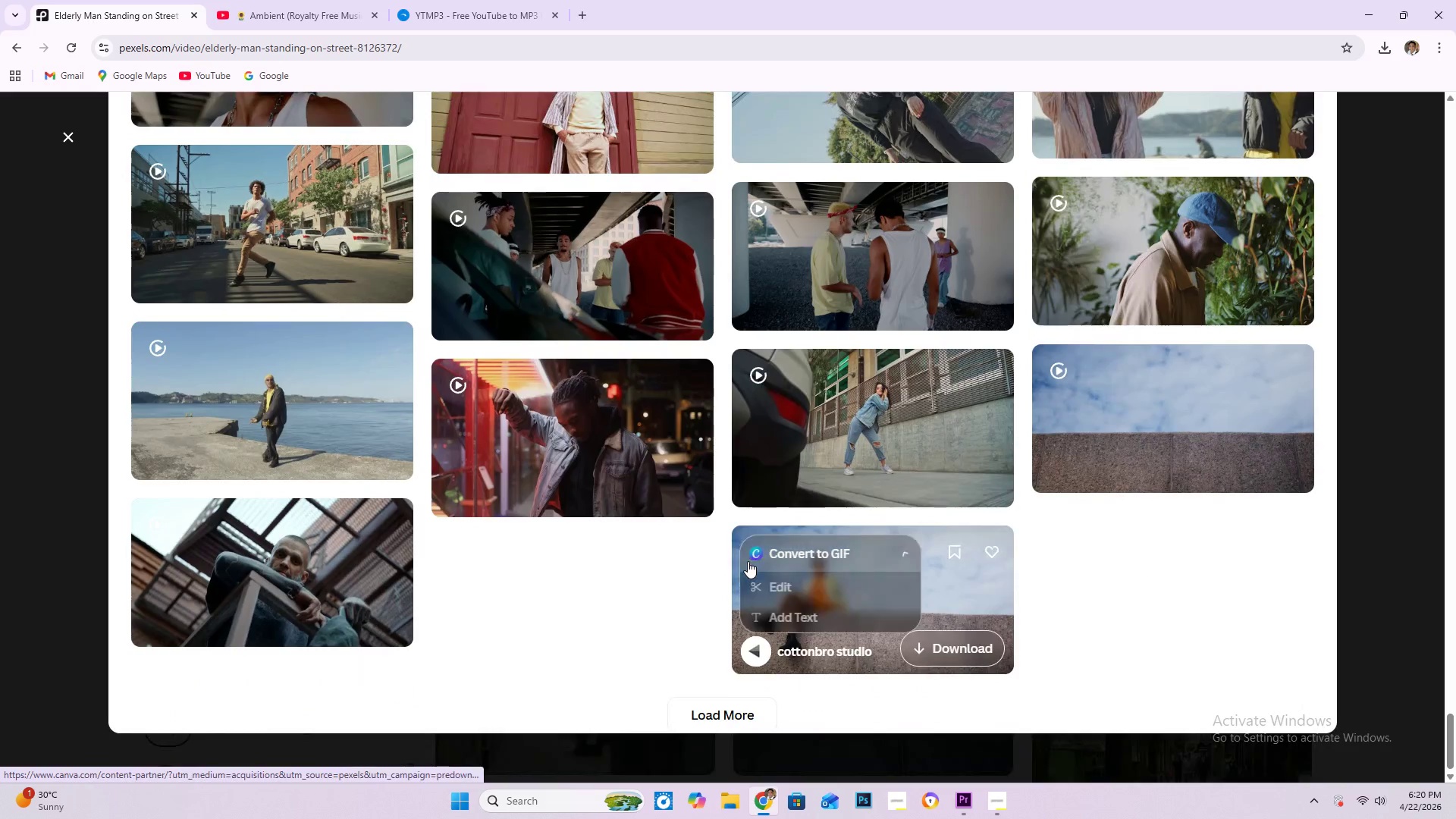 
left_click_drag(start_coordinate=[1451, 726], to_coordinate=[1455, 81])
 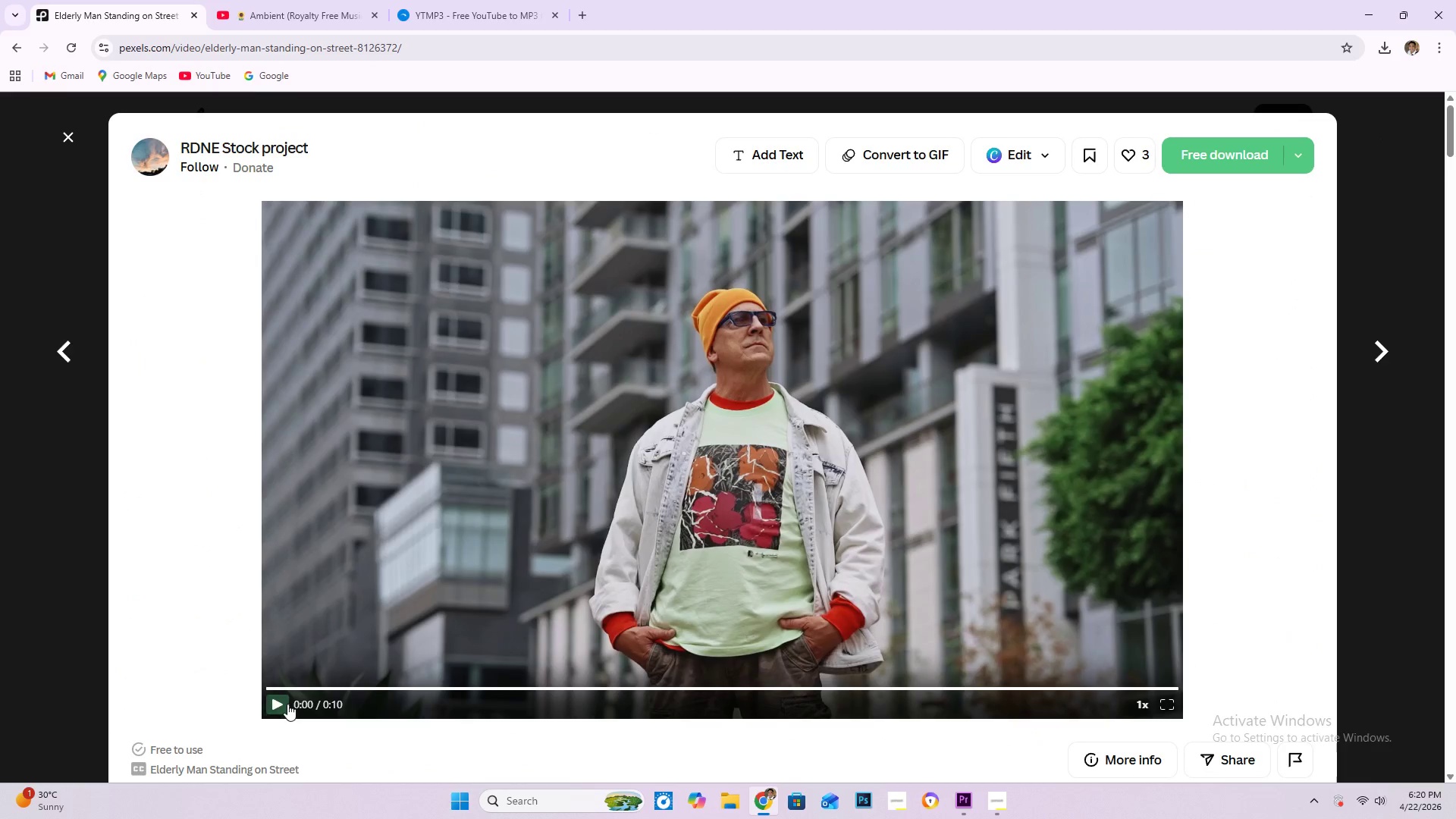 
left_click([286, 704])
 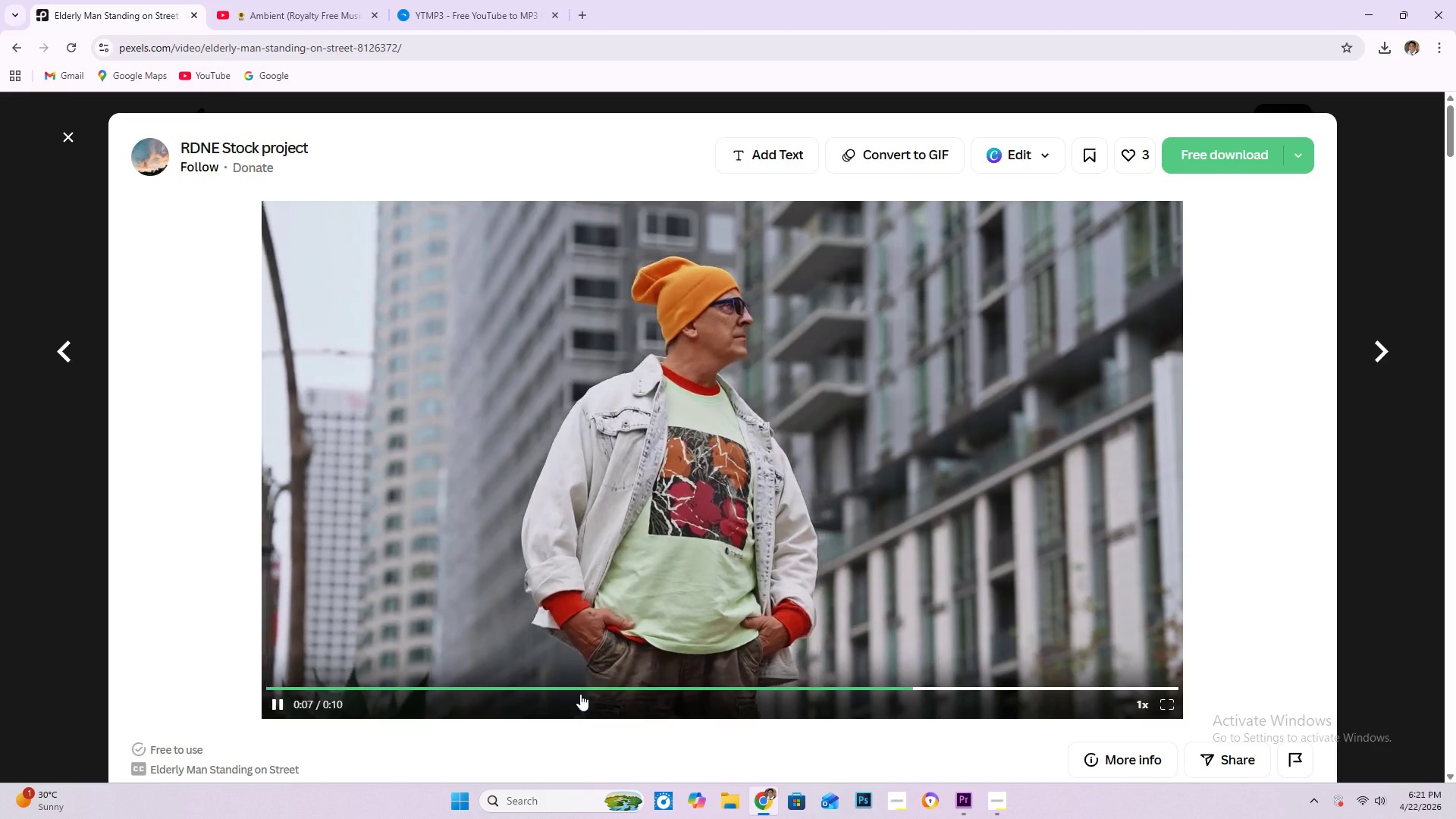 
wait(13.59)
 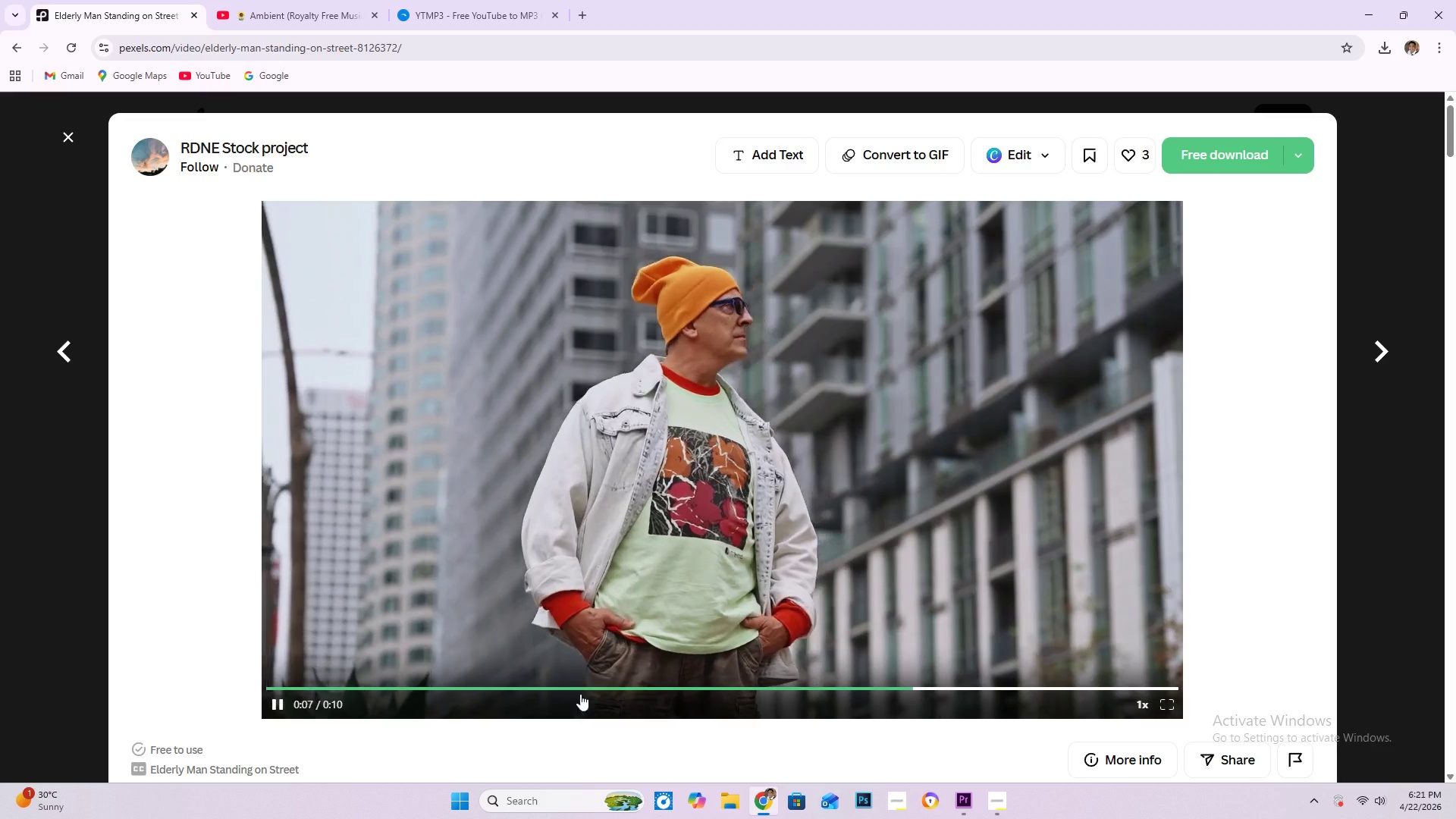 
left_click([959, 799])
 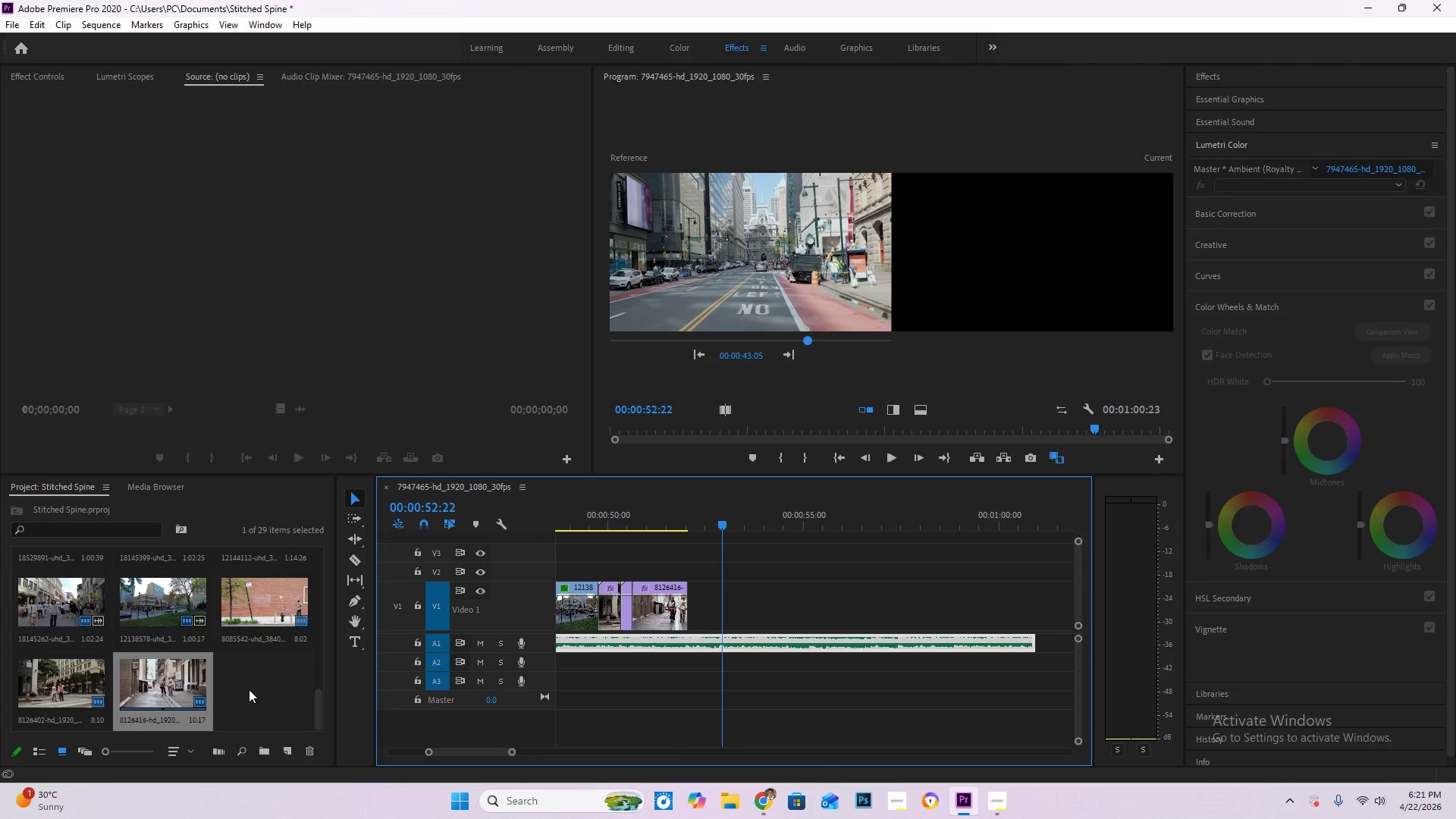 
double_click([249, 689])
 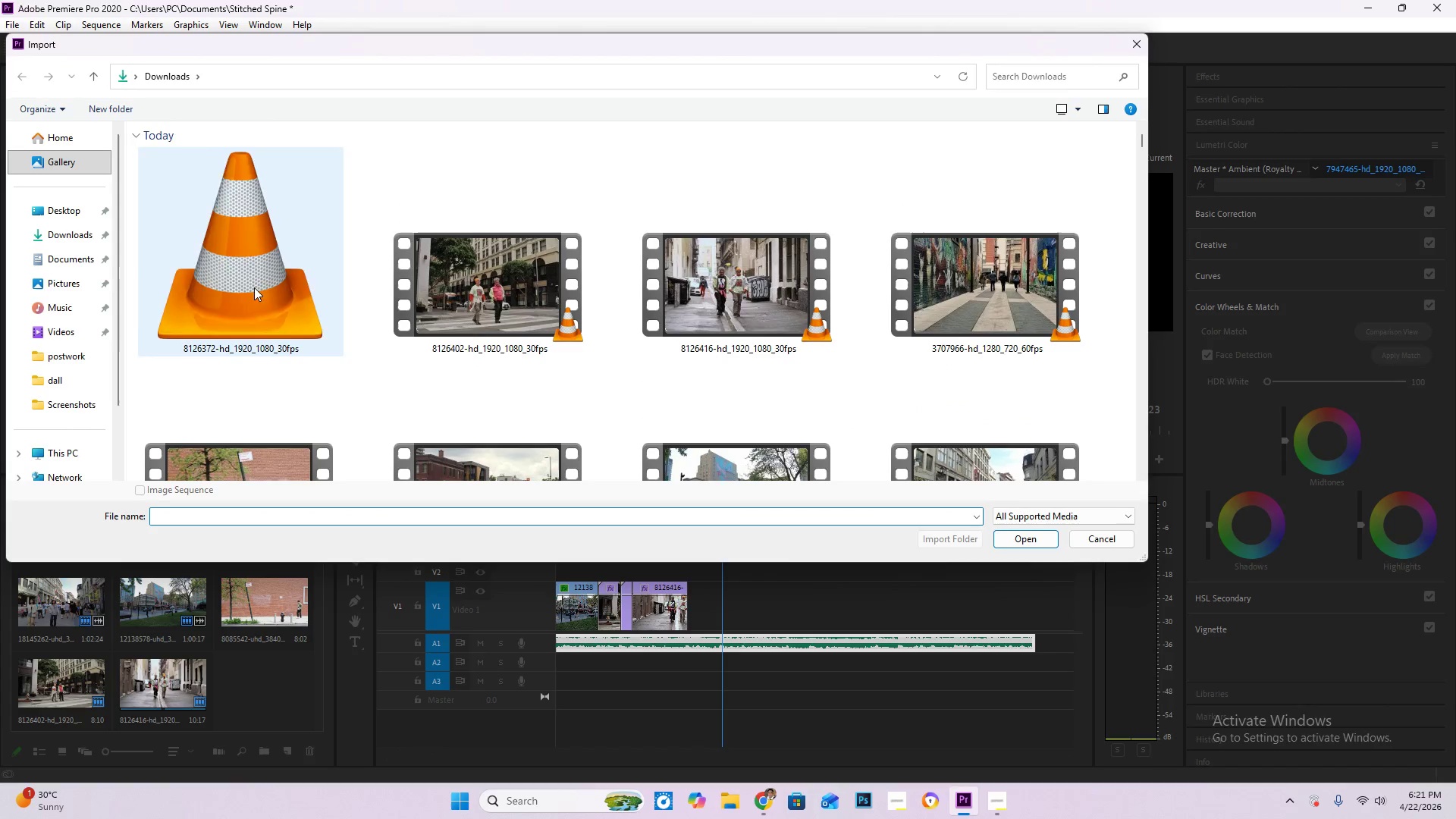 
double_click([254, 287])
 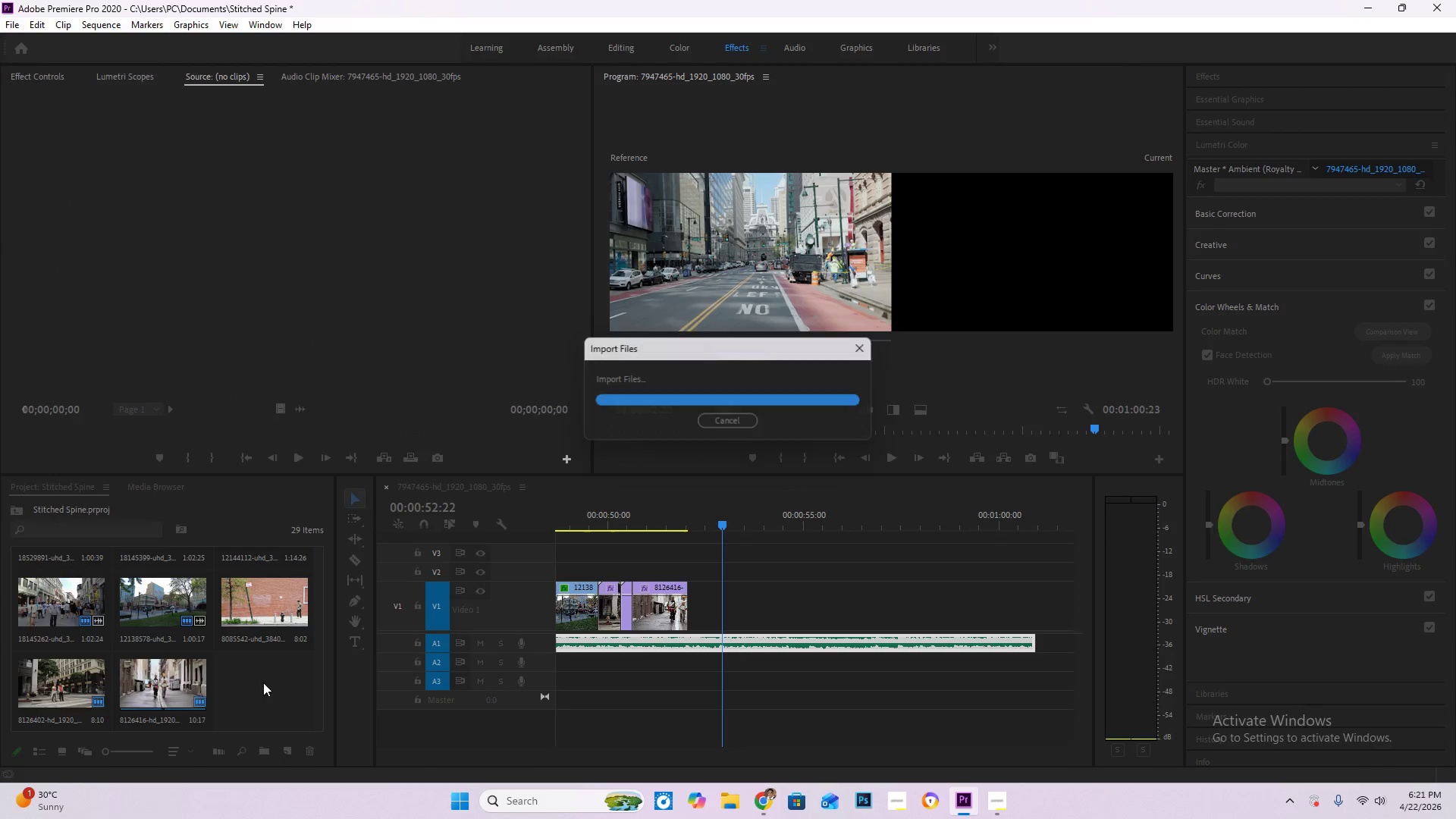 
left_click_drag(start_coordinate=[263, 682], to_coordinate=[692, 617])
 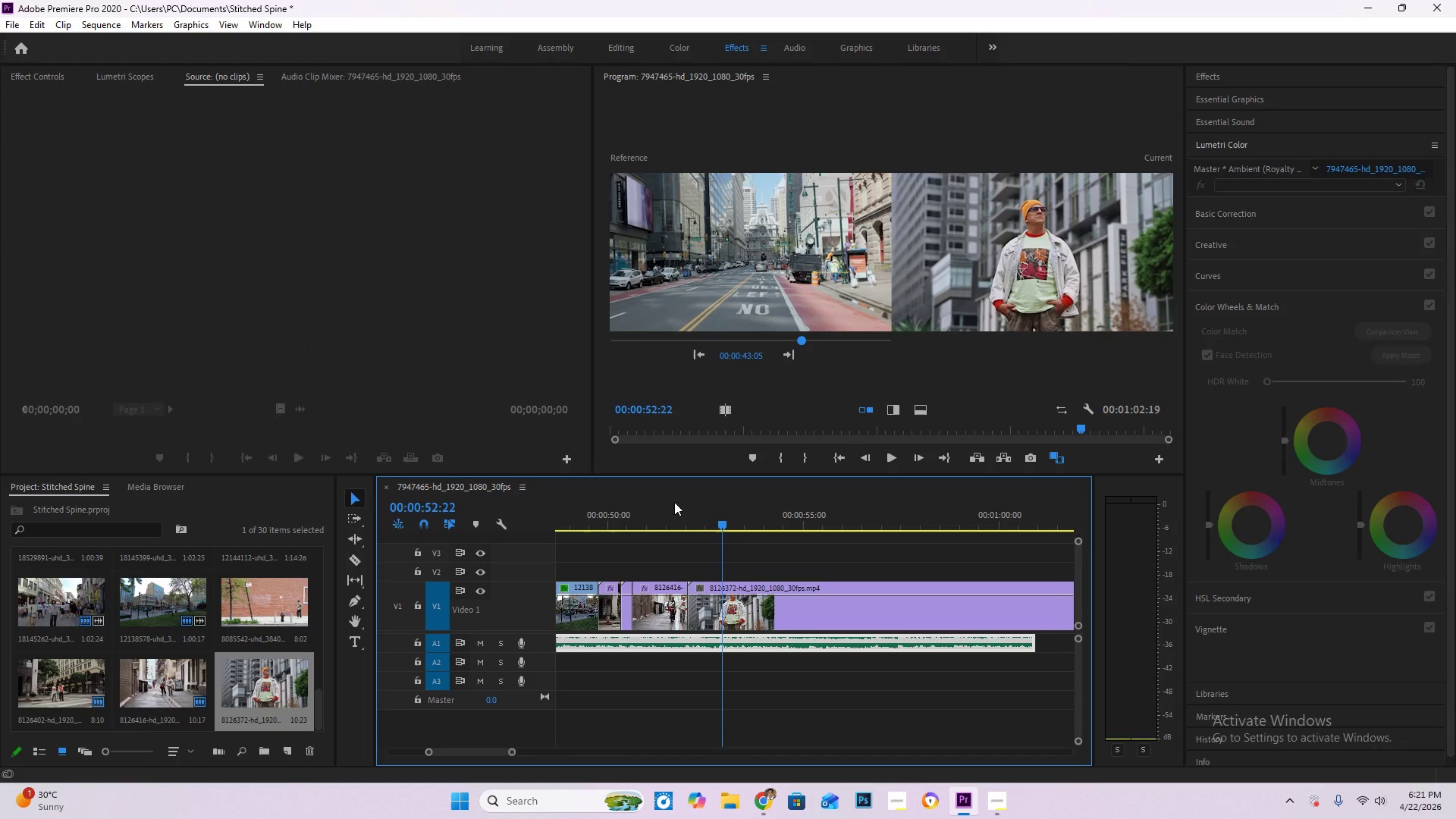 
left_click([673, 501])
 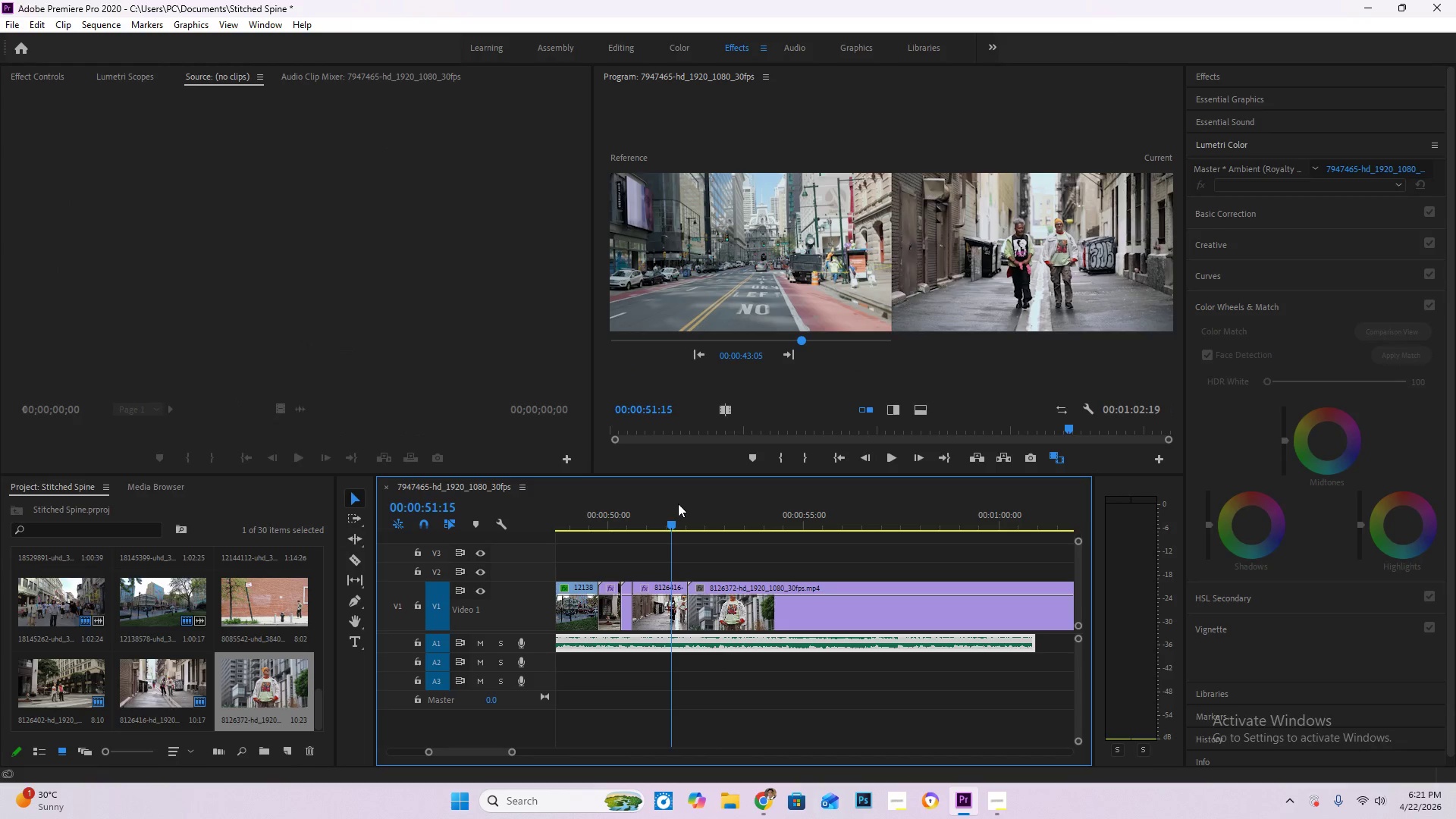 
key(Space)
 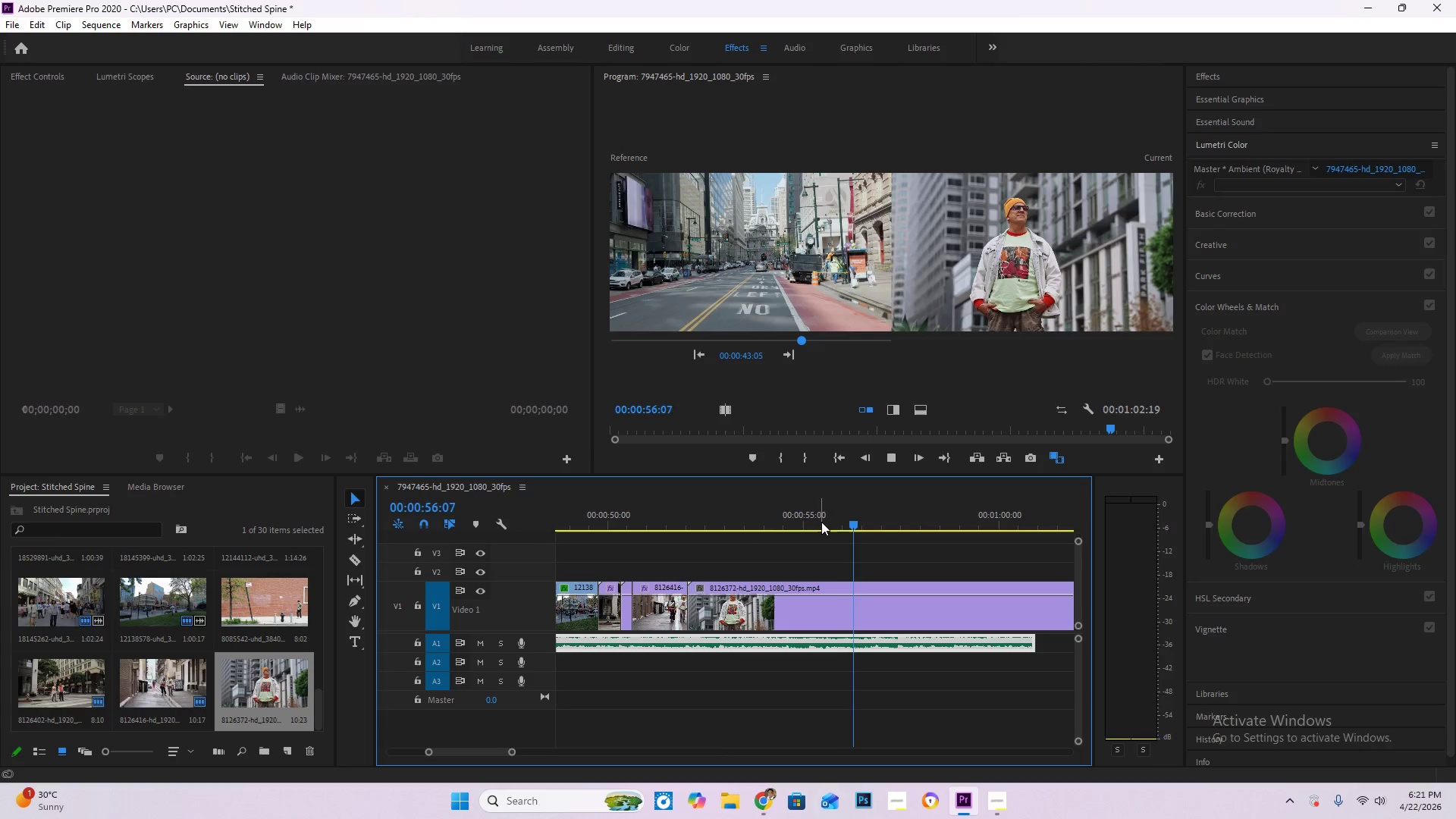 
wait(6.36)
 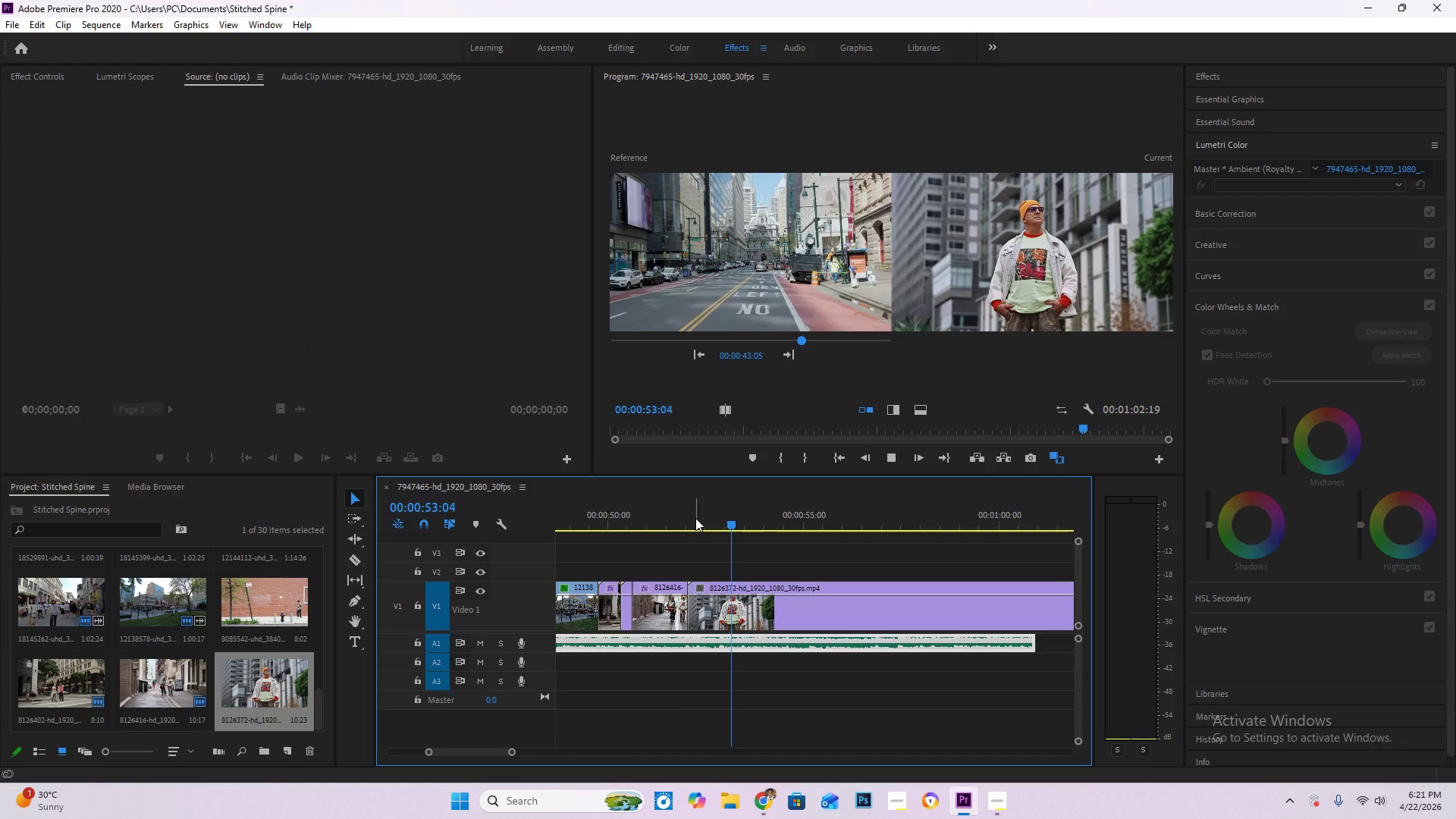 
key(Space)
 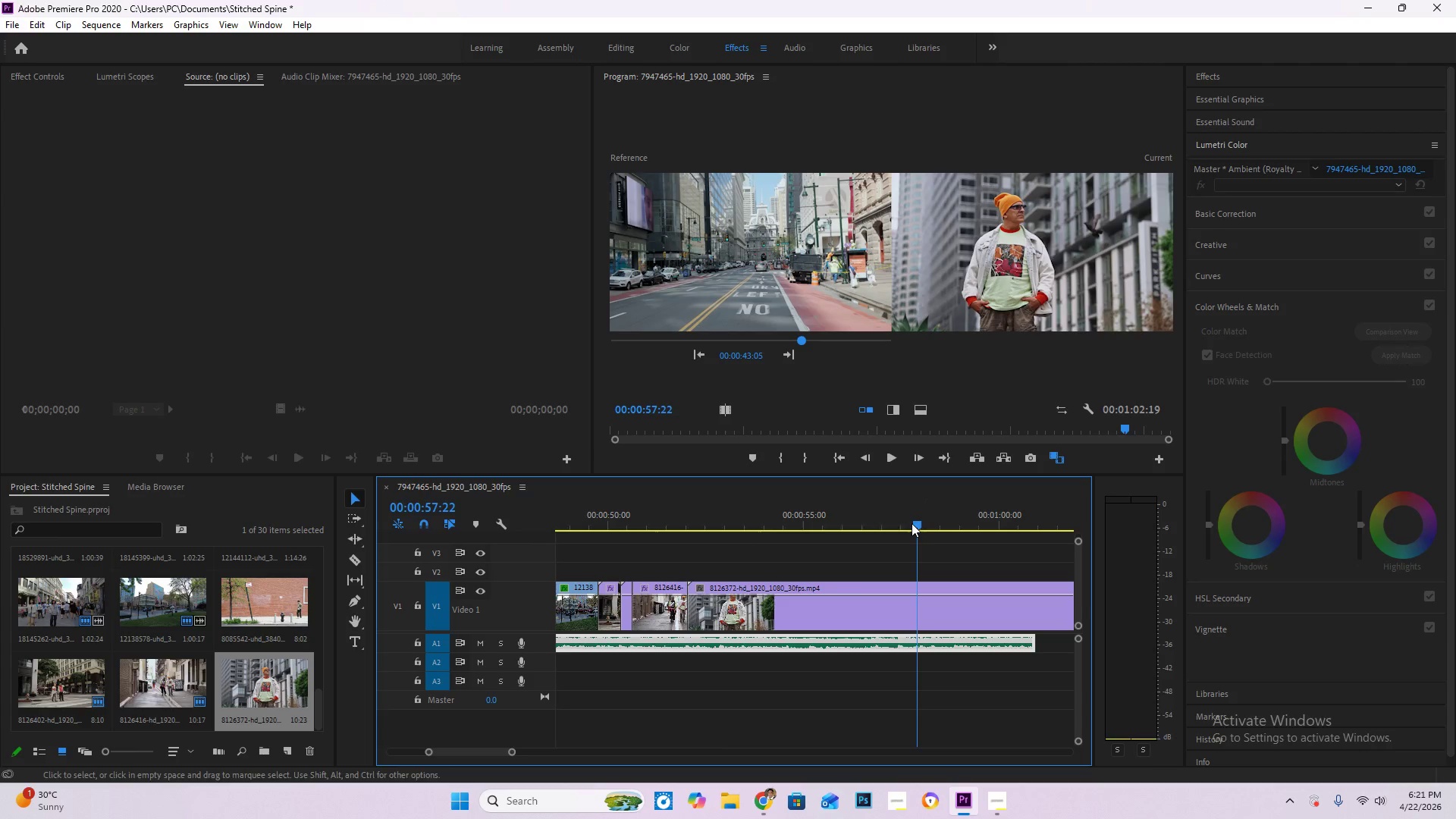 
left_click_drag(start_coordinate=[911, 521], to_coordinate=[901, 519])
 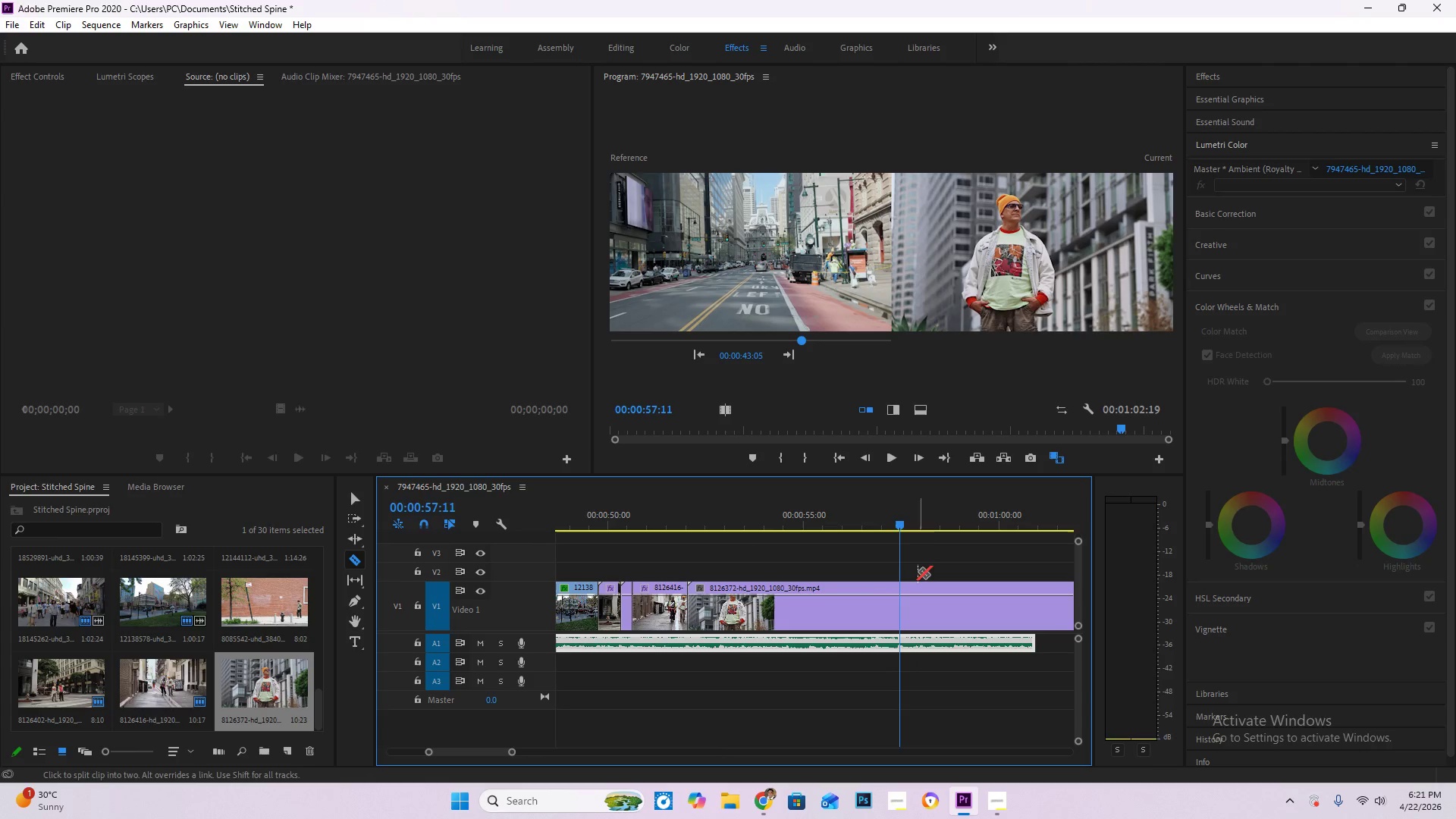 
key(C)
 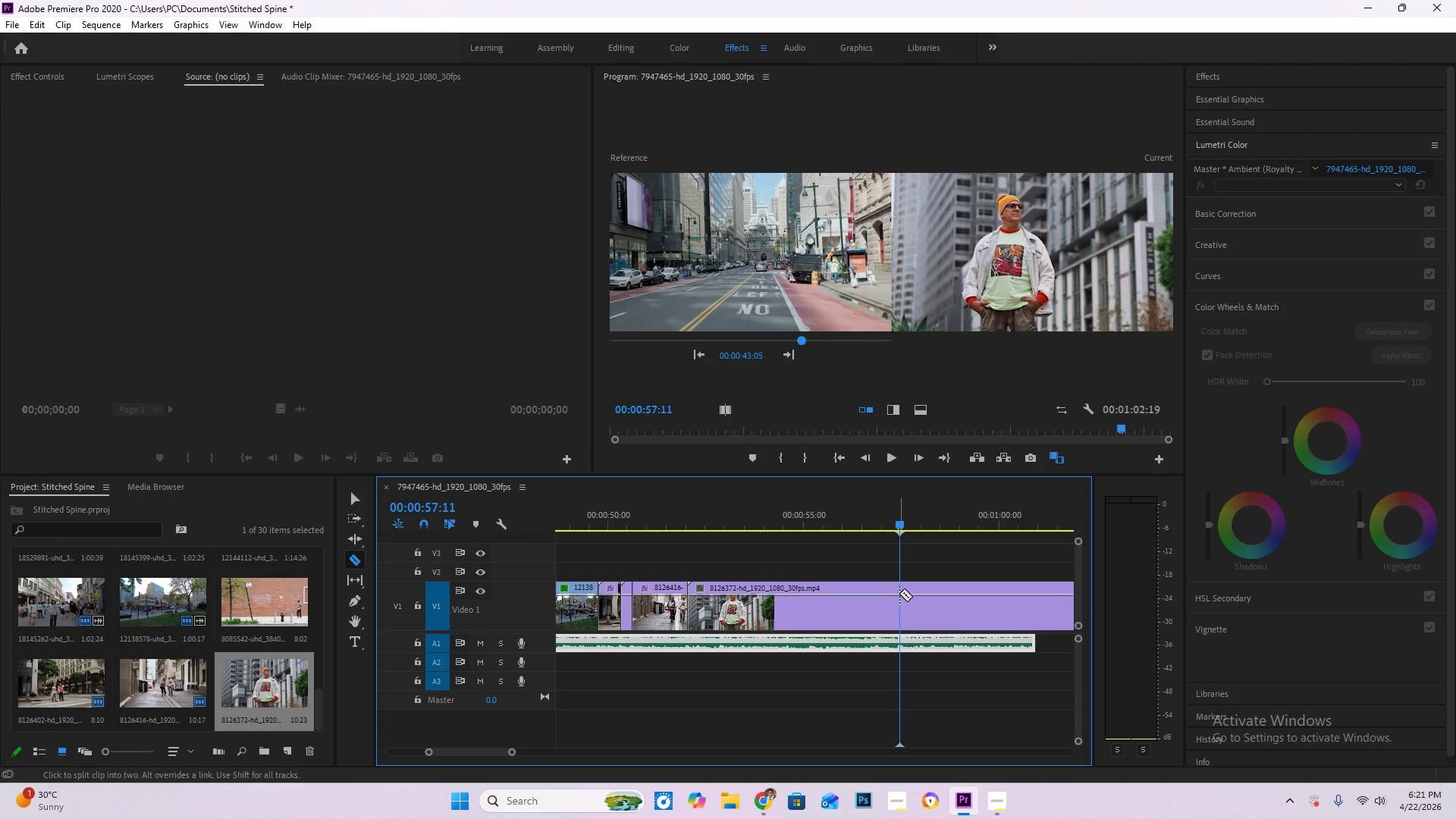 
left_click([899, 593])
 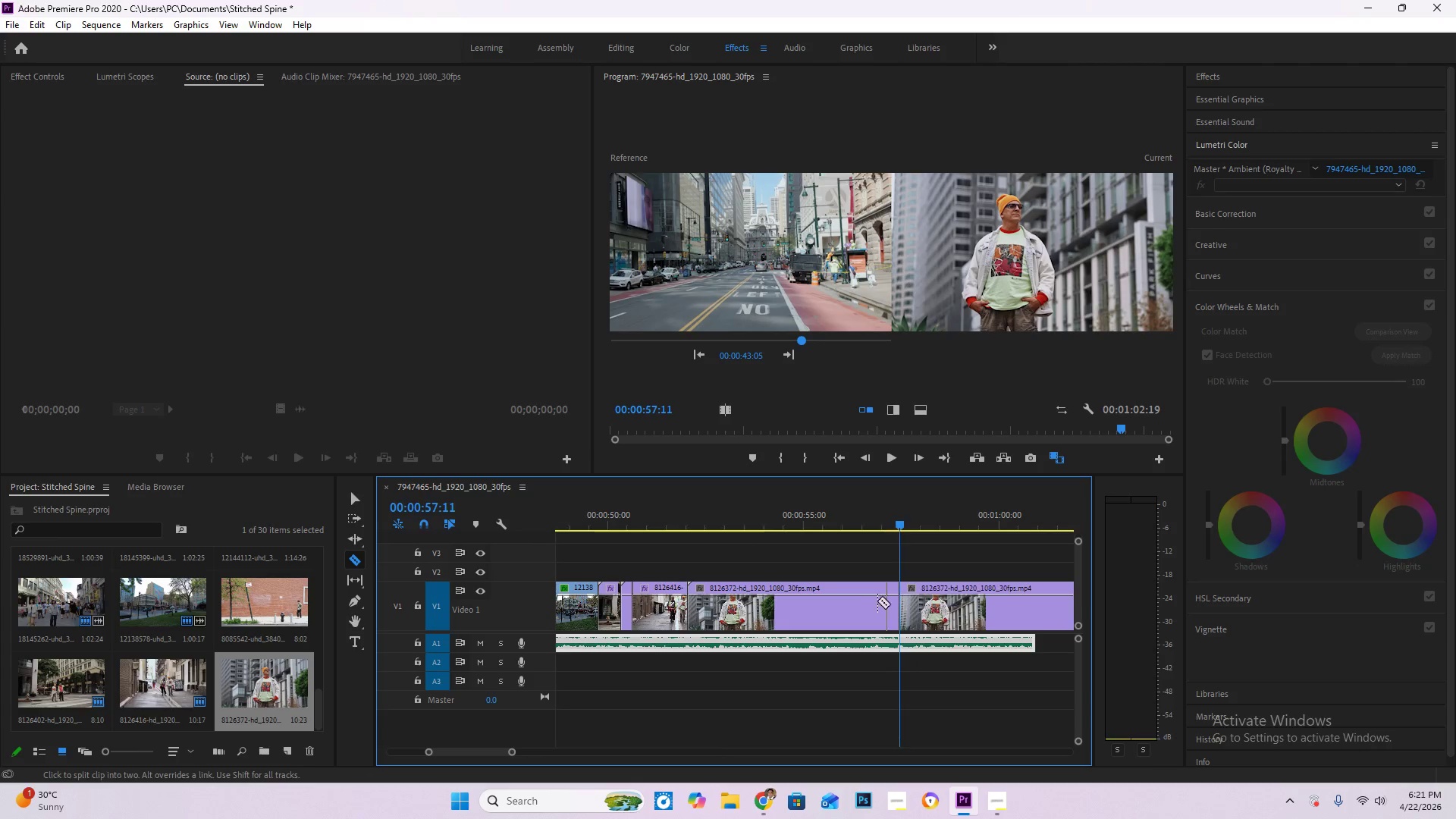 
key(V)
 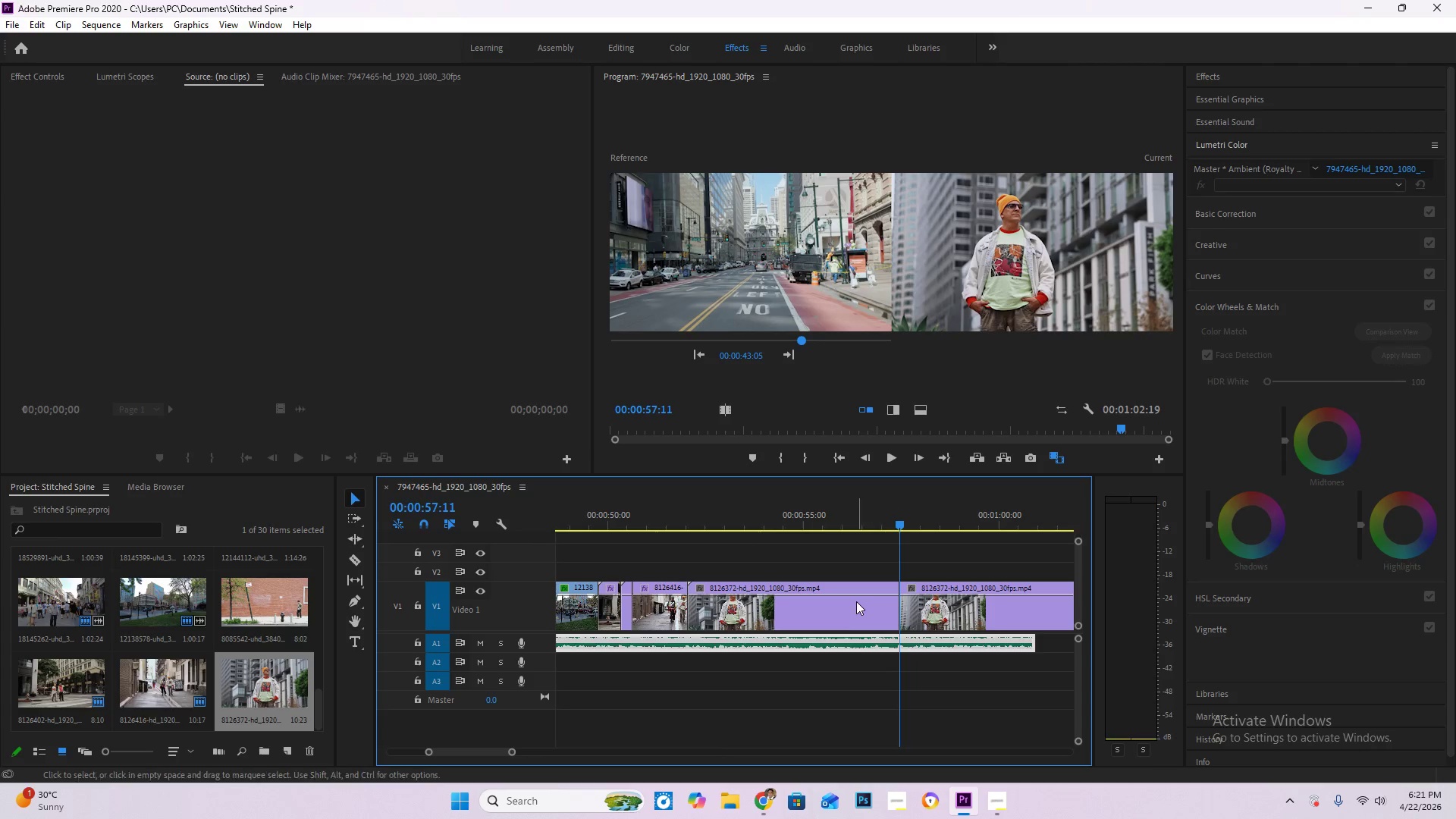 
double_click([856, 601])
 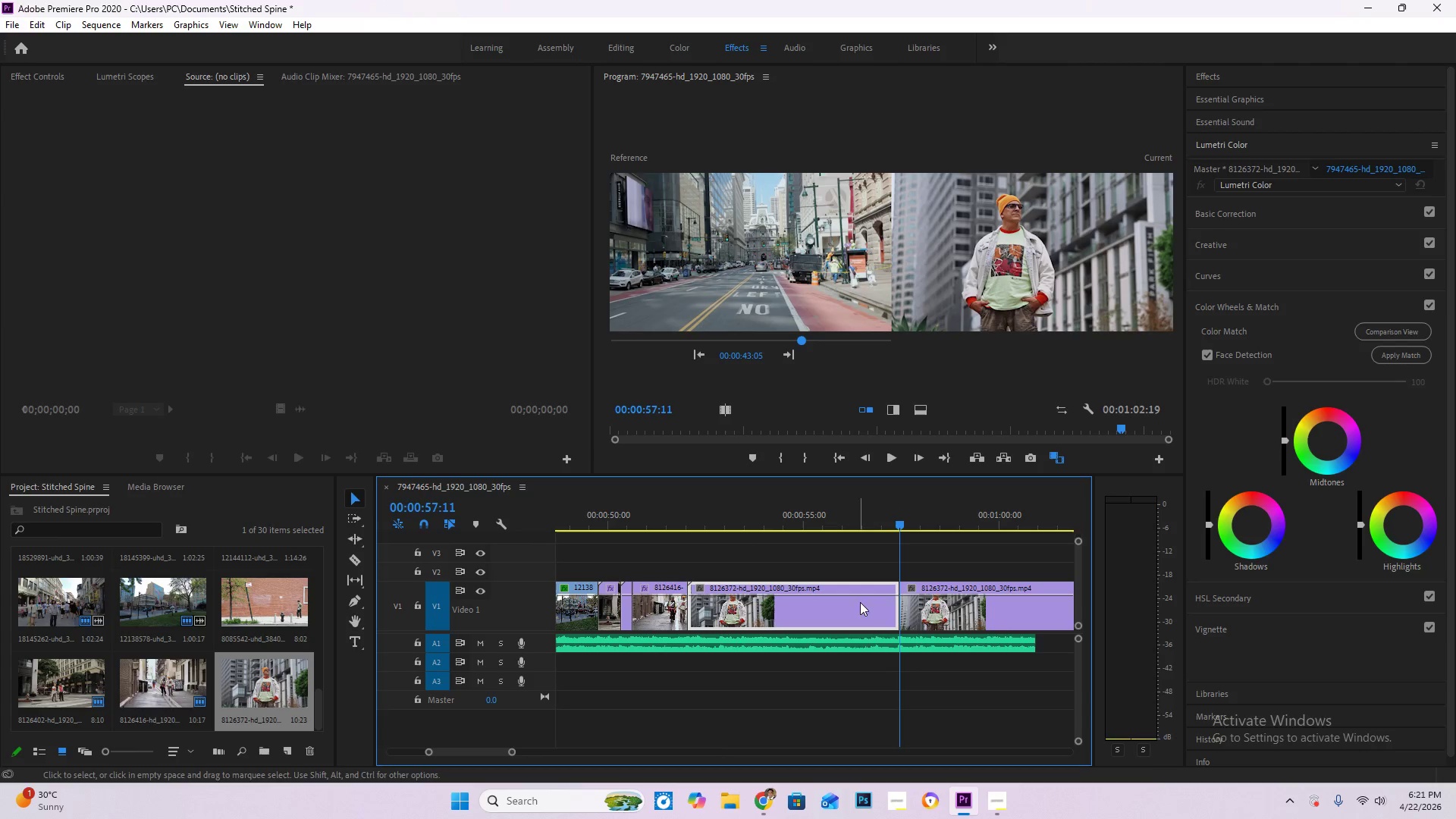 
key(Delete)
 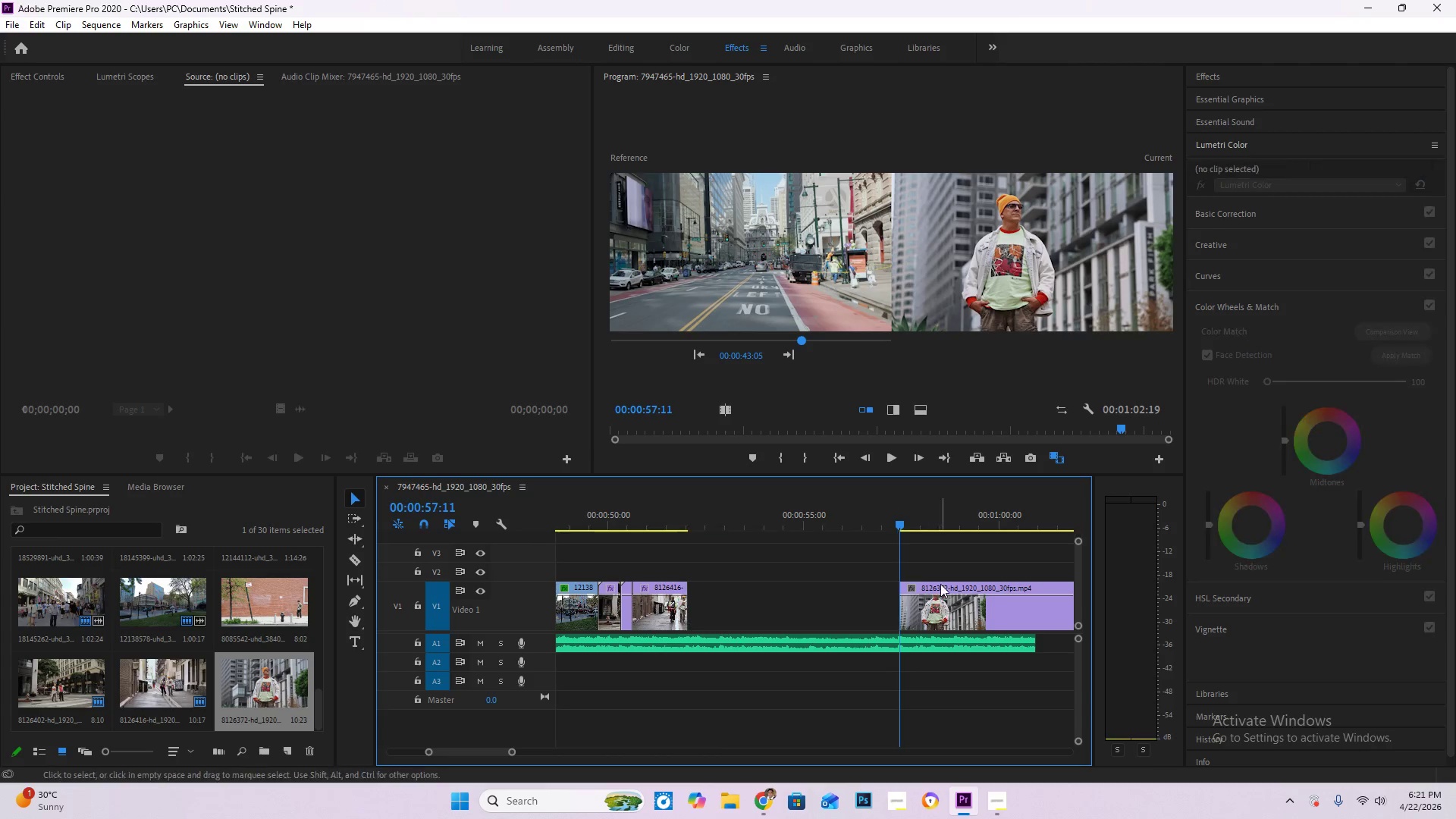 
left_click_drag(start_coordinate=[940, 584], to_coordinate=[730, 599])
 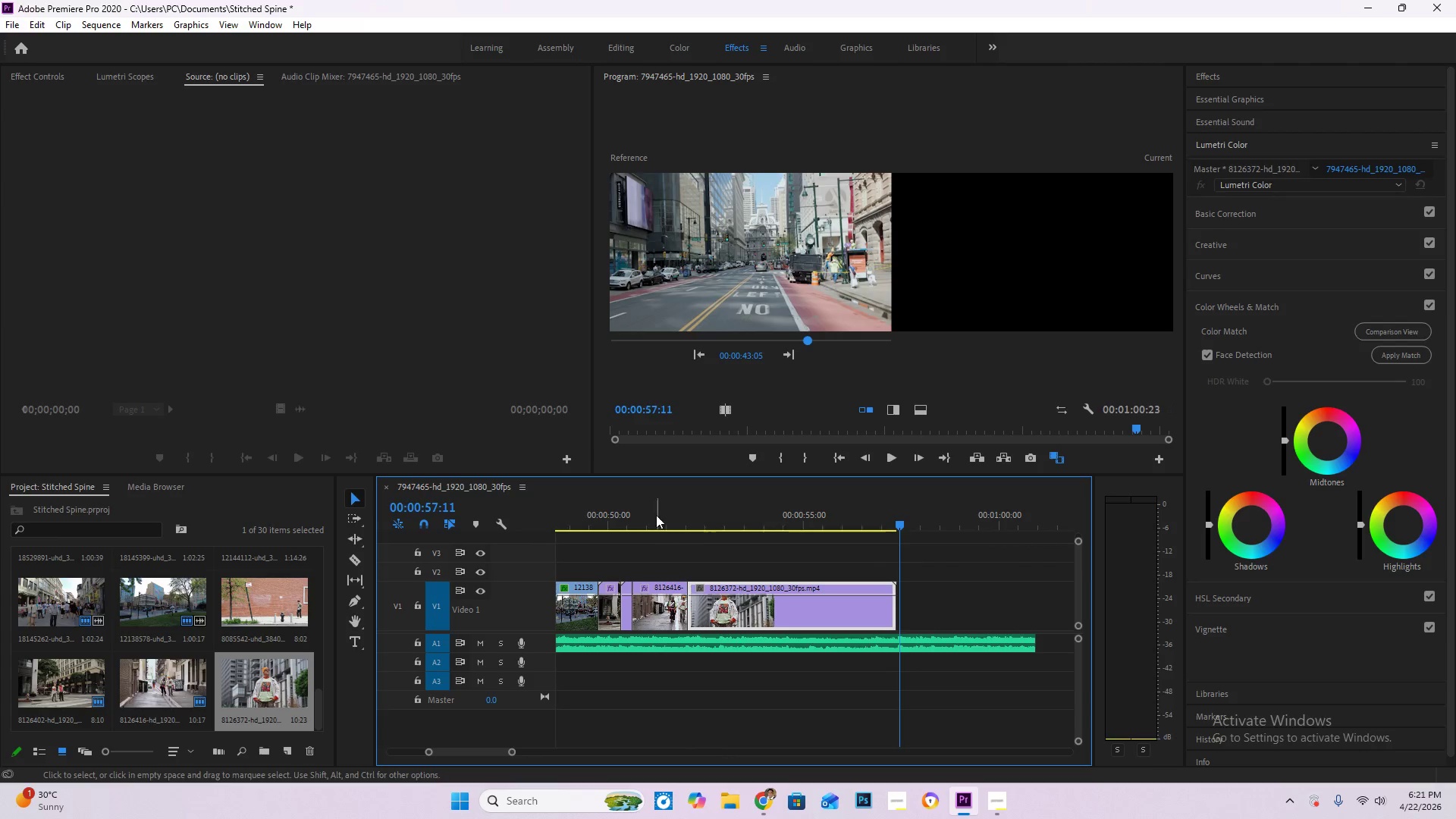 
left_click([656, 513])
 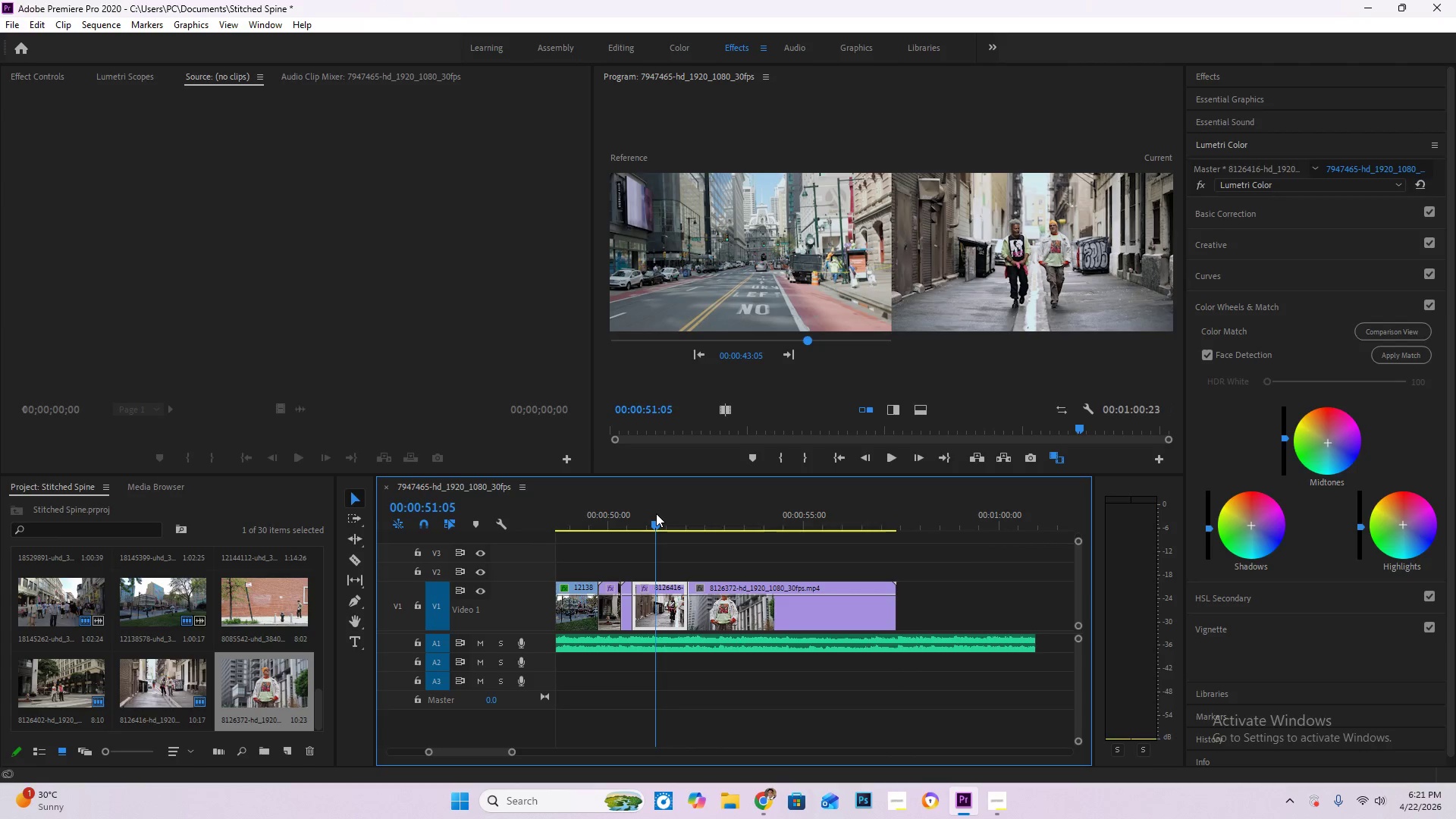 
key(Space)
 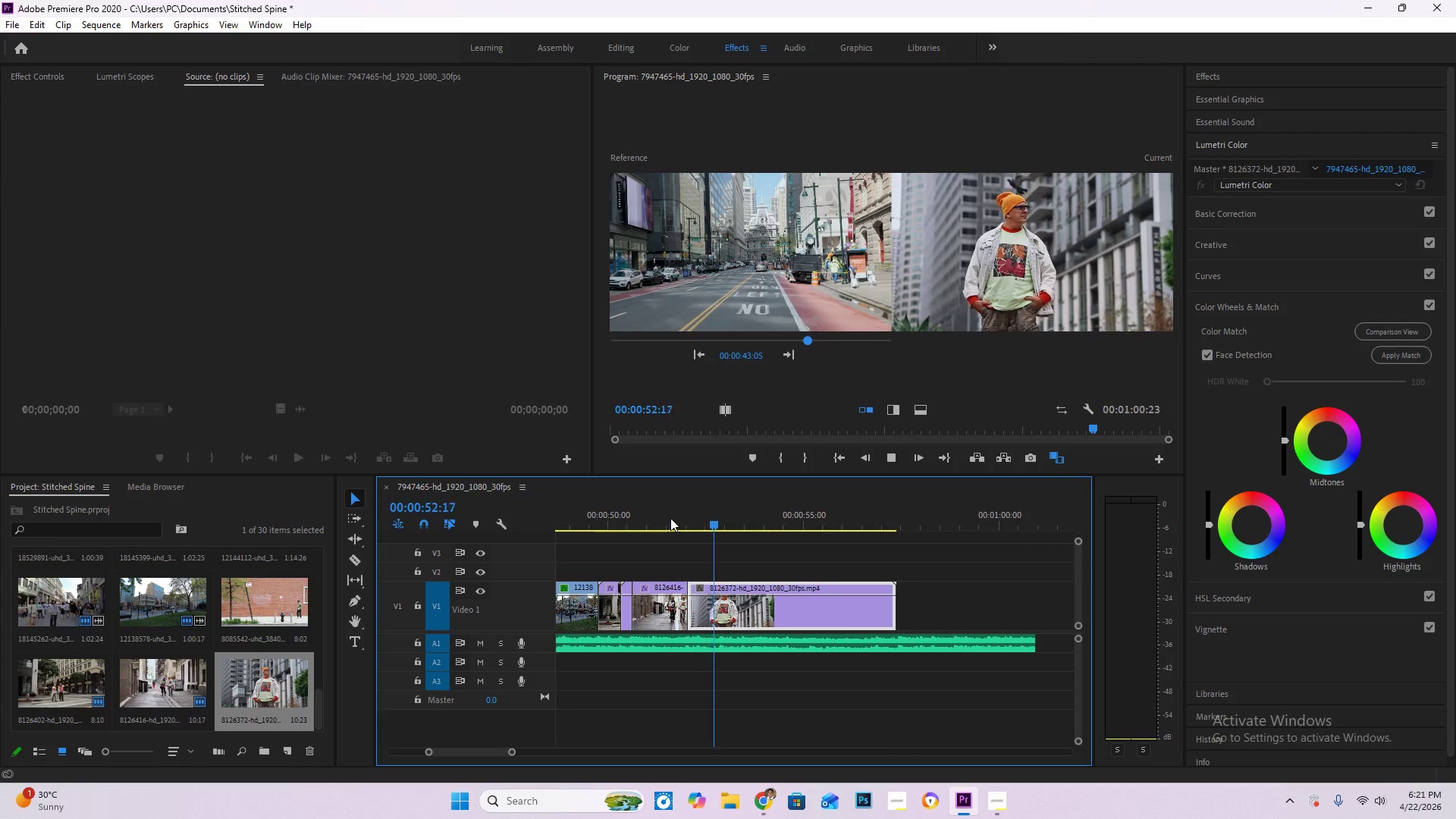 
left_click_drag(start_coordinate=[685, 521], to_coordinate=[669, 519])
 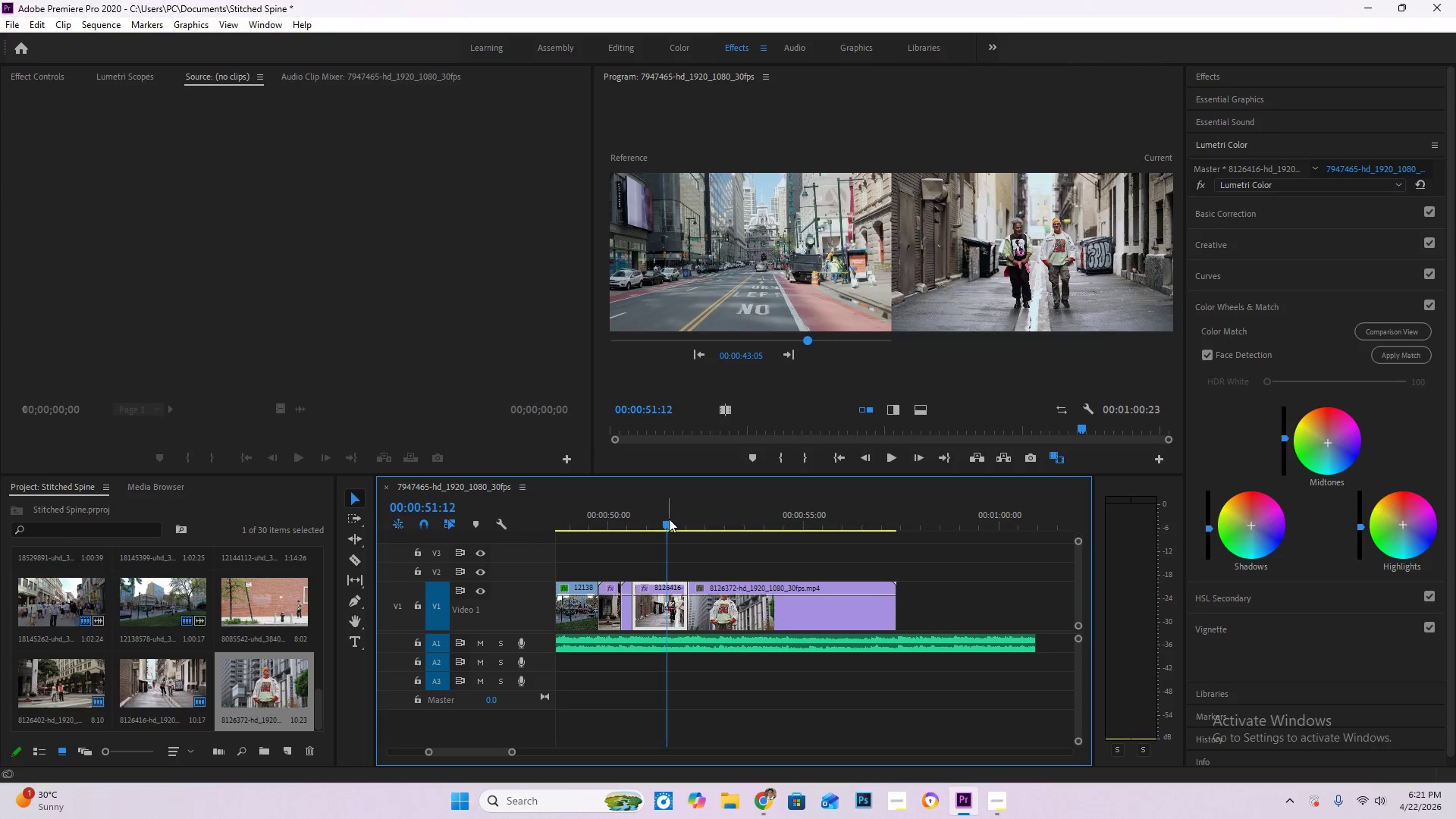 
key(Space)
 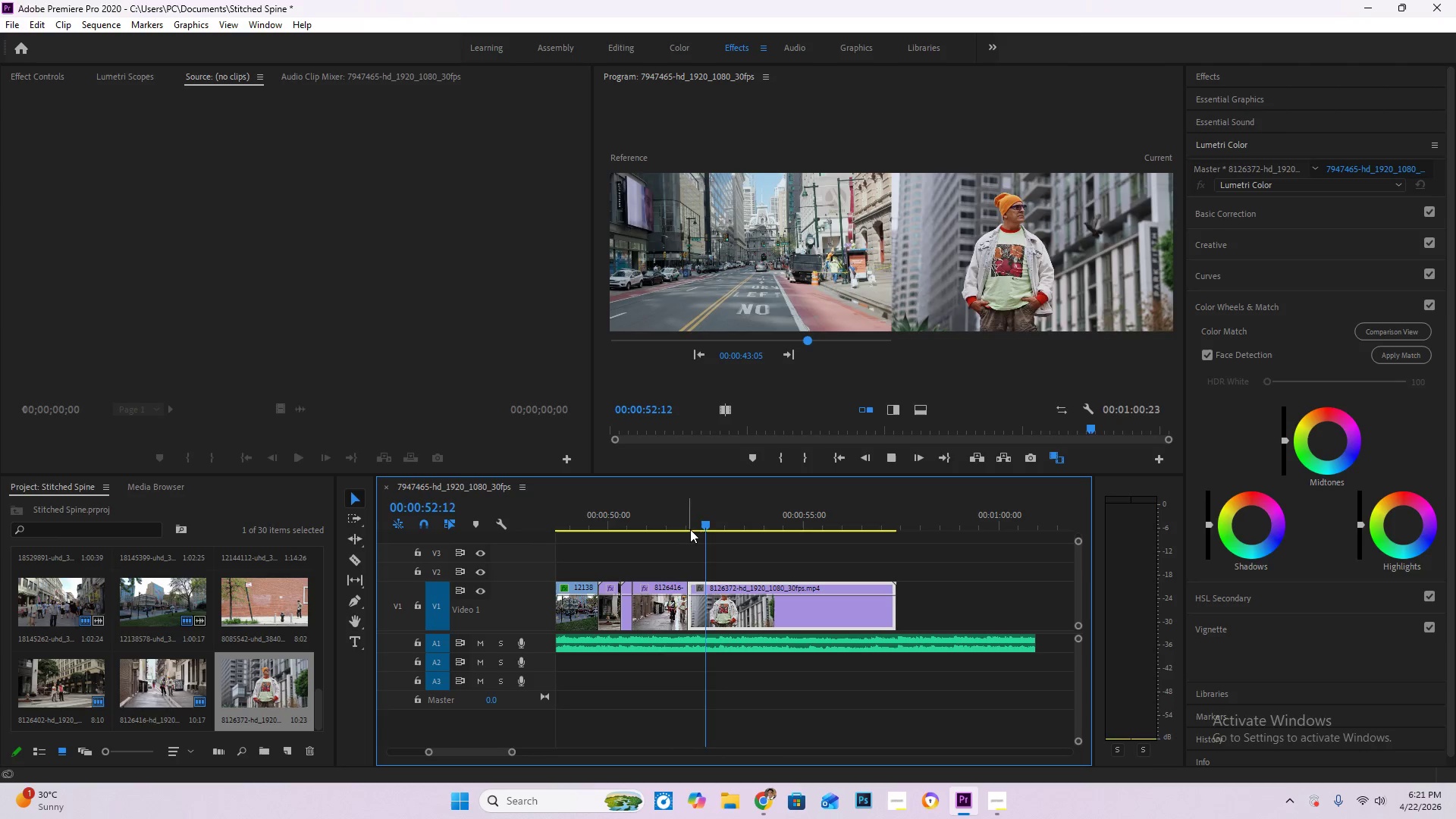 
key(Space)
 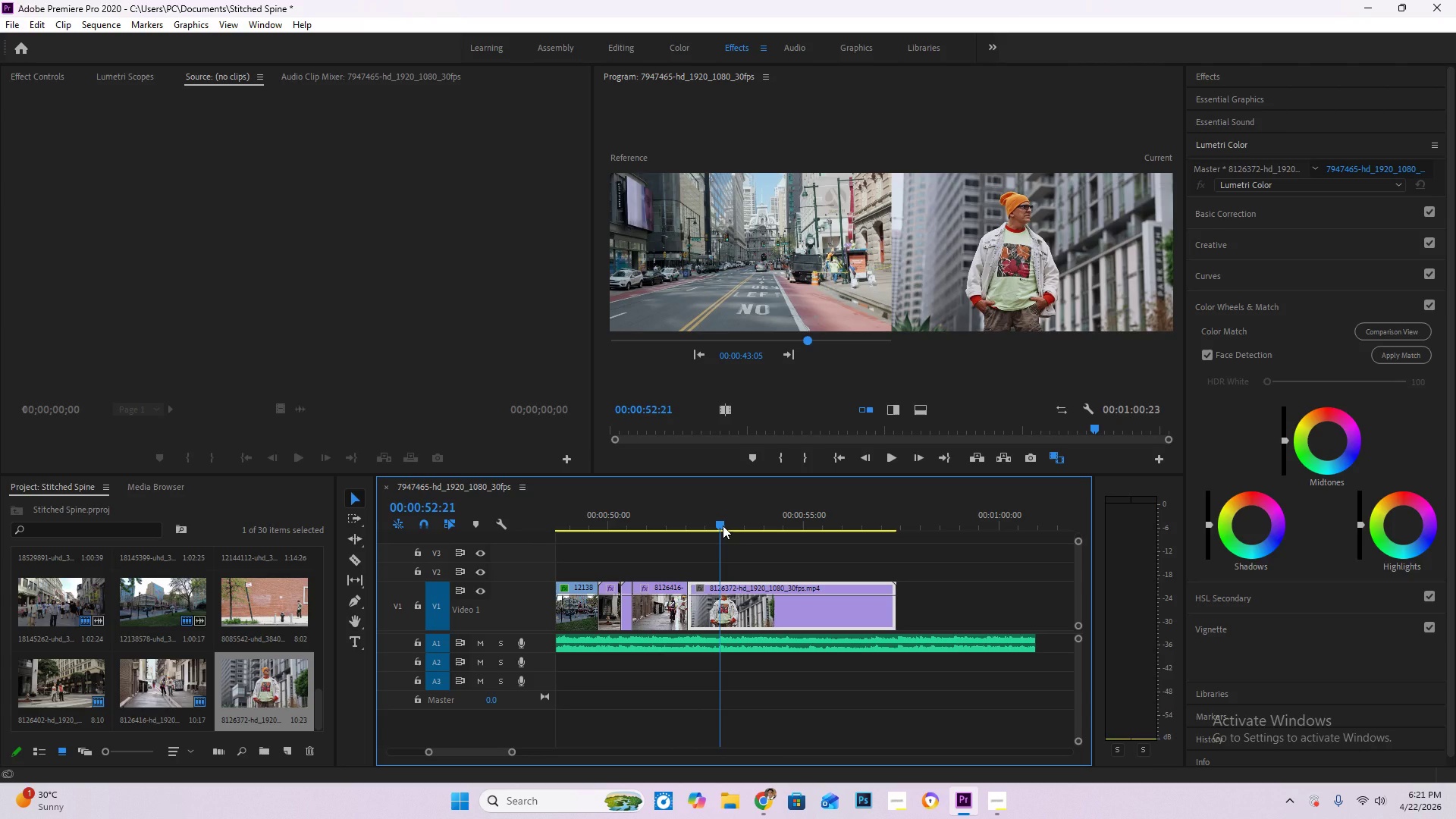 
key(ArrowRight)
 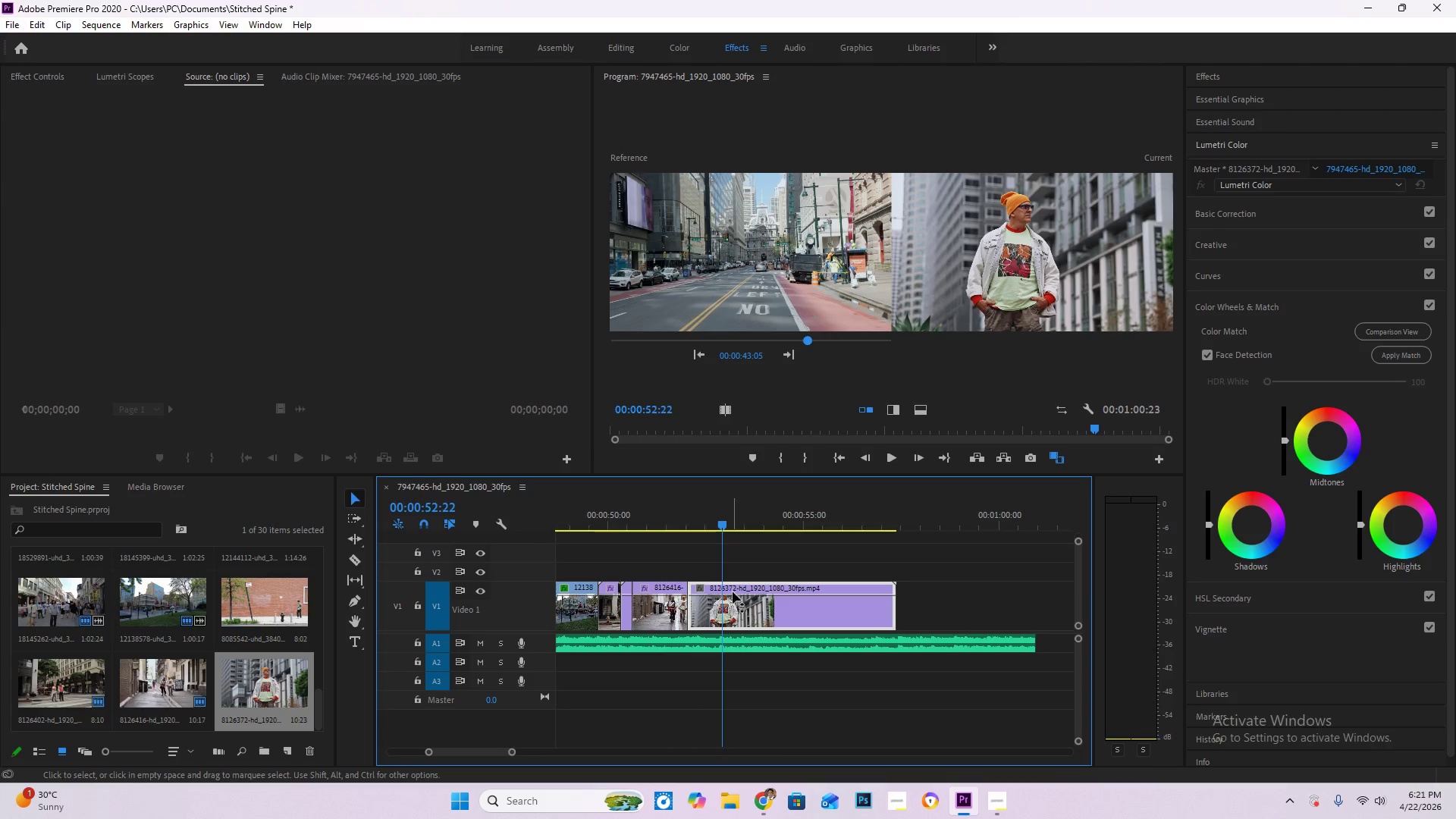 
key(C)
 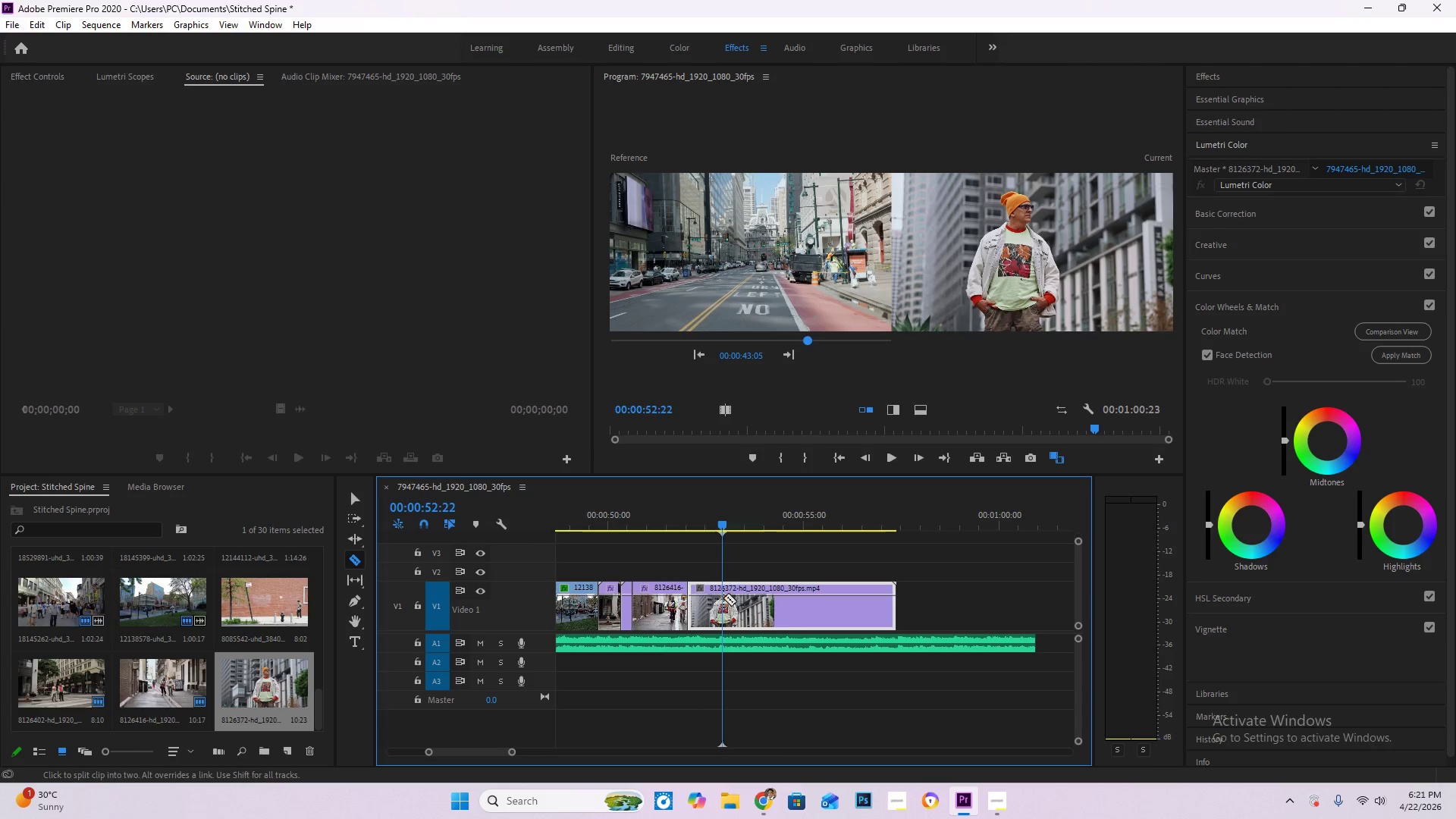 
left_click([722, 592])
 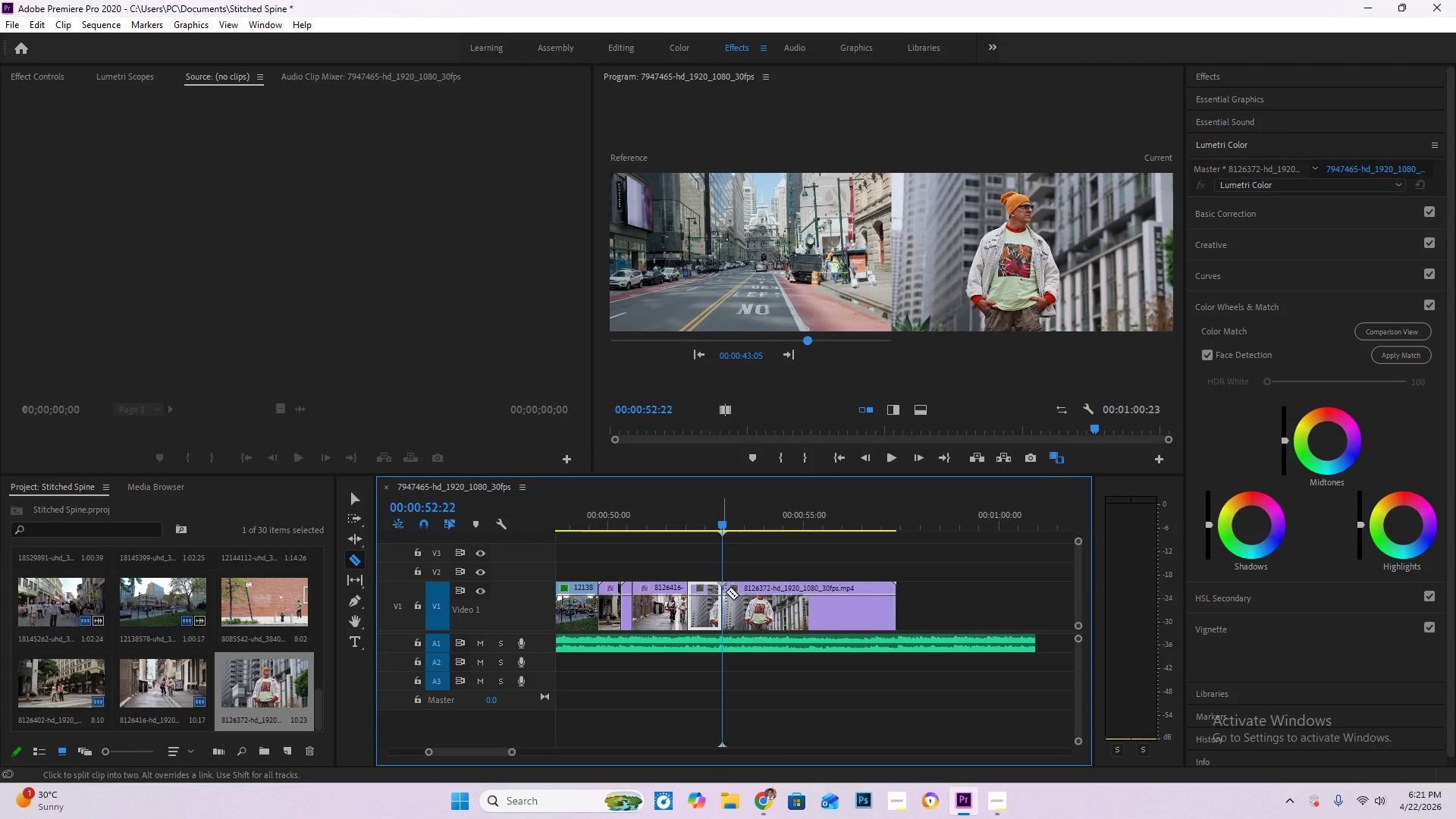 
key(V)
 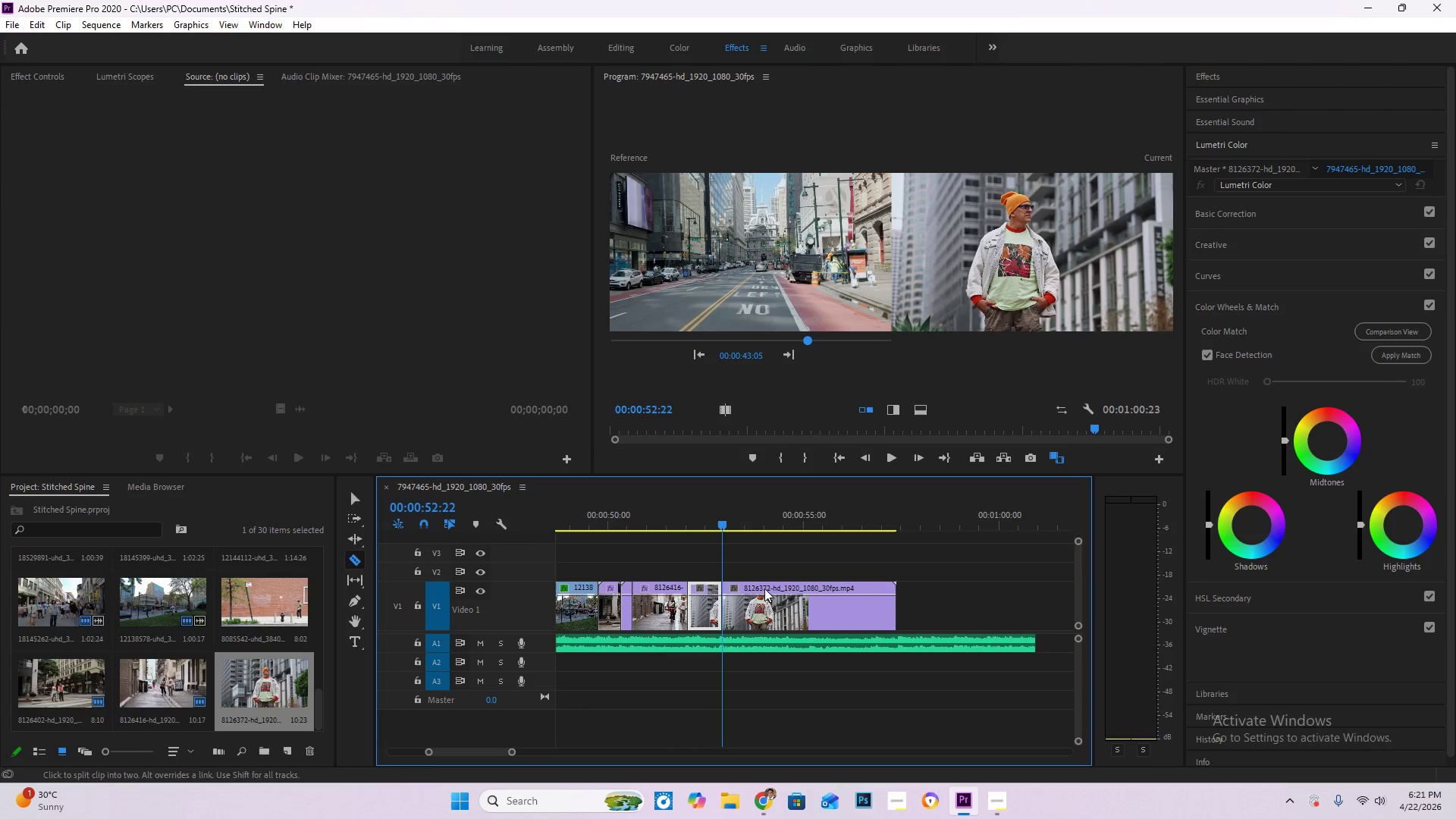 
double_click([768, 586])
 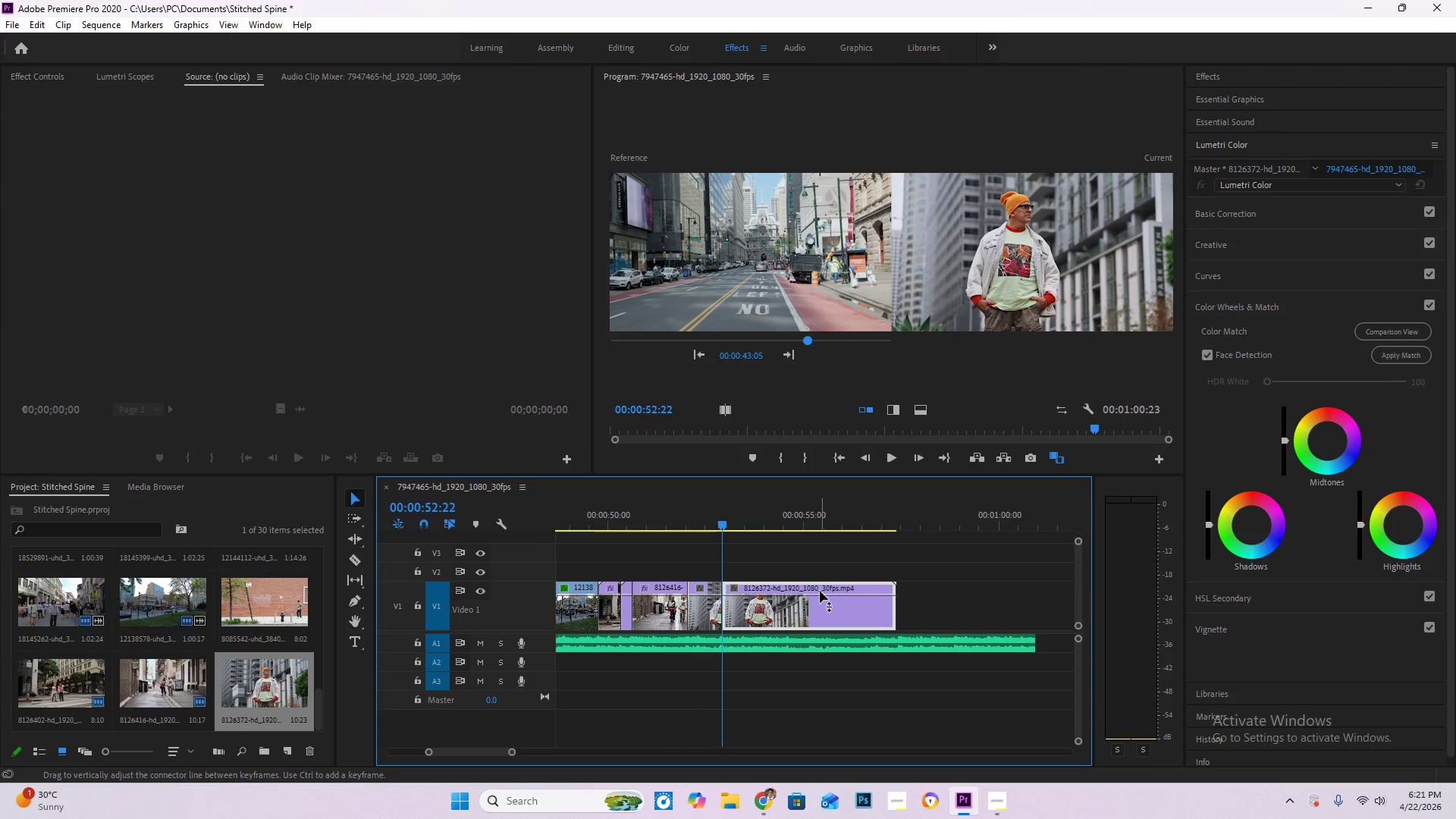 
key(Delete)
 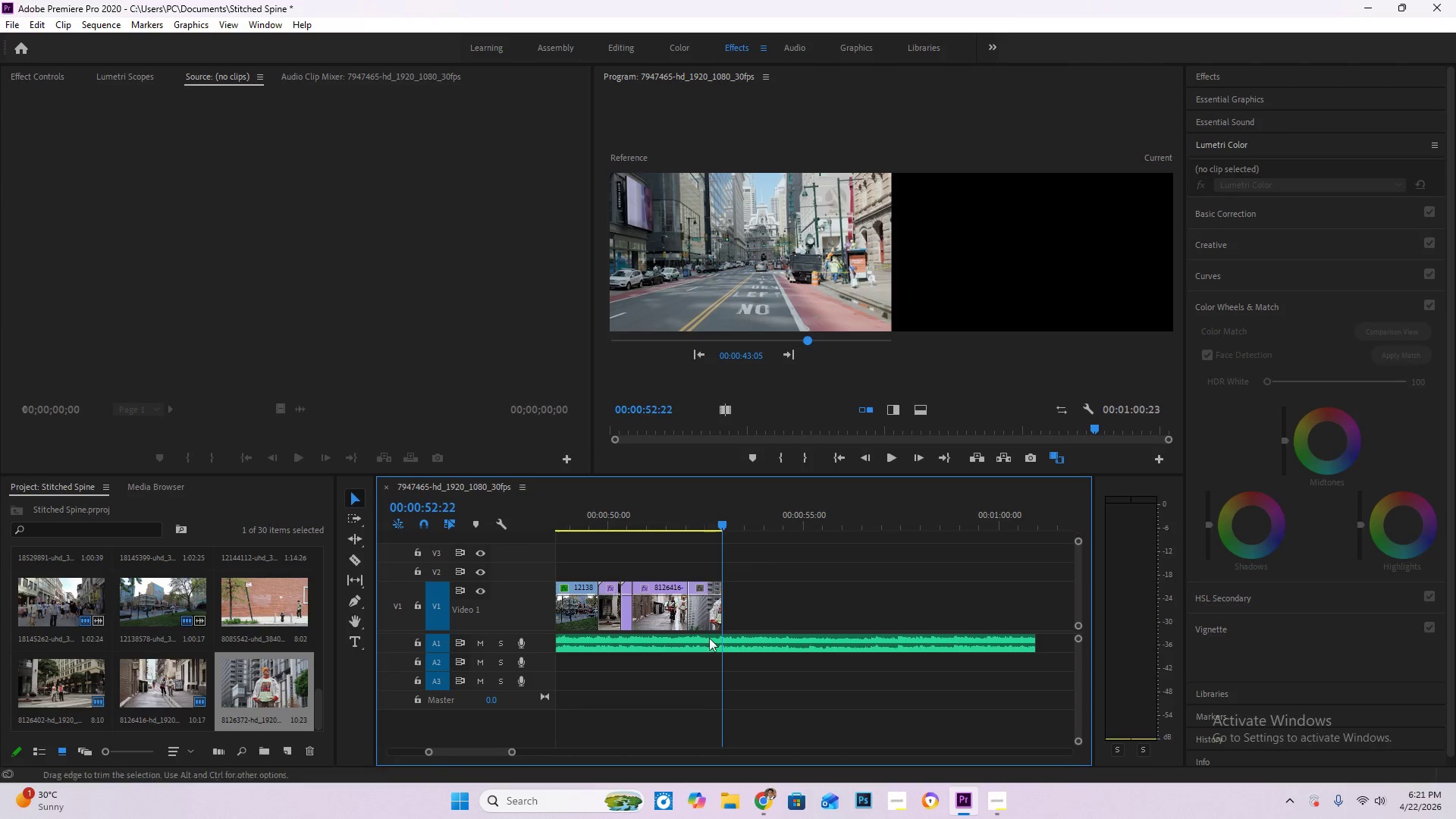 
hold_key(key=AltLeft, duration=0.64)
scroll: coordinate [695, 663], scroll_direction: down, amount: 12.0
 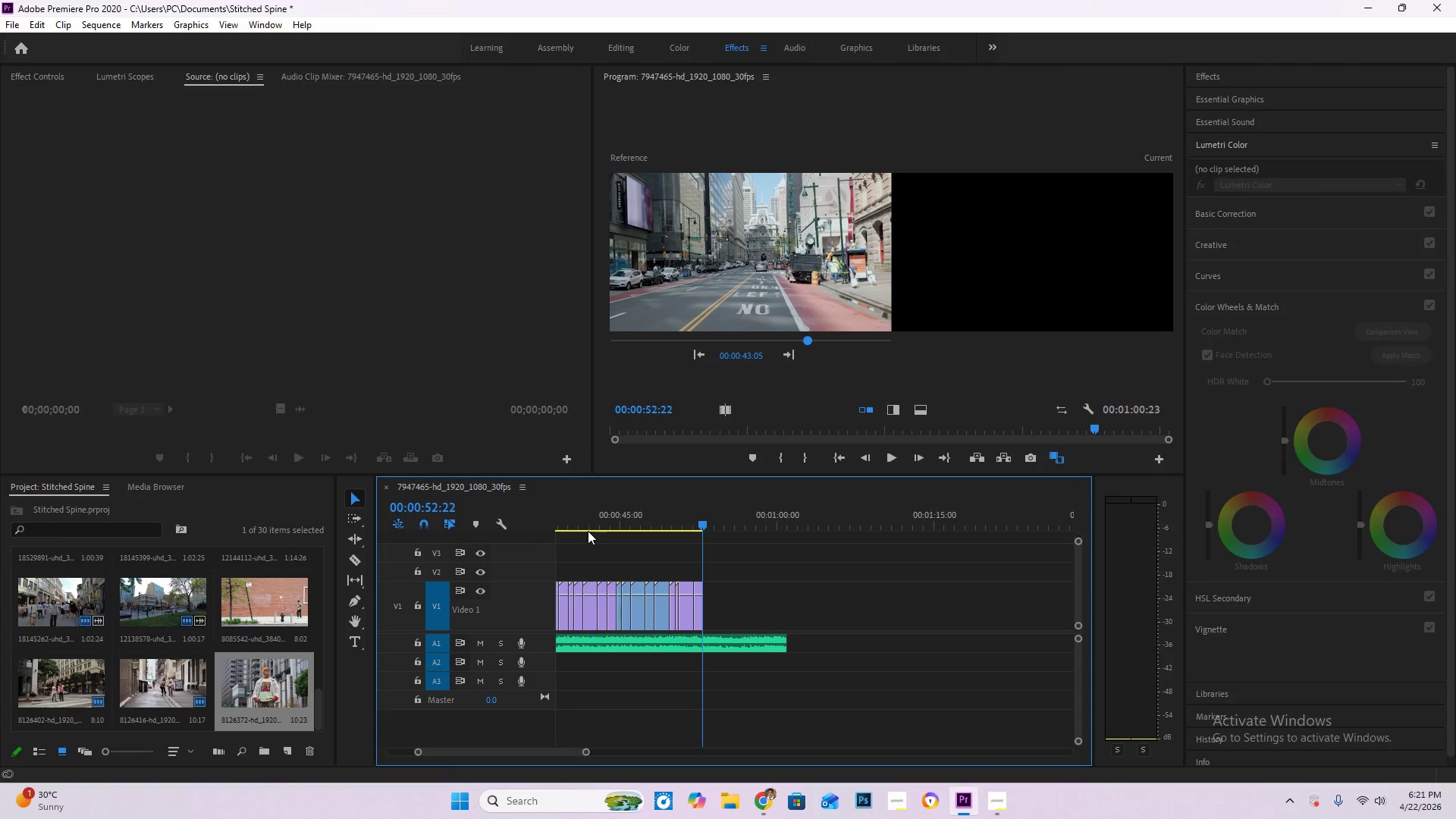 
key(Control+S)
 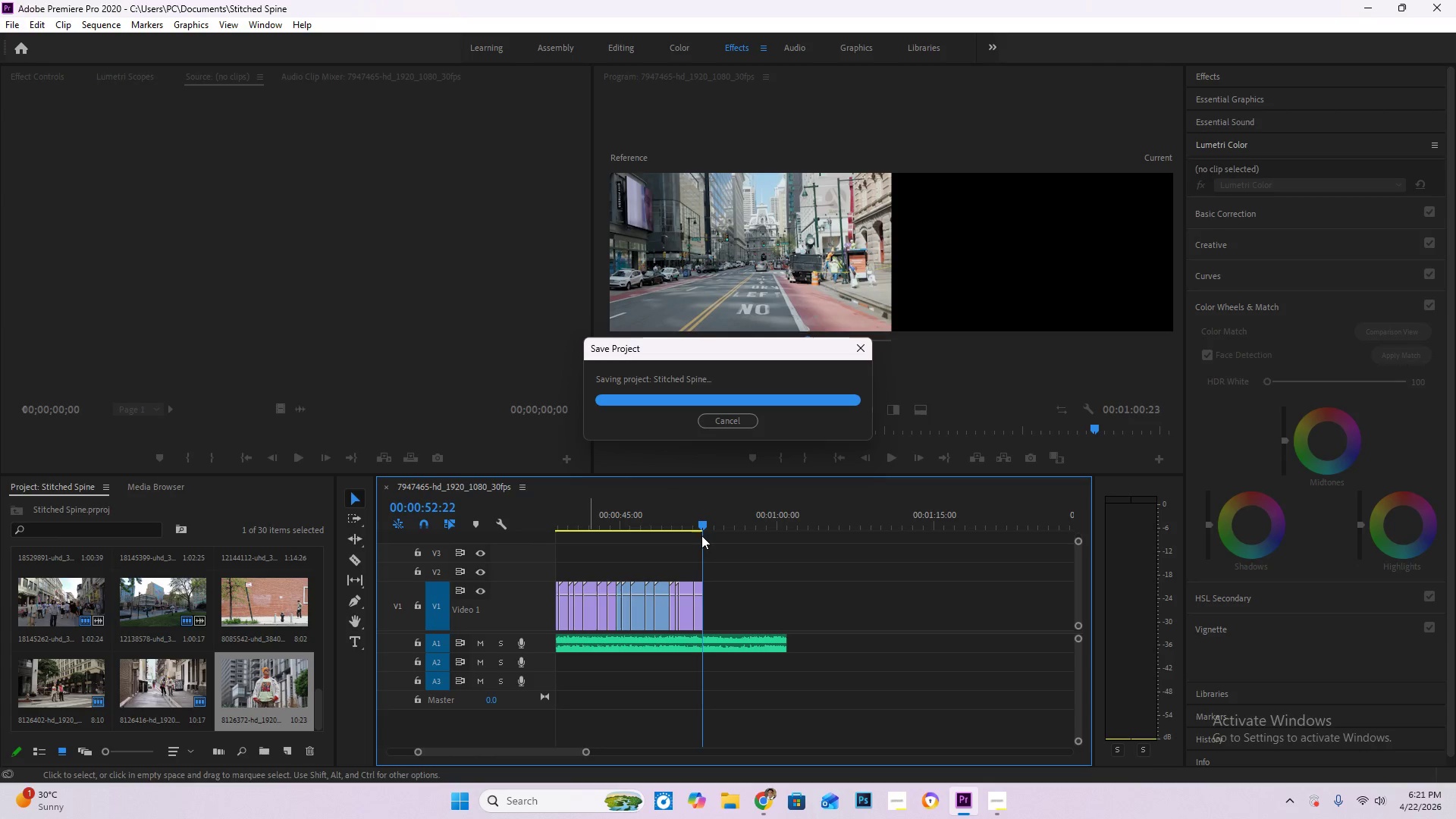 
hold_key(key=AltLeft, duration=1.09)
scroll: coordinate [730, 617], scroll_direction: up, amount: 14.0
 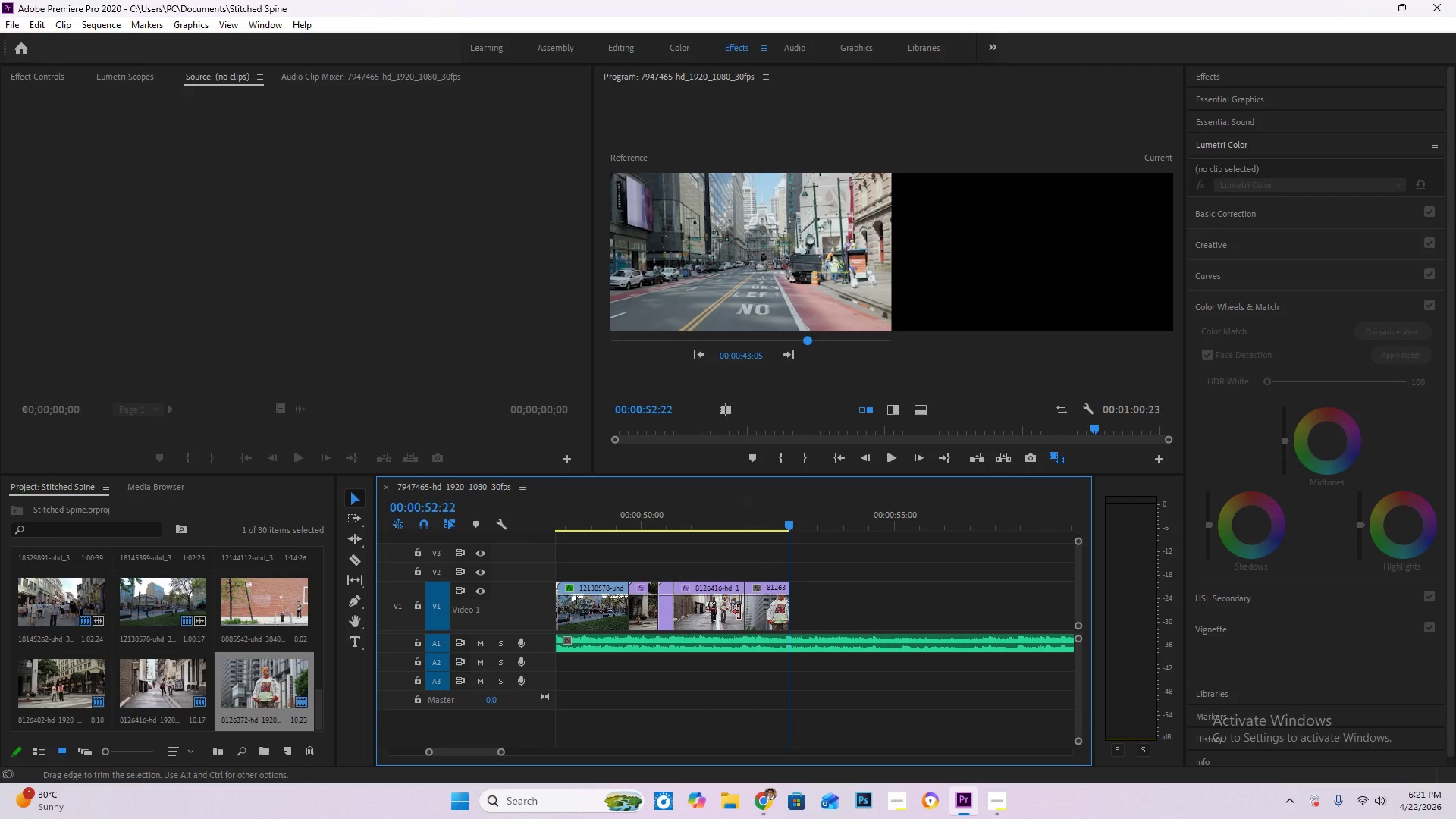 
hold_key(key=AltLeft, duration=0.92)
scroll: coordinate [682, 631], scroll_direction: down, amount: 15.0
 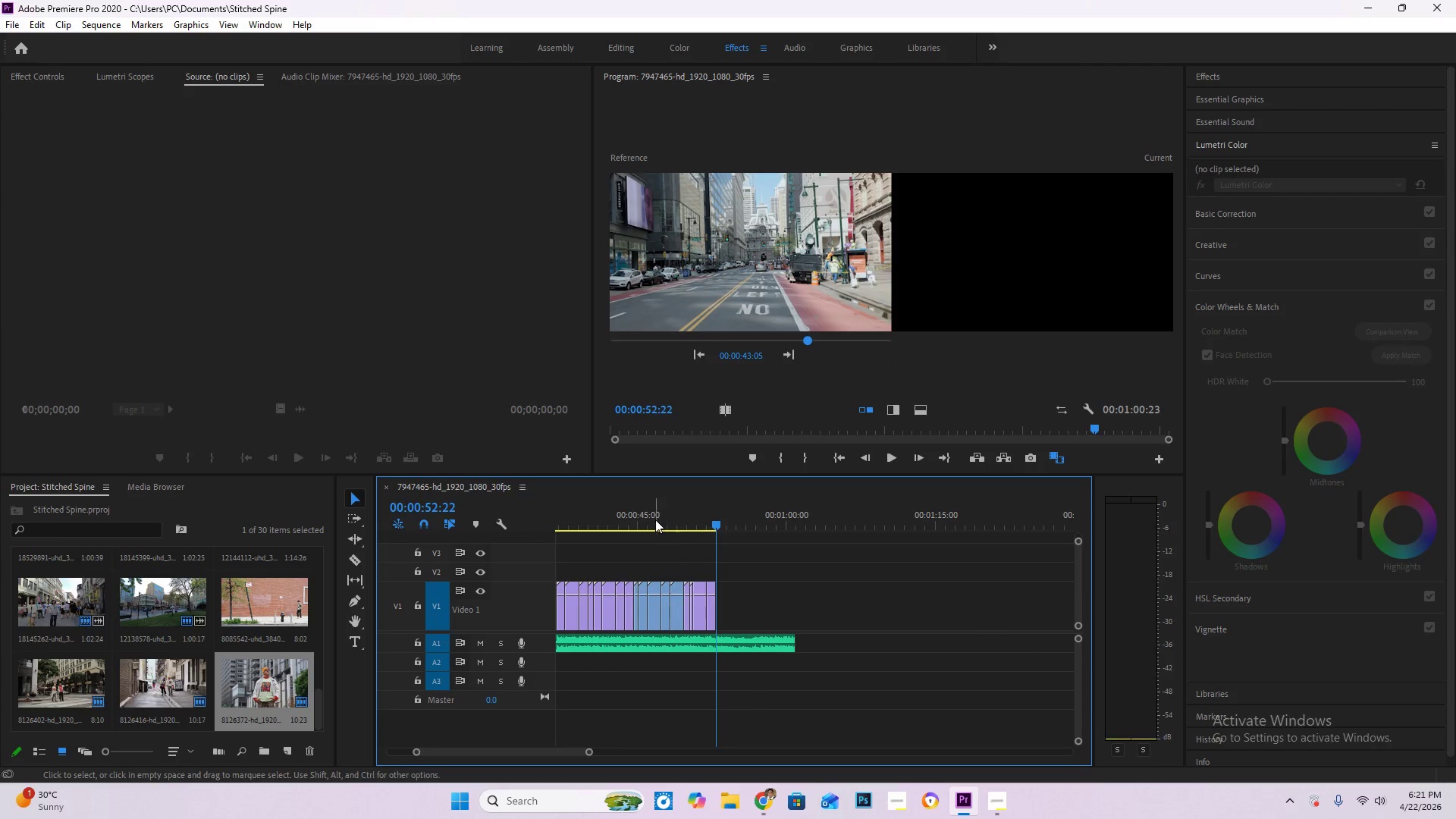 
left_click_drag(start_coordinate=[647, 512], to_coordinate=[615, 566])
 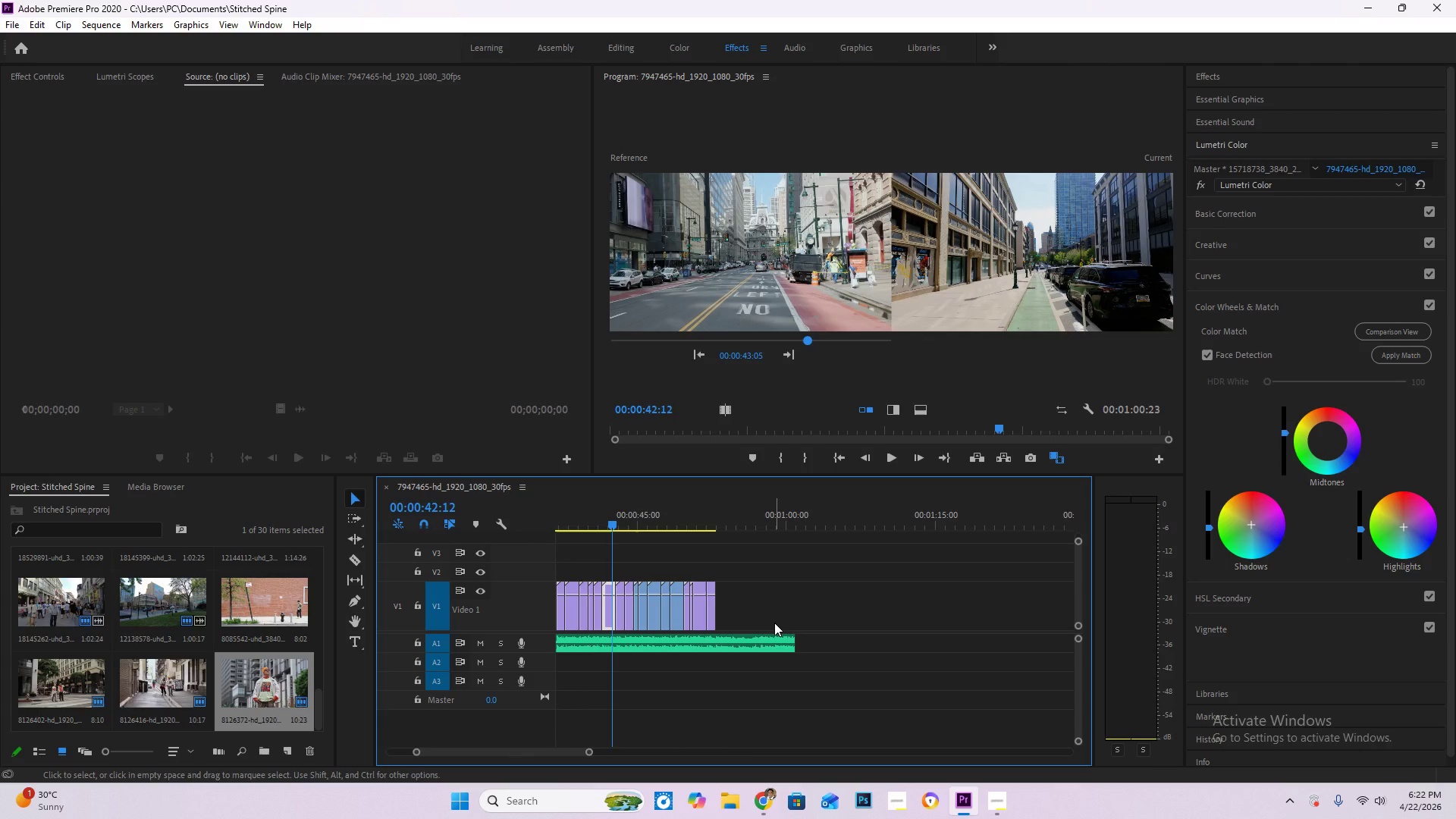 
left_click_drag(start_coordinate=[774, 623], to_coordinate=[713, 589])
 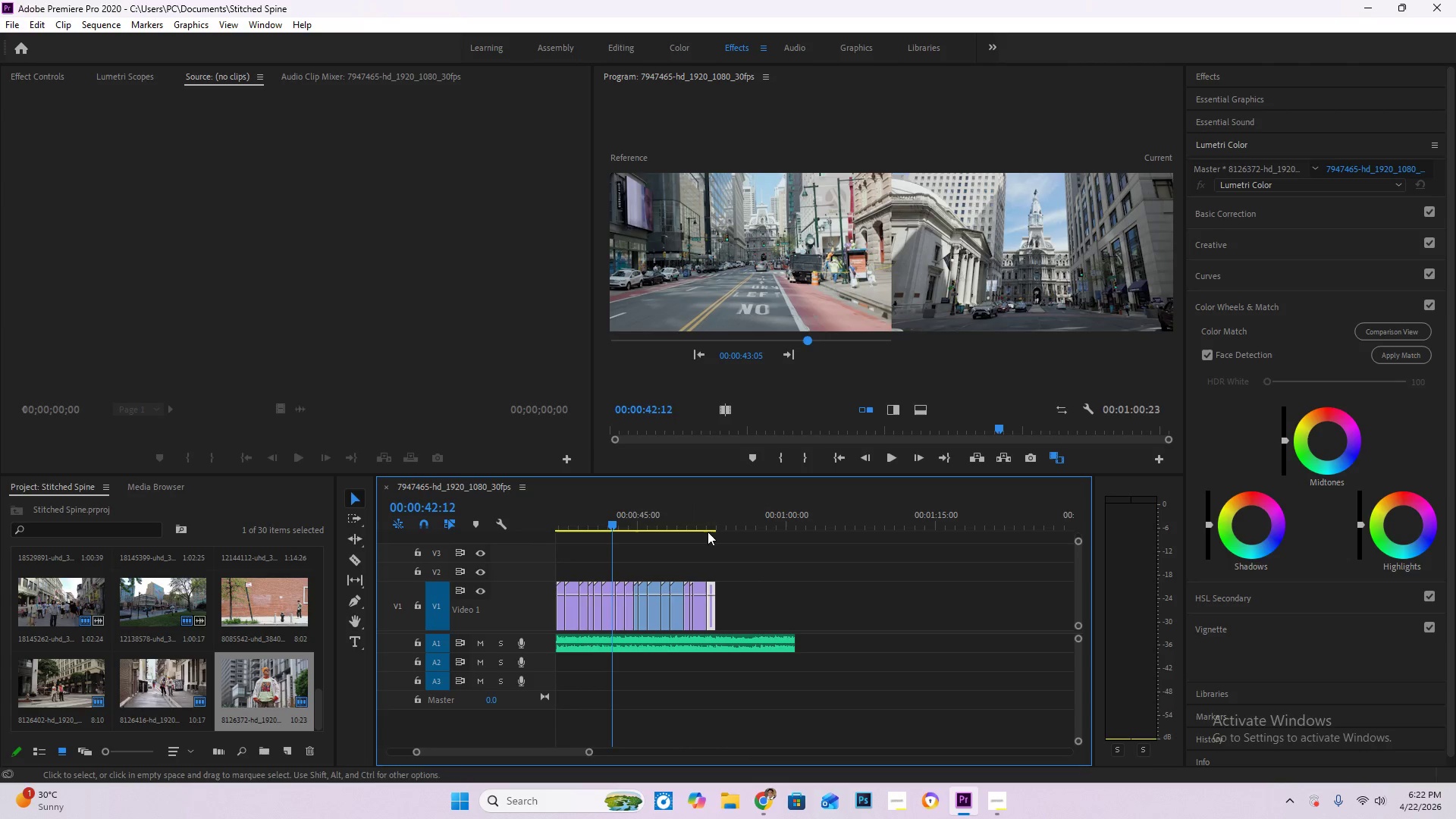 
left_click_drag(start_coordinate=[689, 514], to_coordinate=[677, 520])
 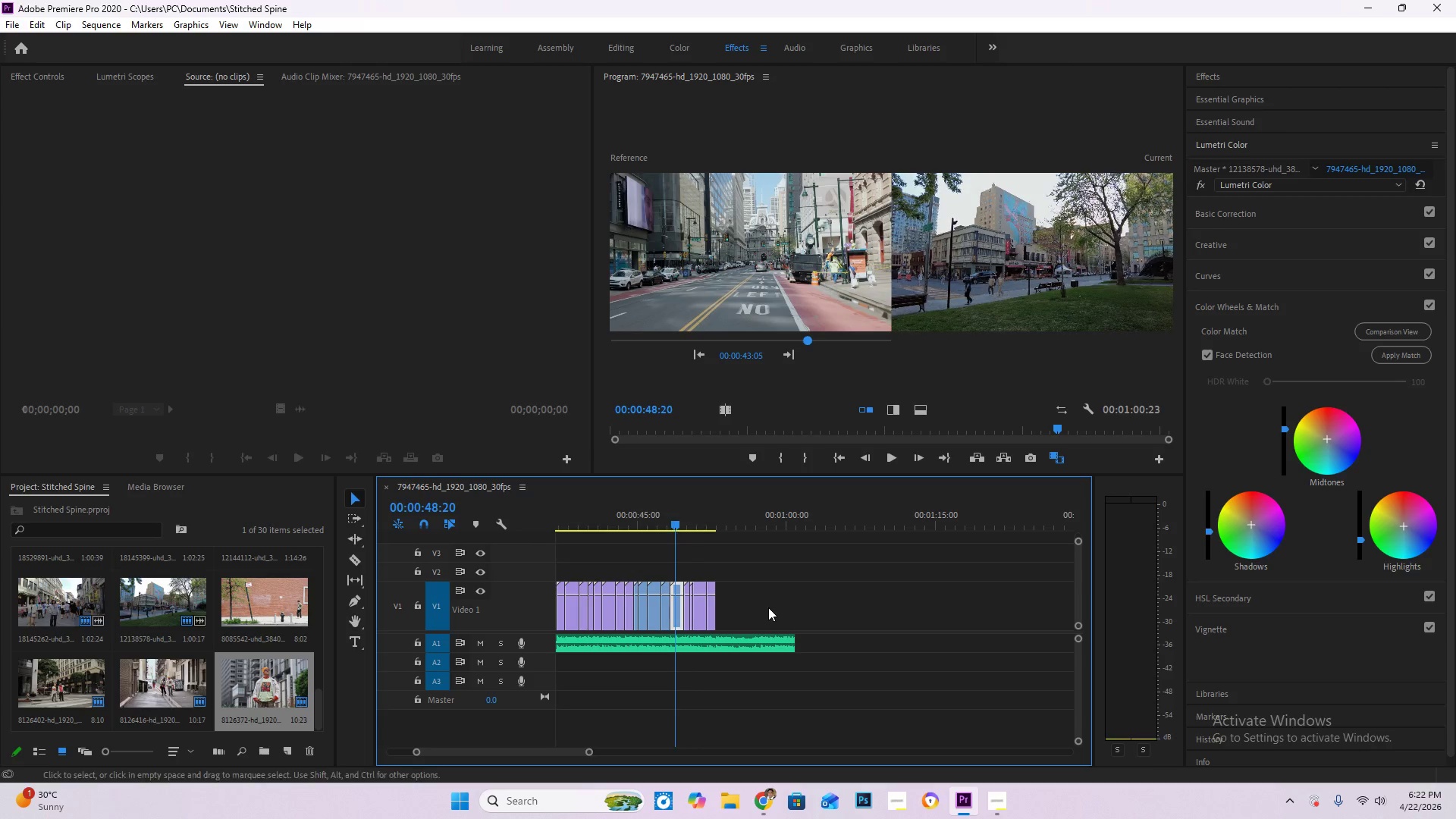 
left_click_drag(start_coordinate=[758, 609], to_coordinate=[689, 574])
 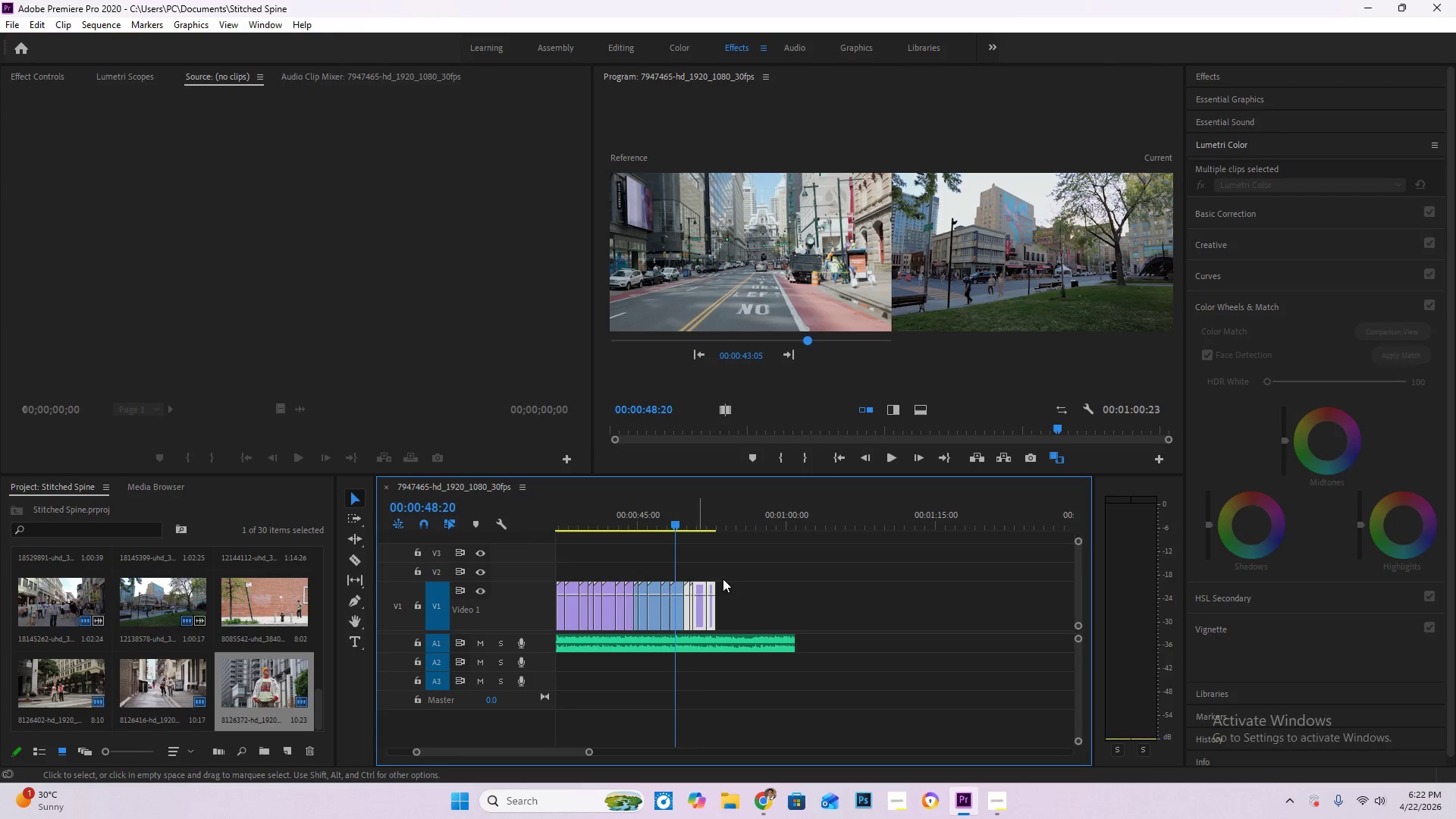 
key(Delete)
 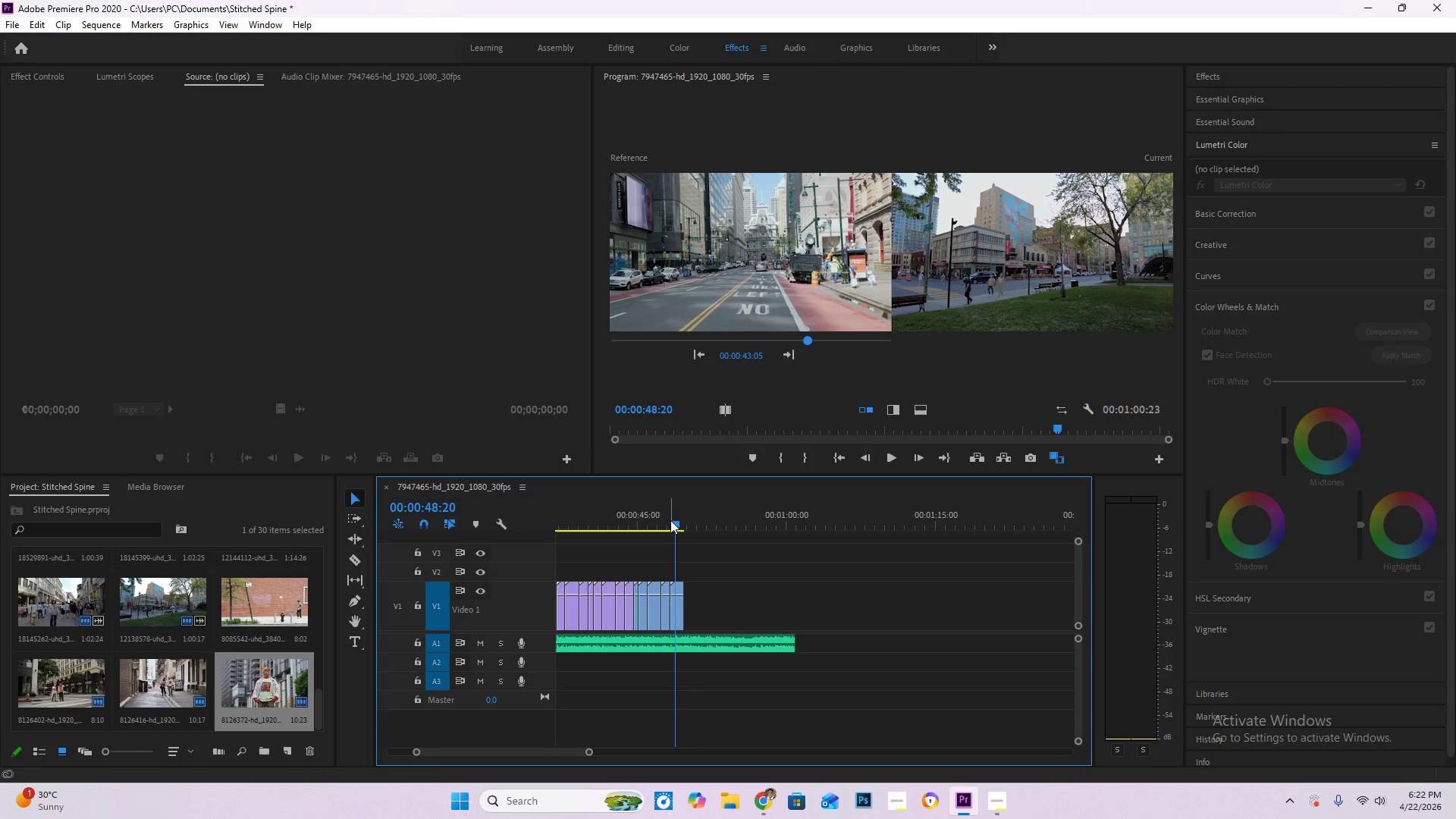 
left_click_drag(start_coordinate=[665, 533], to_coordinate=[633, 528])
 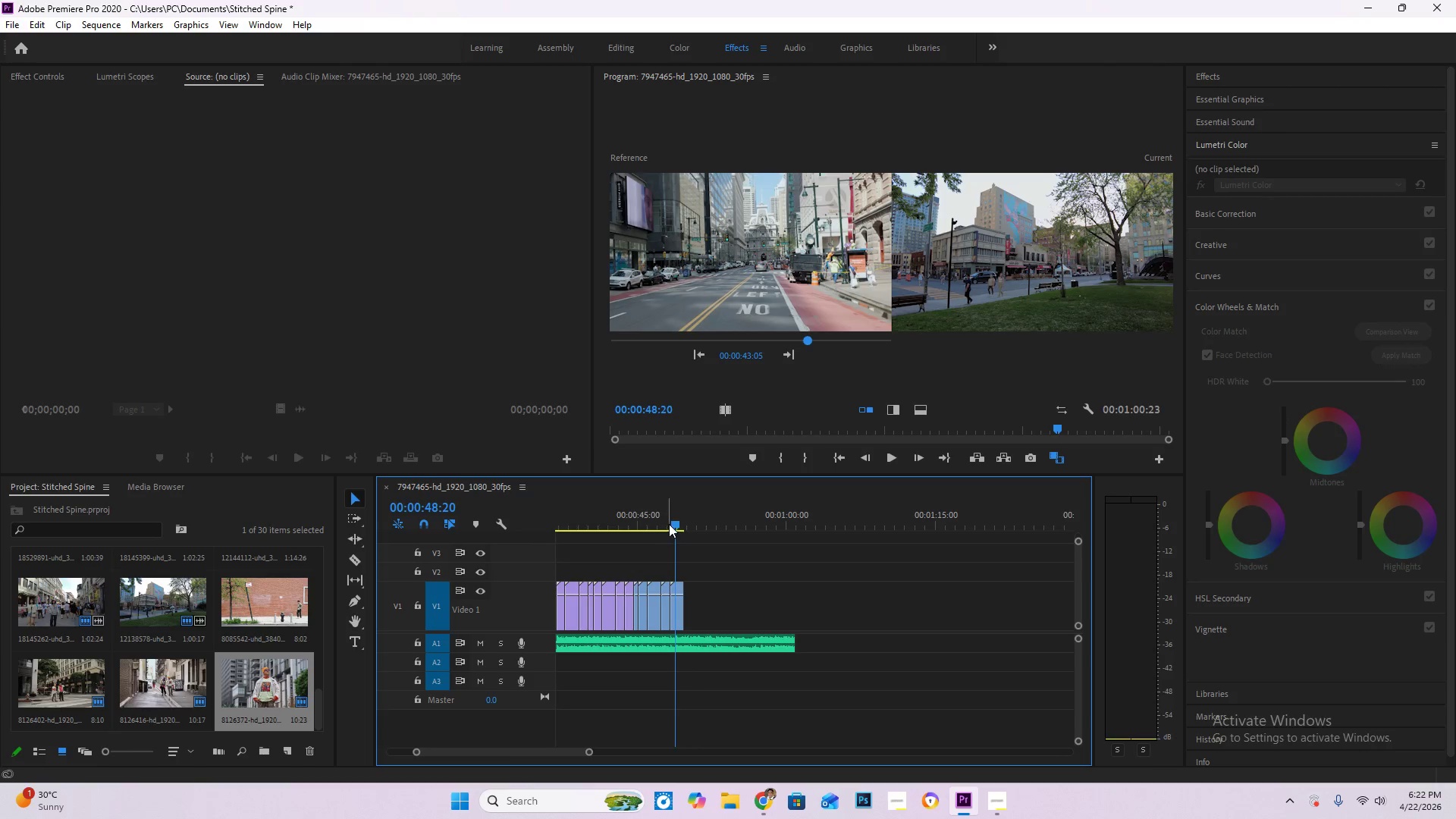 
left_click_drag(start_coordinate=[670, 522], to_coordinate=[619, 522])
 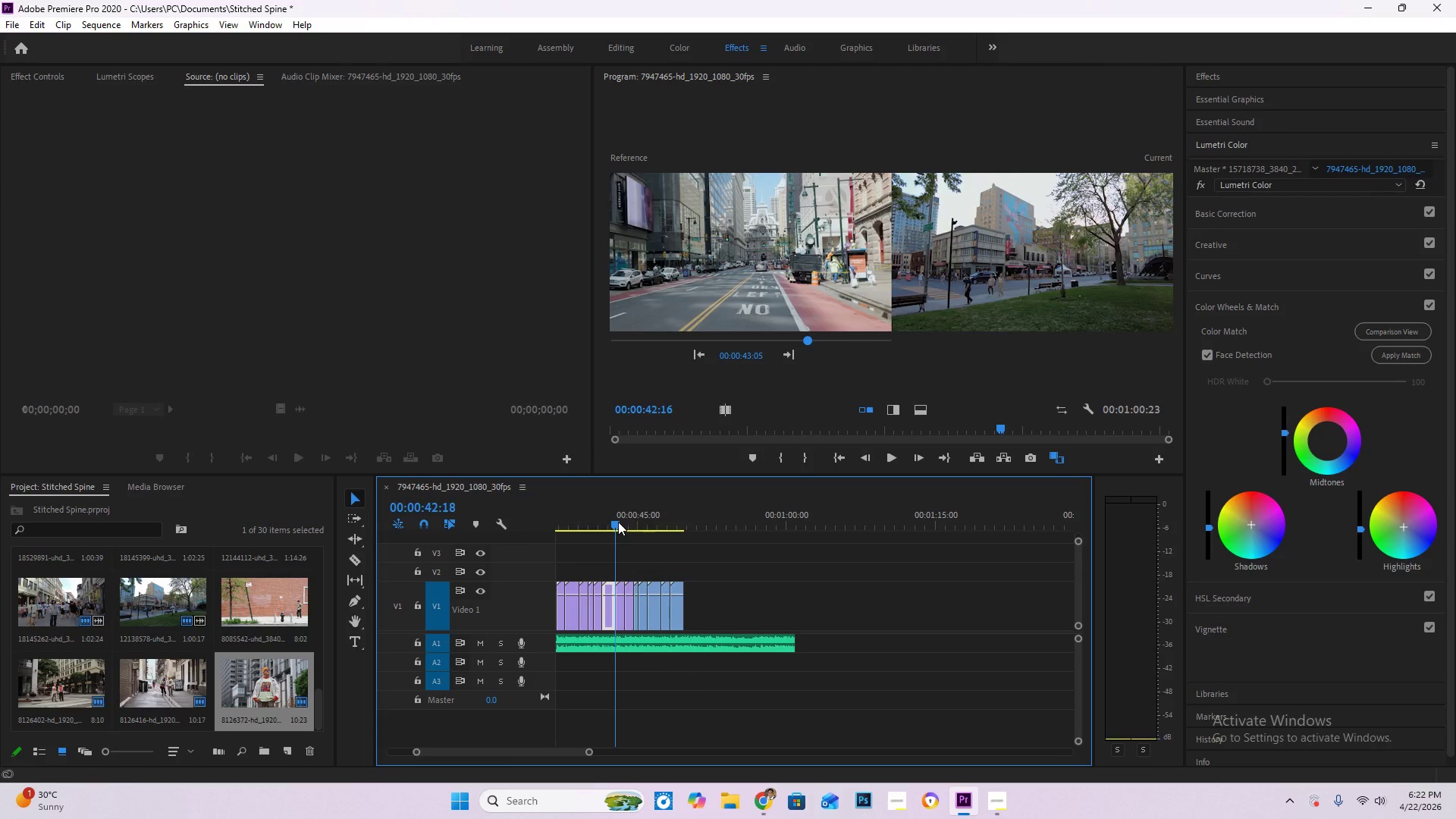 
key(Space)
 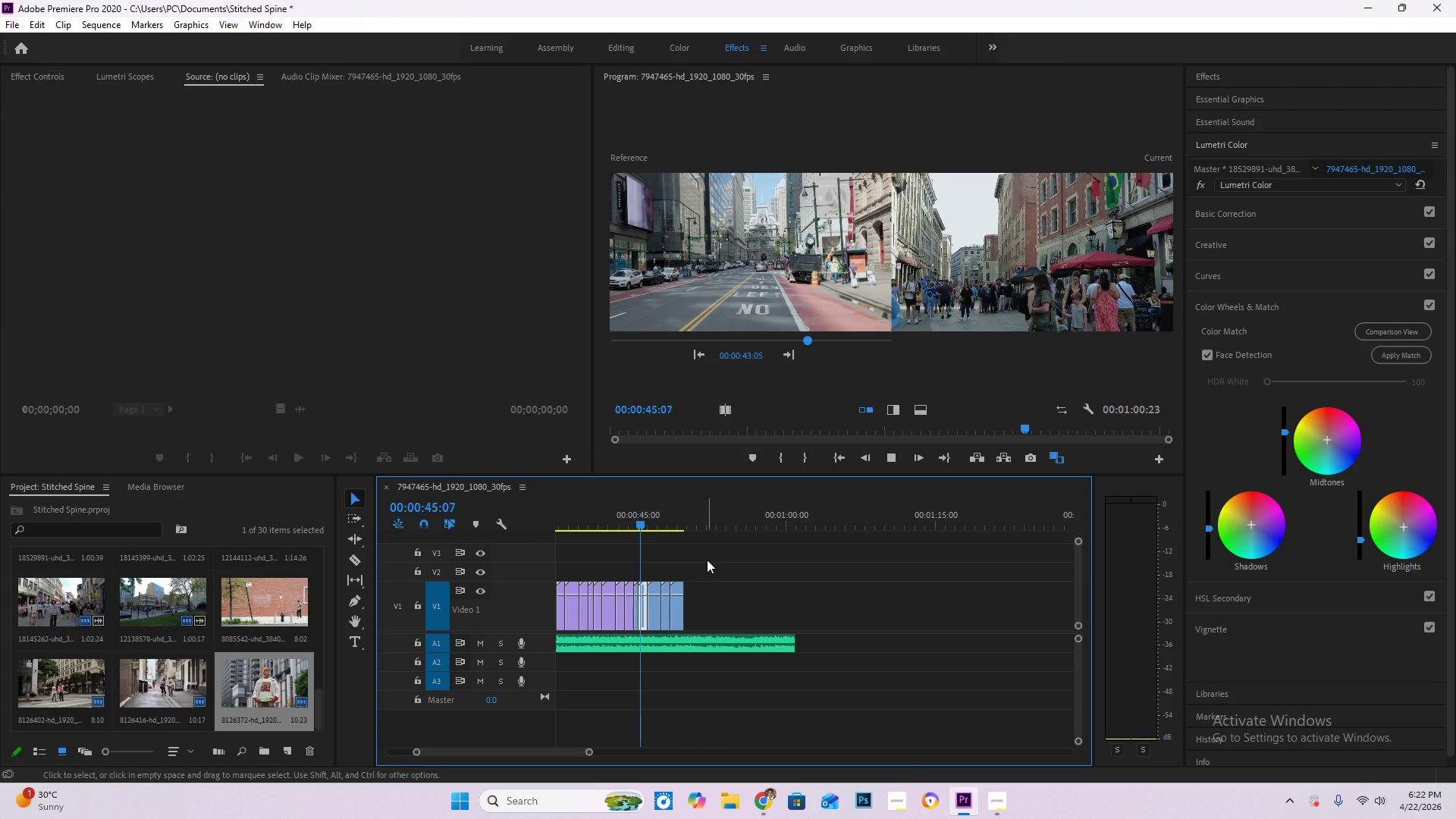 
wait(8.98)
 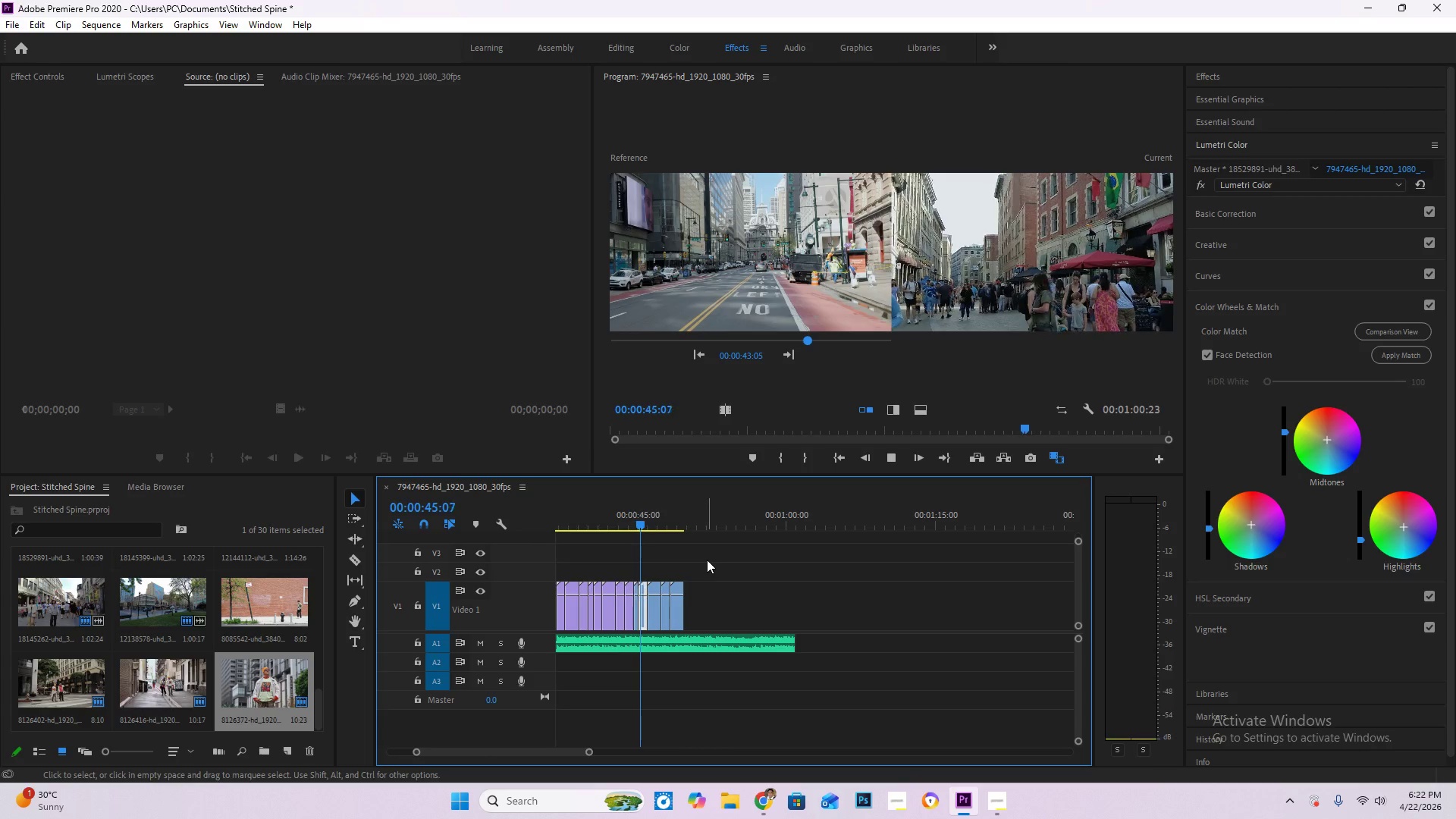 
key(Space)
 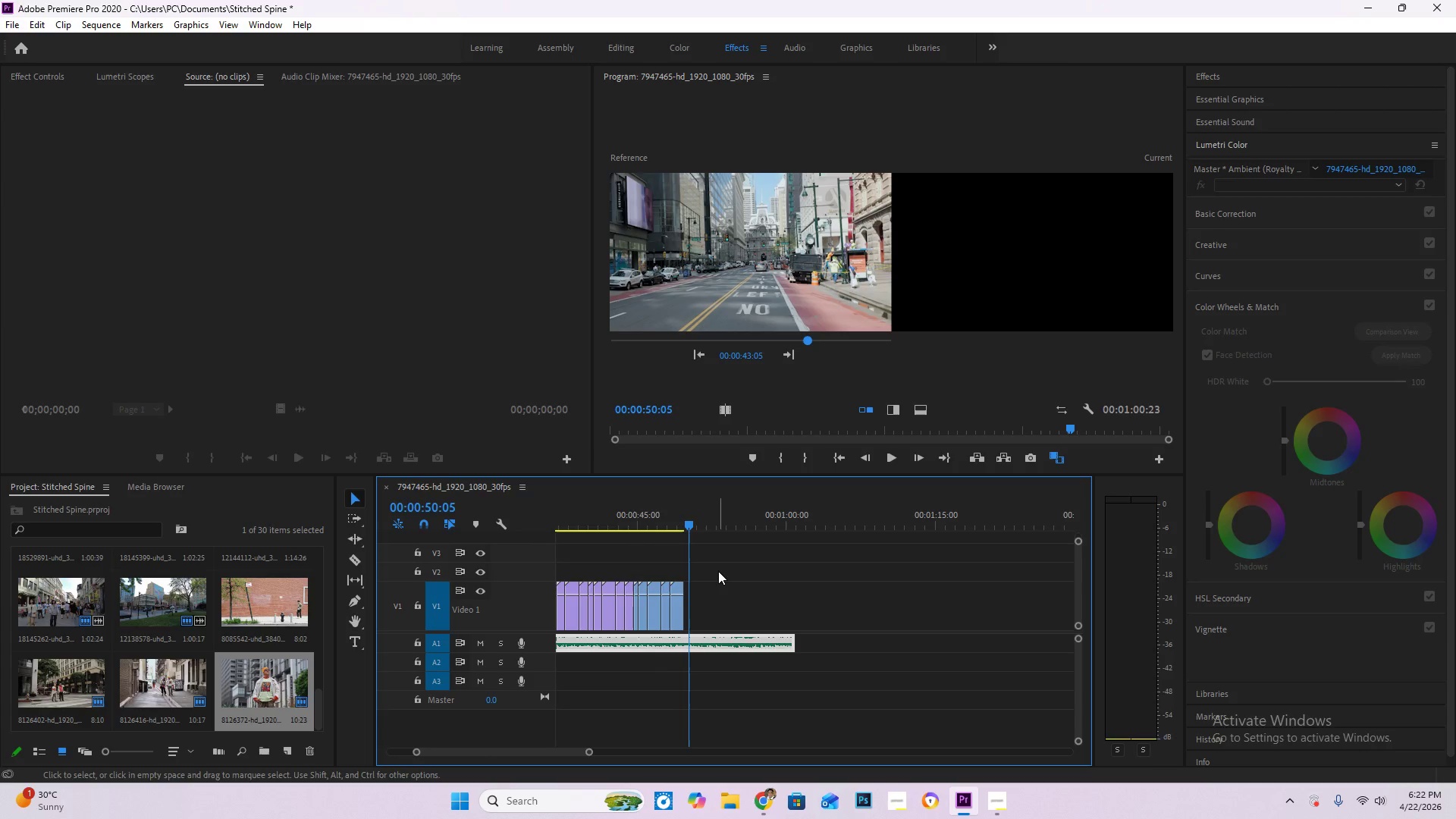 
key(Control+S)
 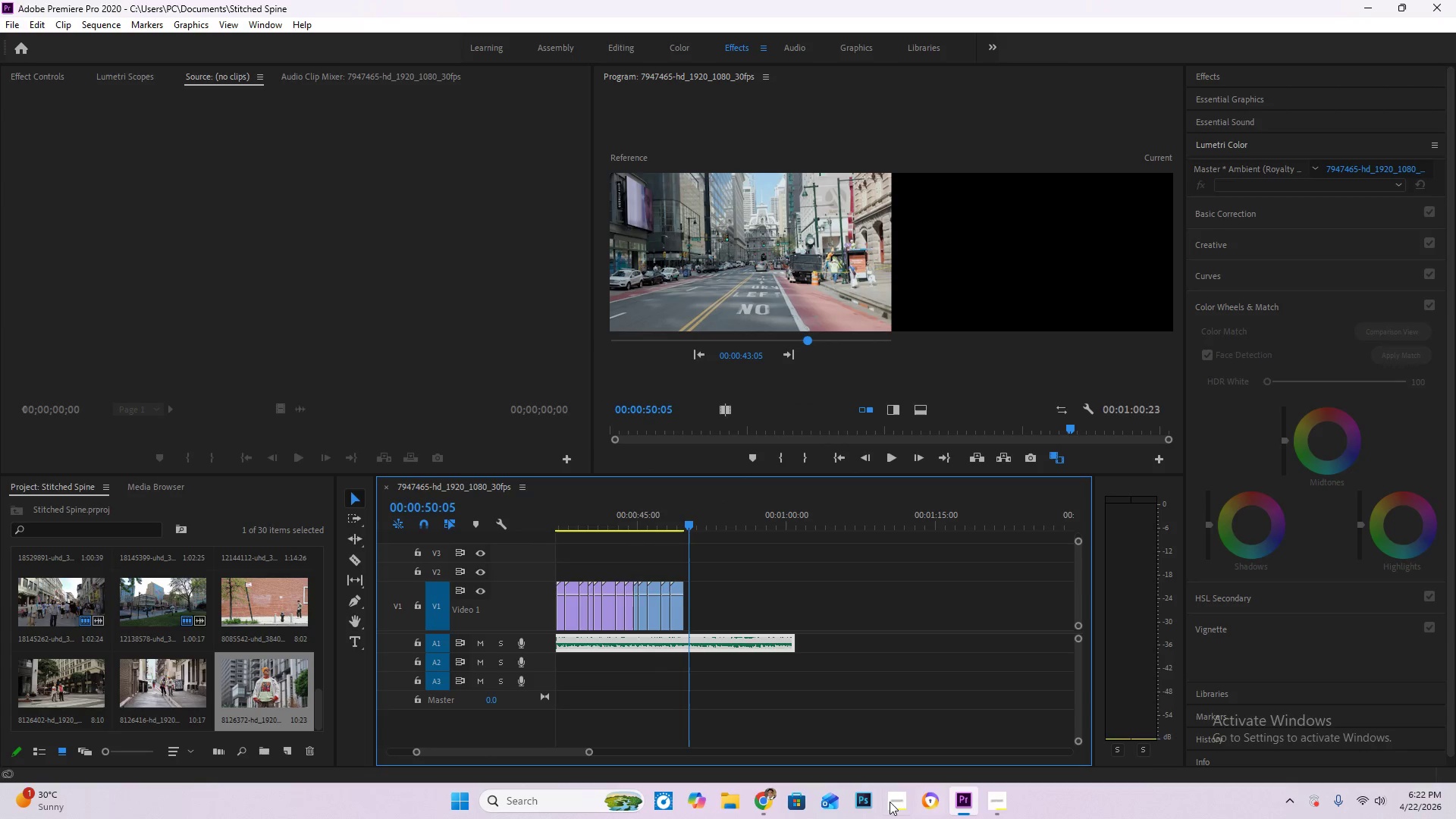 
left_click([769, 804])
 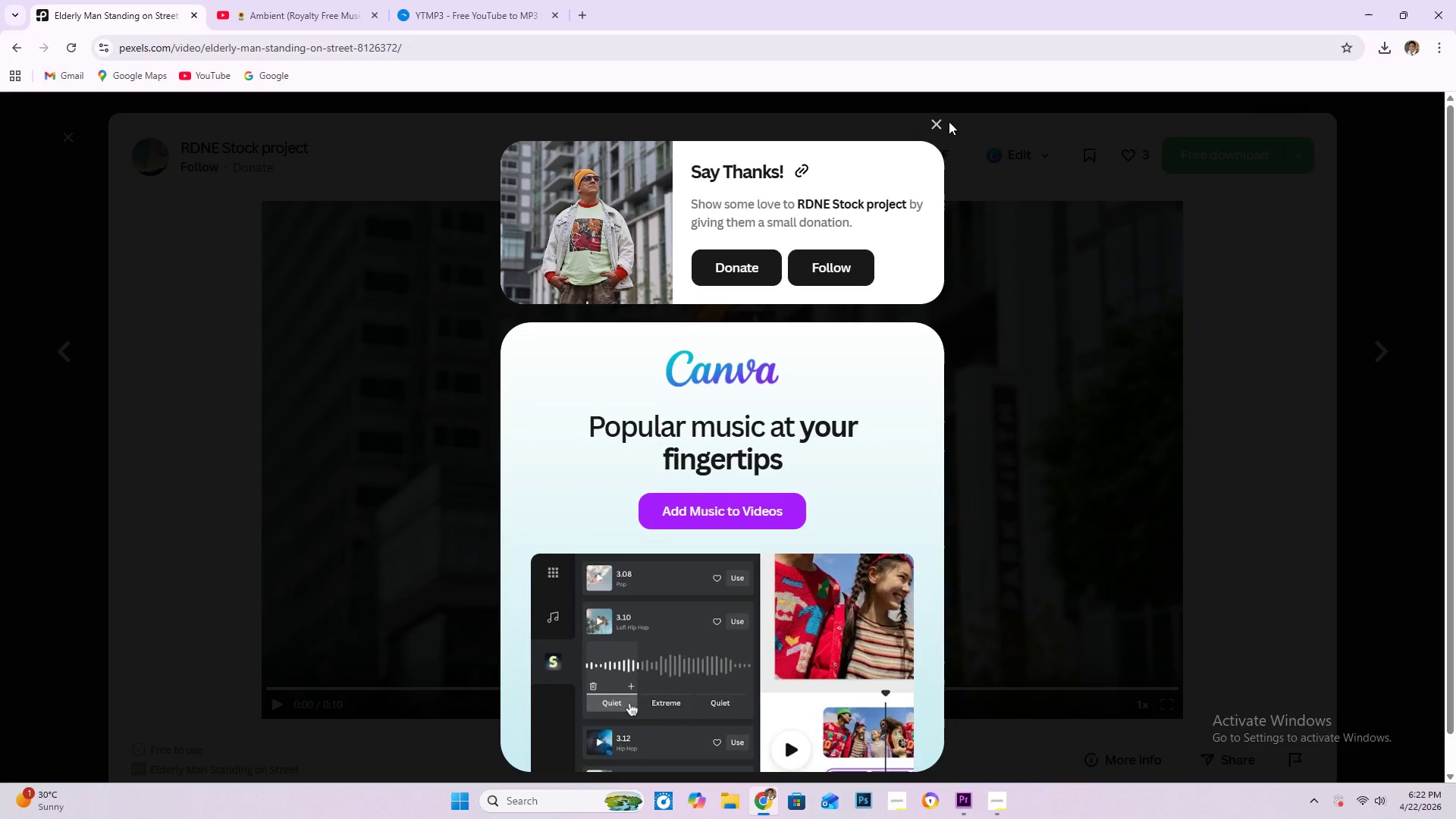 
left_click([930, 125])
 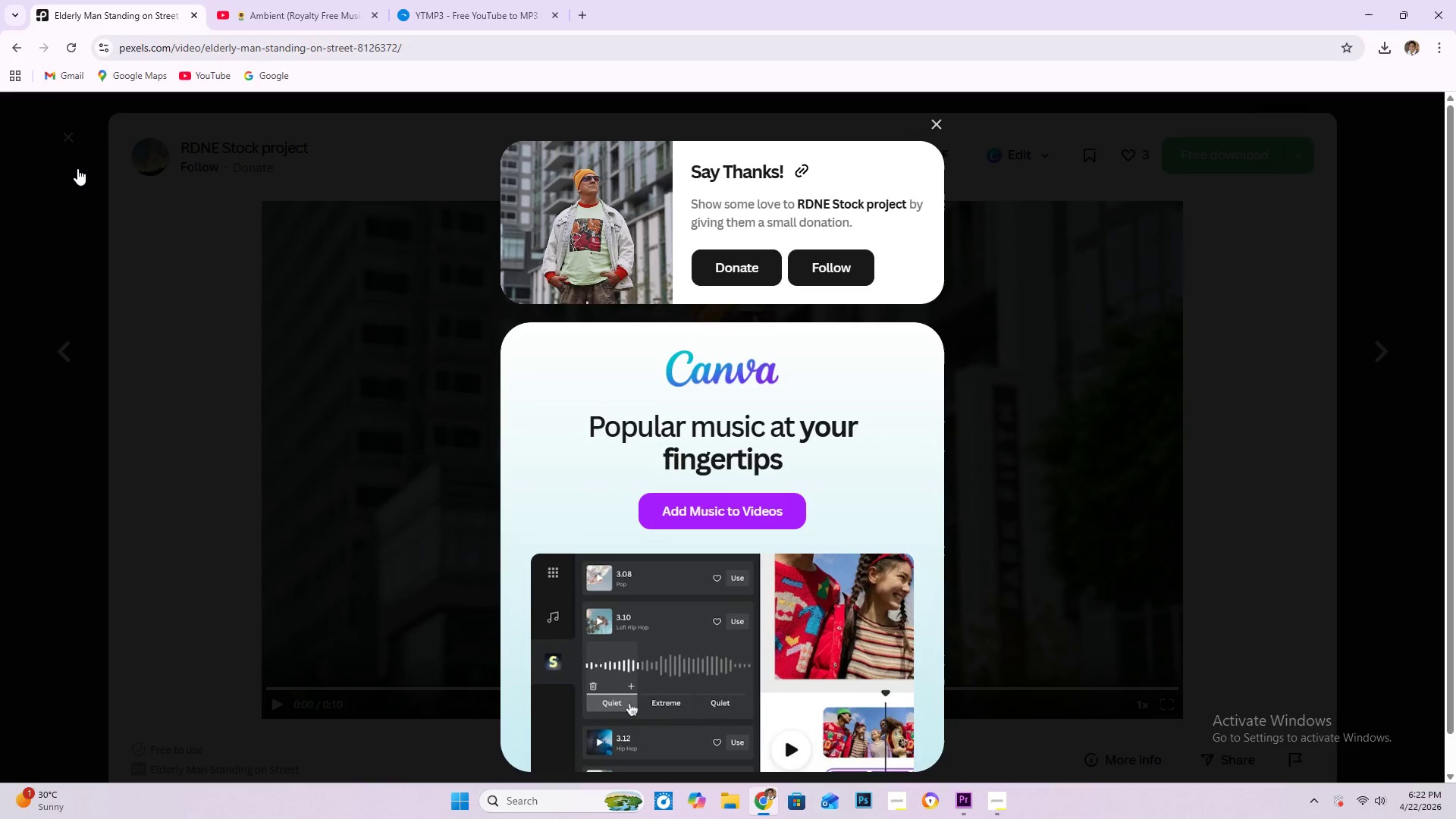 
mouse_move([65, 138])
 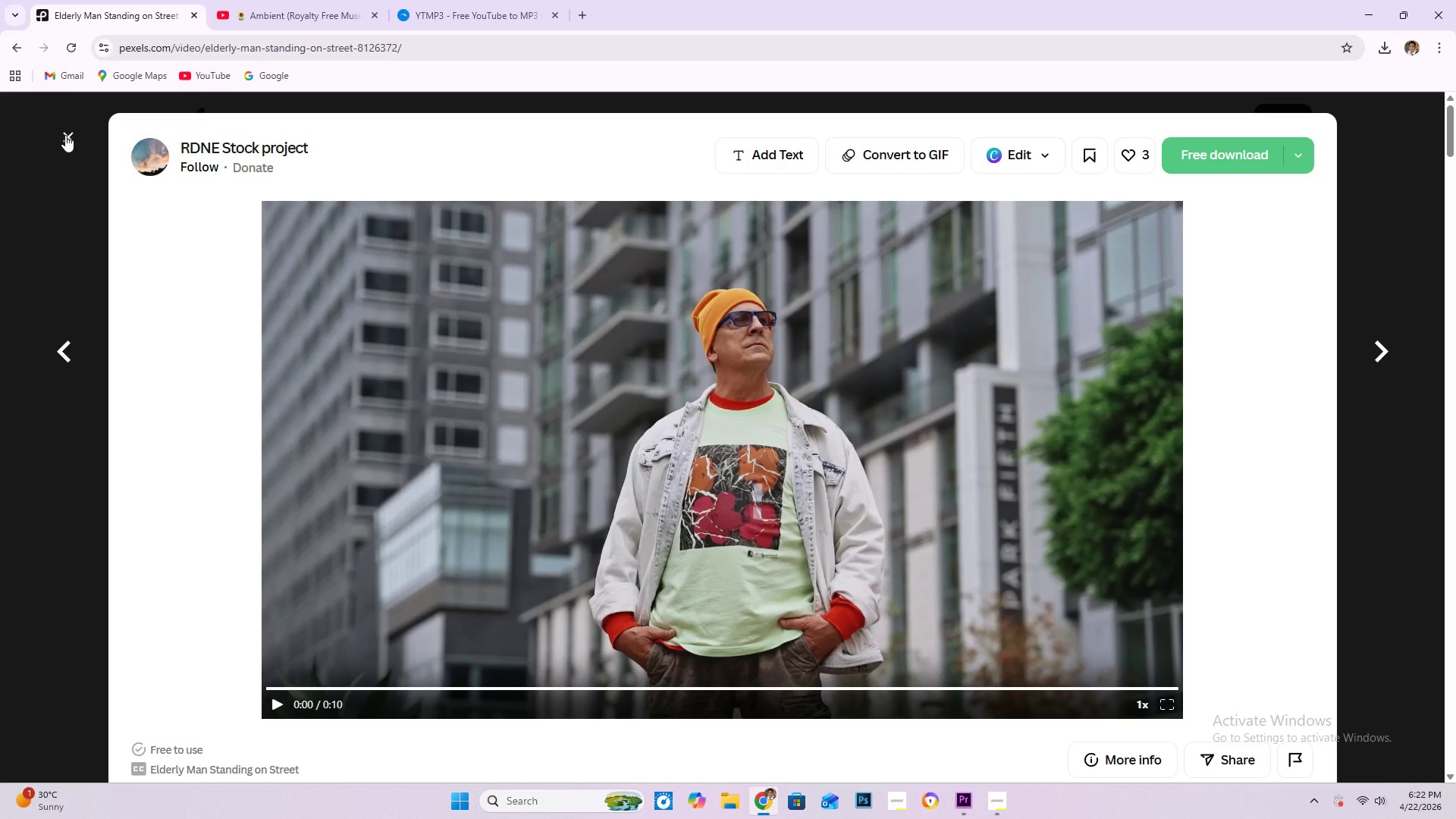 
left_click([65, 135])
 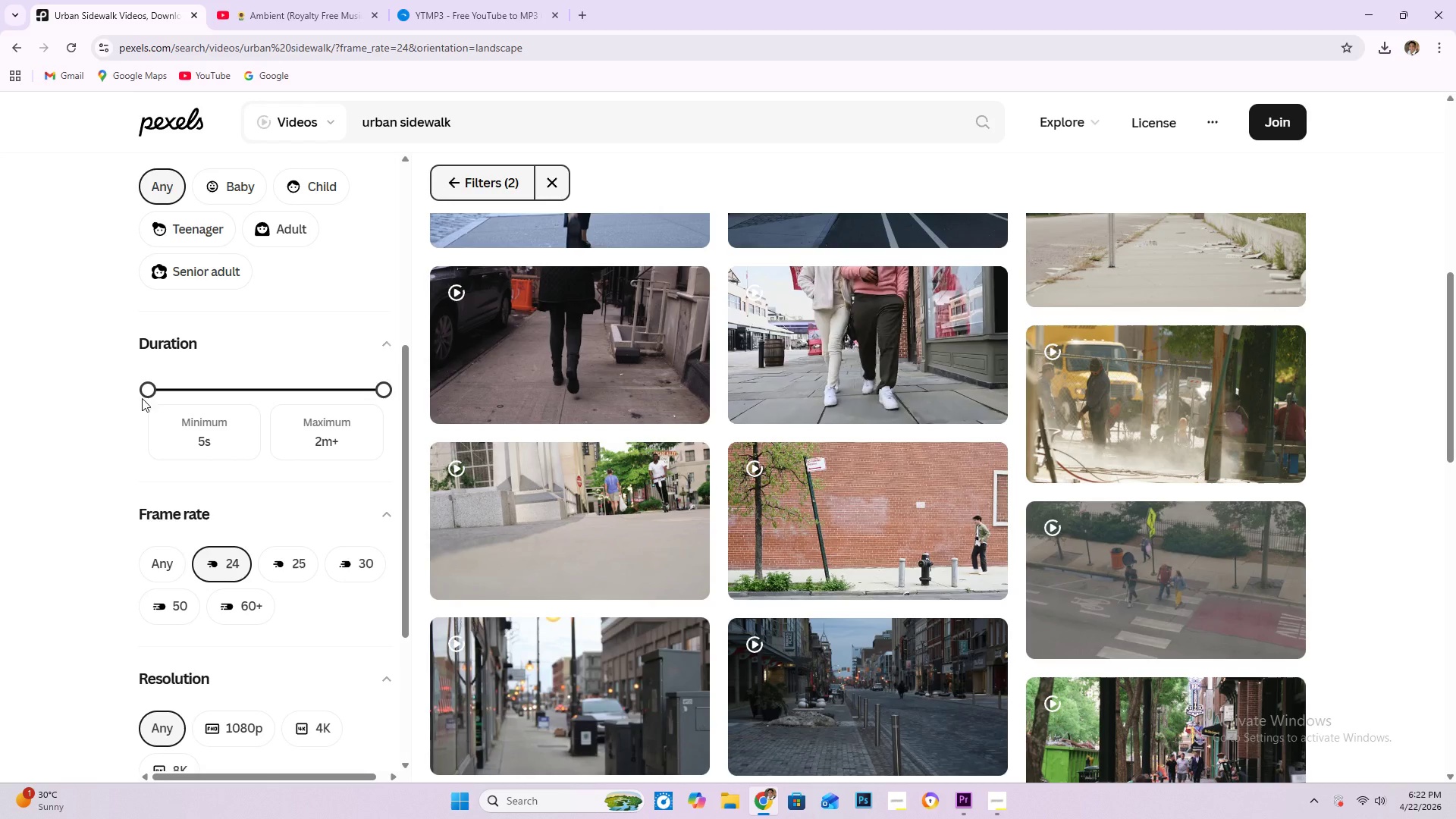 
scroll: coordinate [774, 641], scroll_direction: down, amount: 7.0
 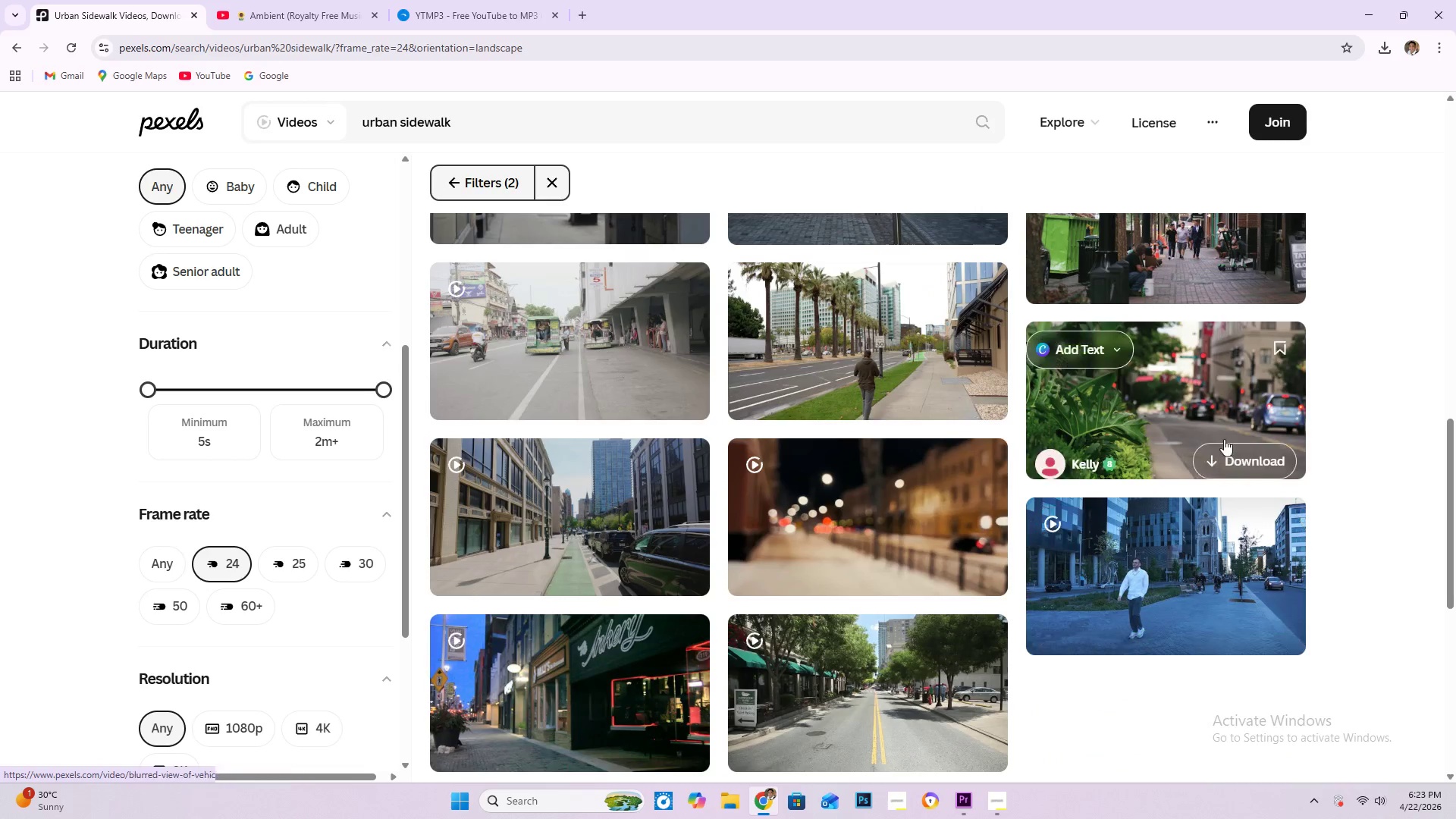 
scroll: coordinate [1216, 467], scroll_direction: up, amount: 3.0
 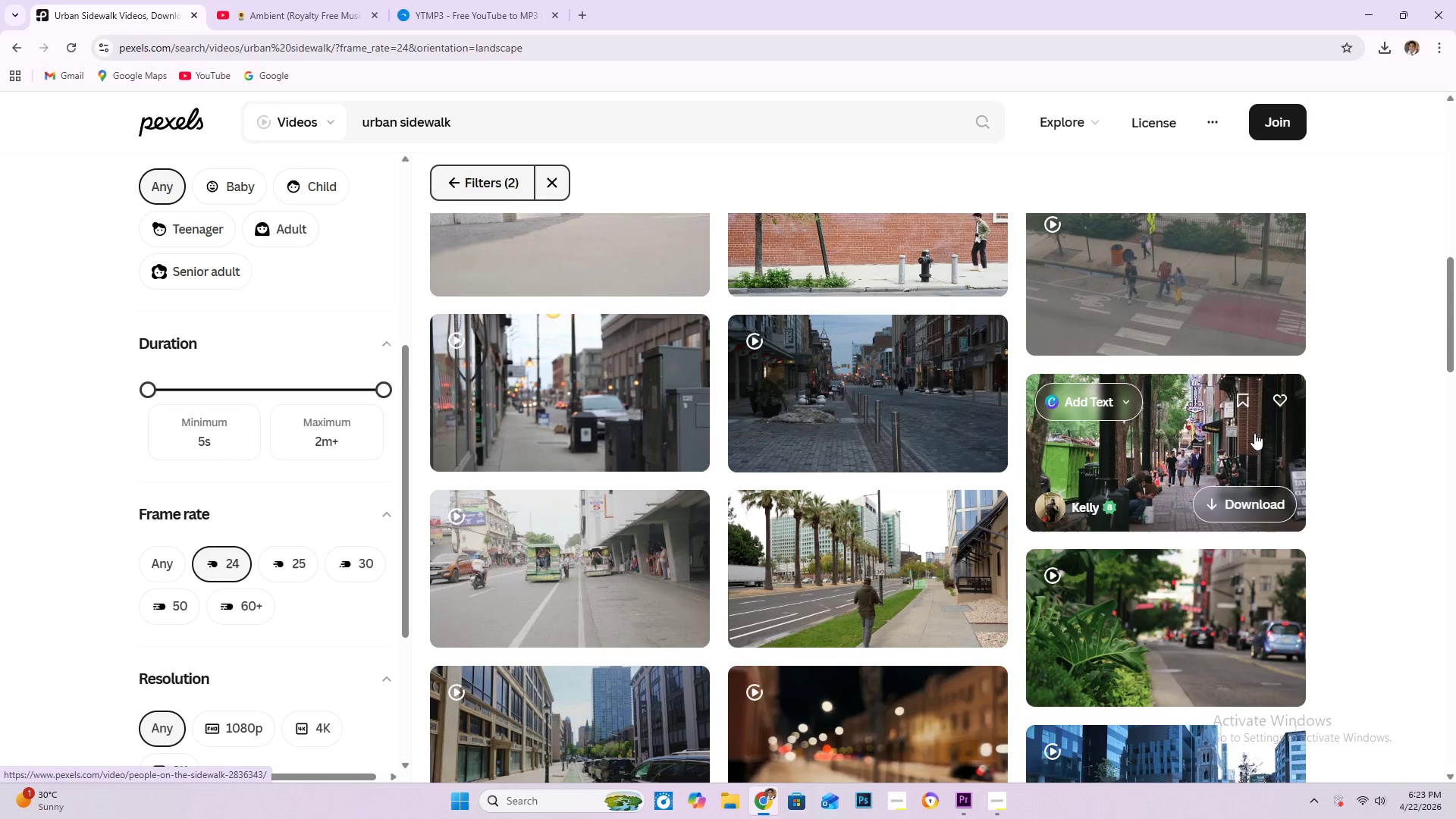 
left_click([1237, 438])
 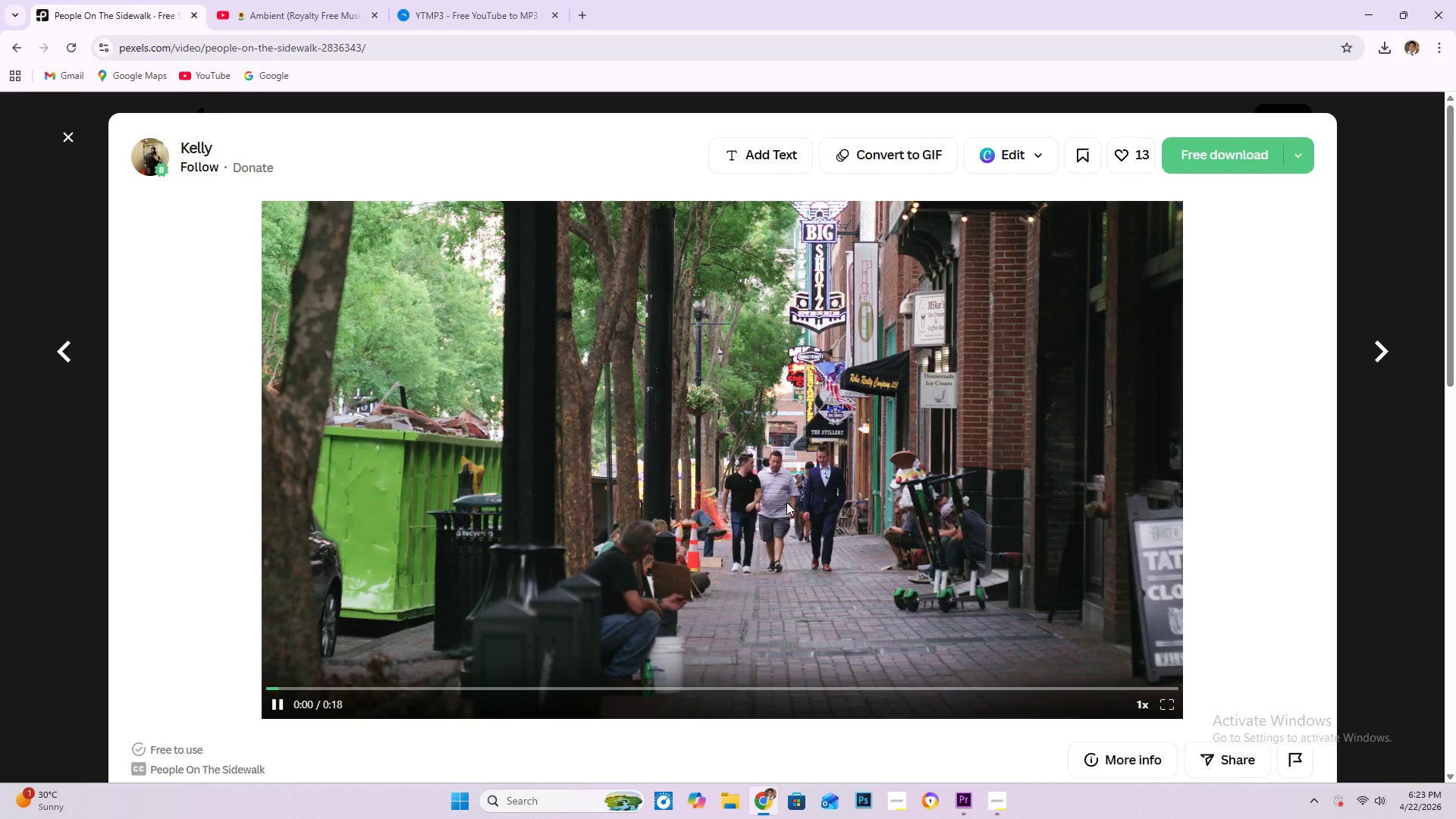 
wait(6.42)
 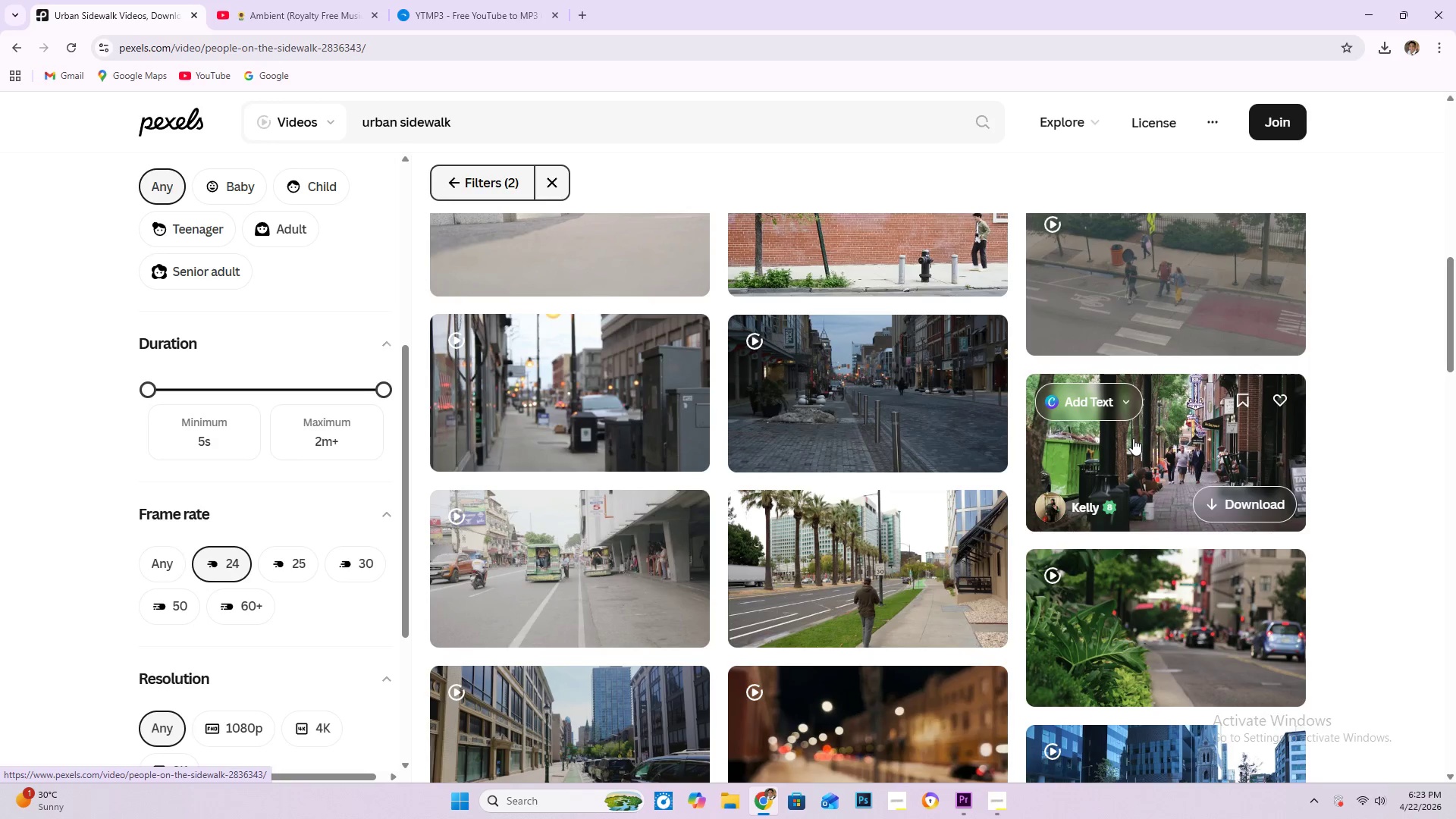 
scroll: coordinate [876, 499], scroll_direction: down, amount: 5.0
 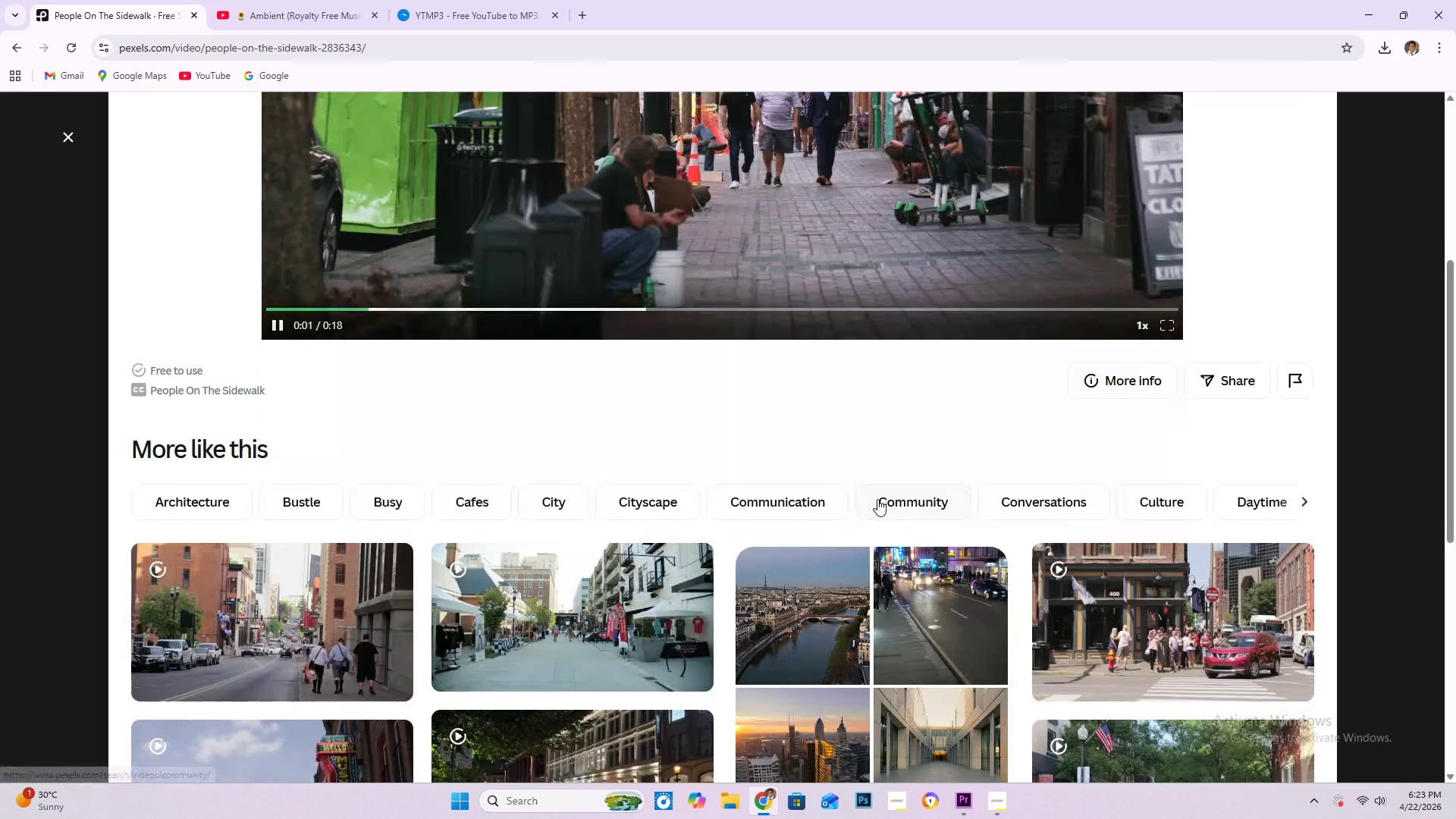 
mouse_move([351, 592])
 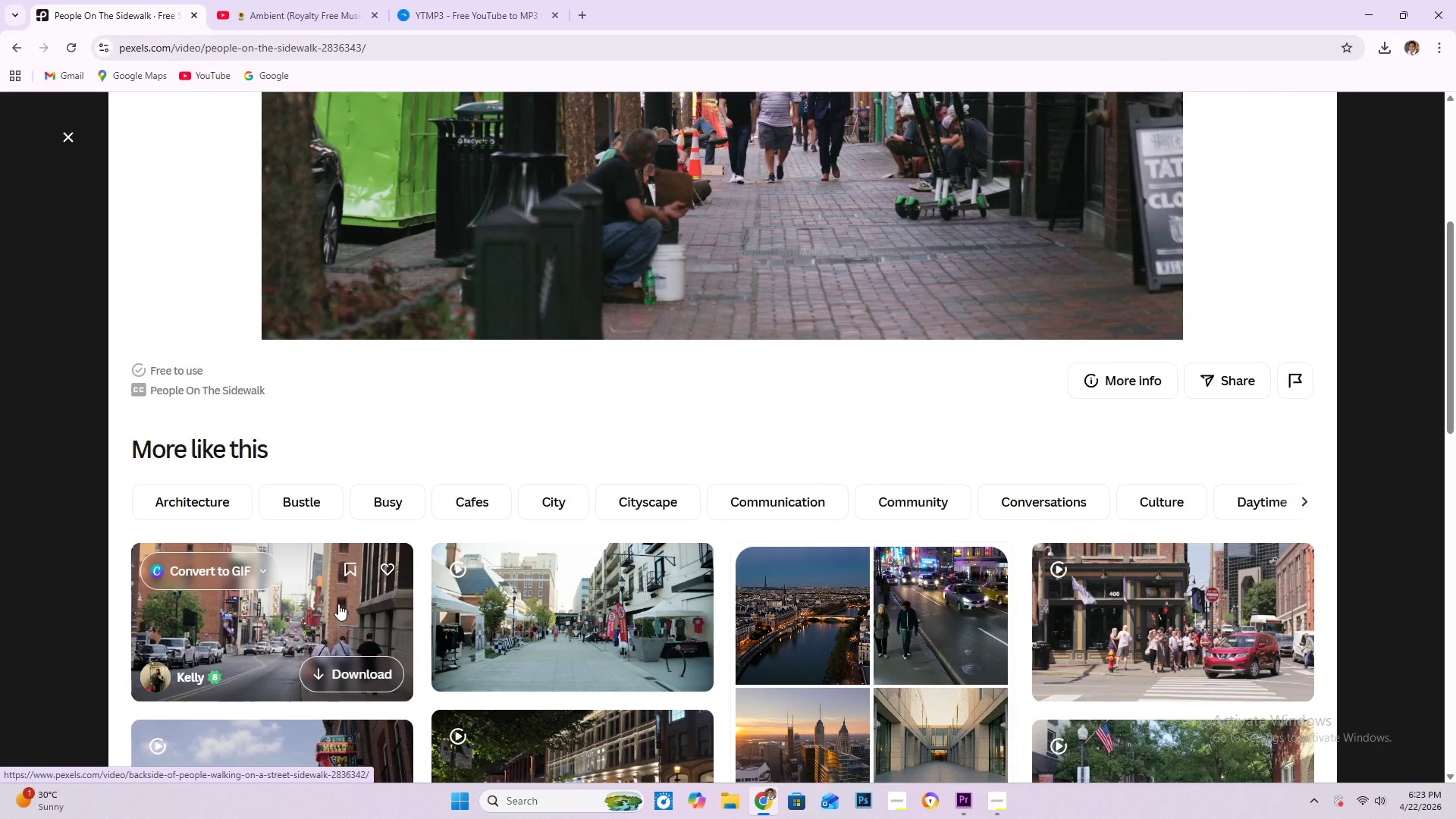 
scroll: coordinate [403, 542], scroll_direction: down, amount: 11.0
 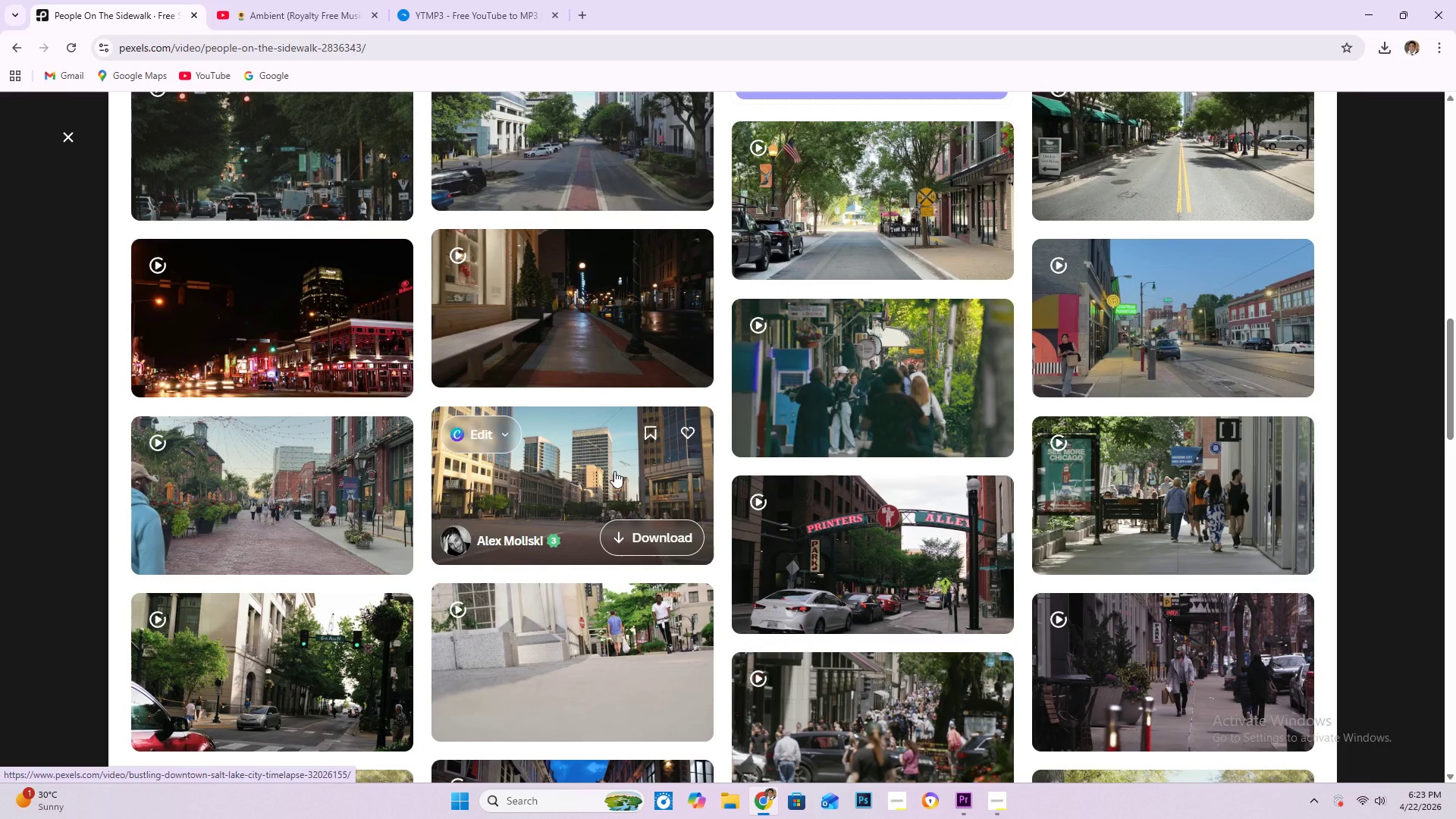 
mouse_move([500, 632])
 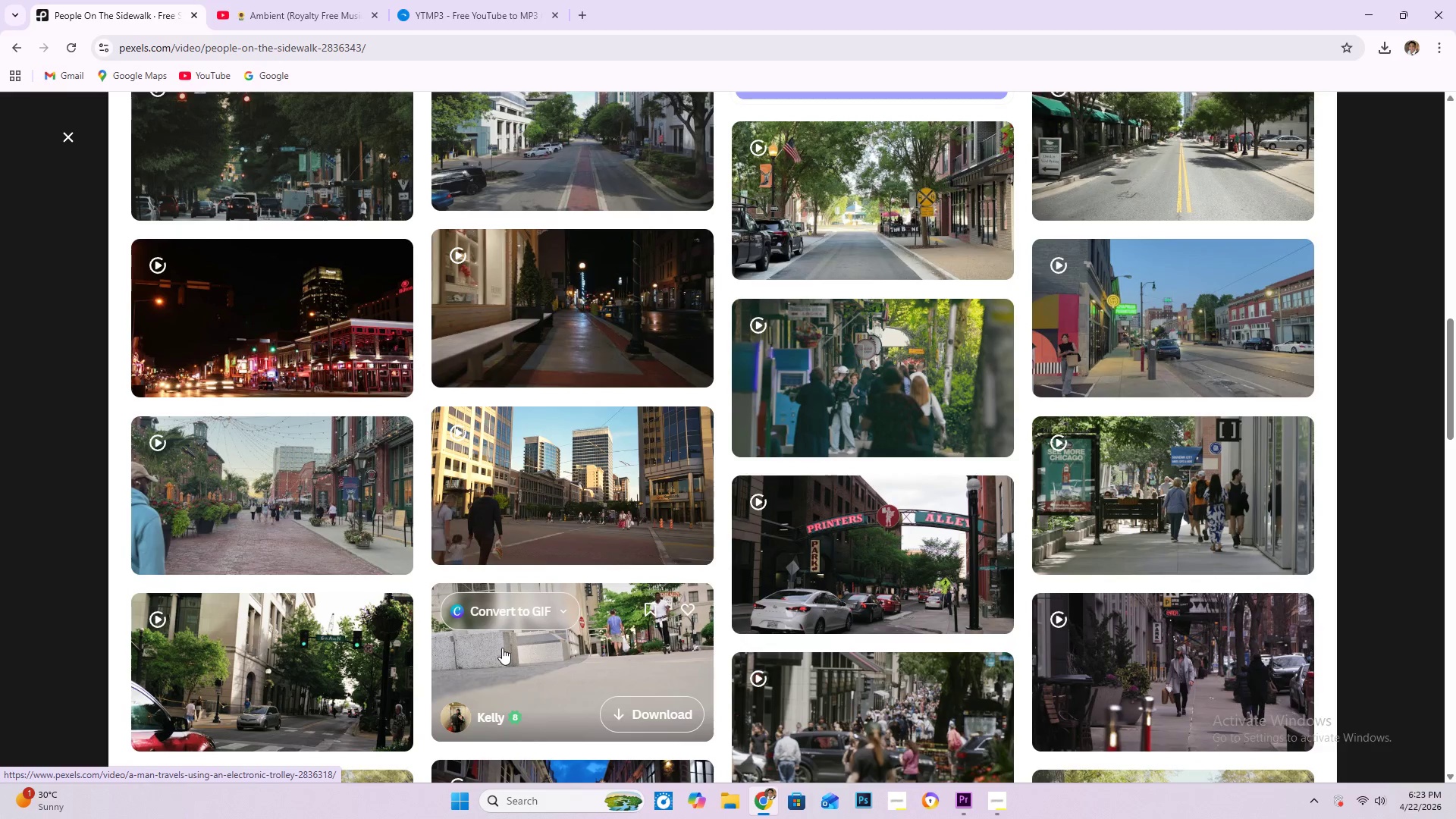 
scroll: coordinate [502, 648], scroll_direction: down, amount: 4.0
 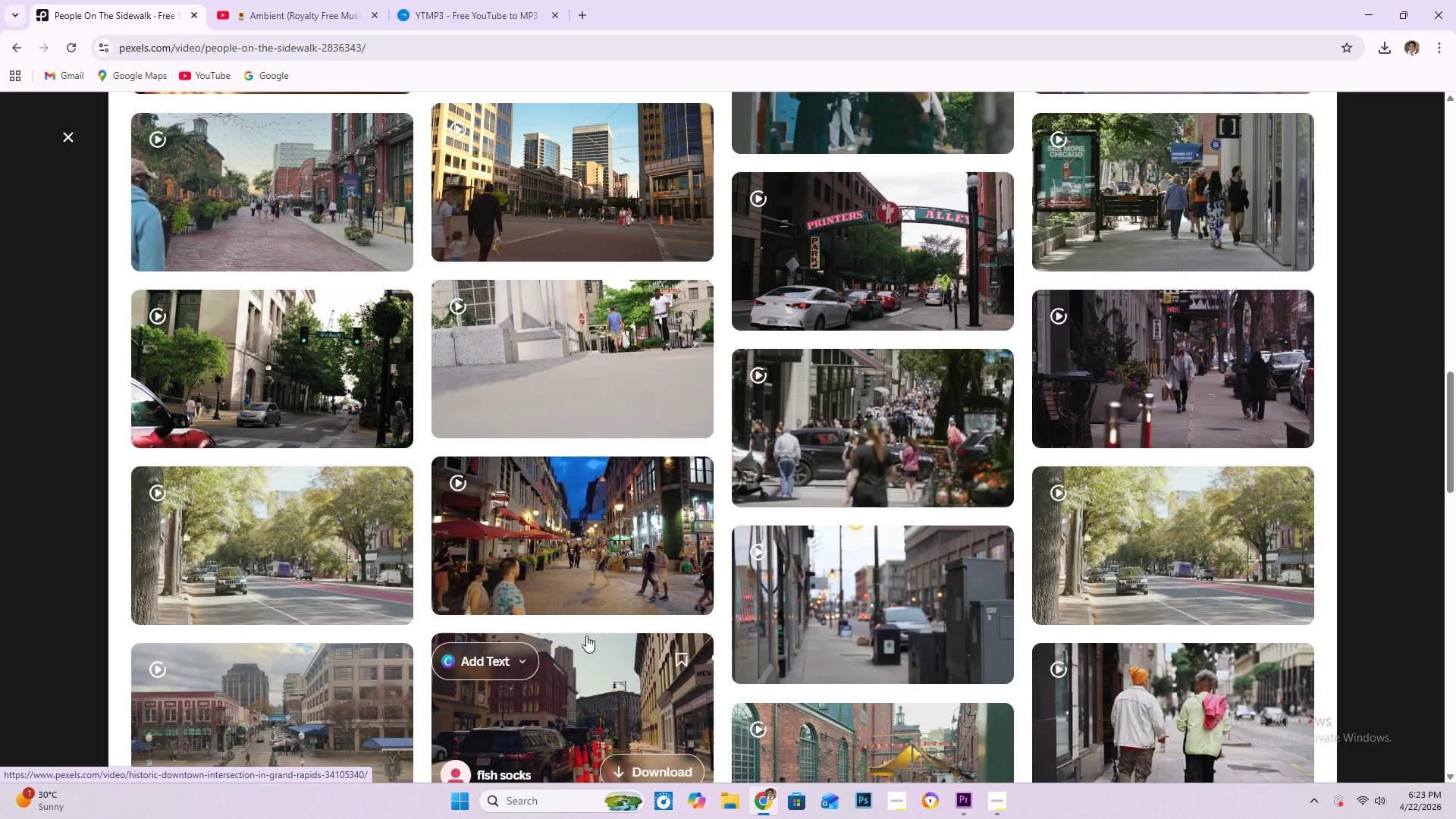 
mouse_move([345, 535])
 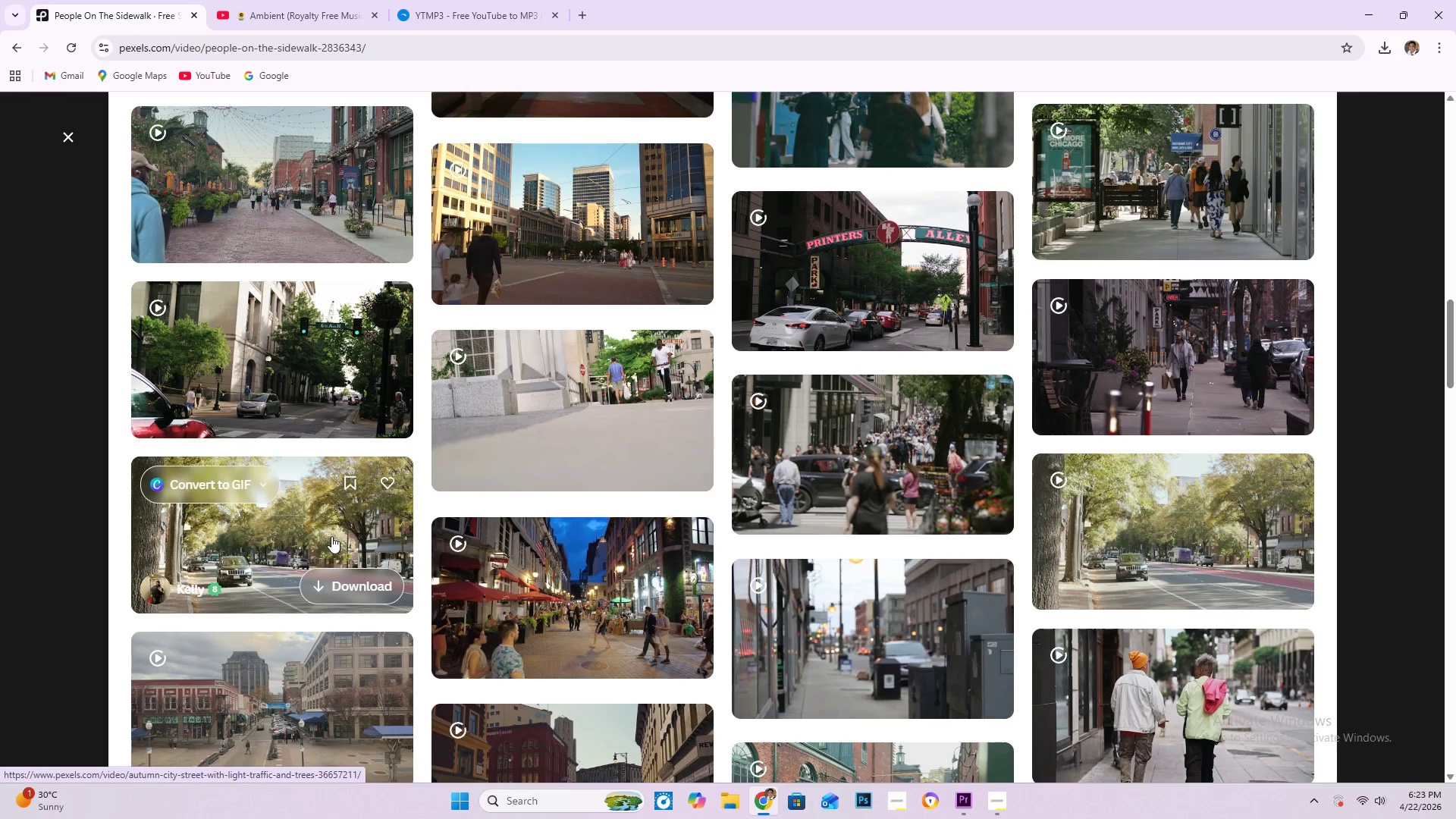 
left_click_drag(start_coordinate=[326, 532], to_coordinate=[332, 536])
 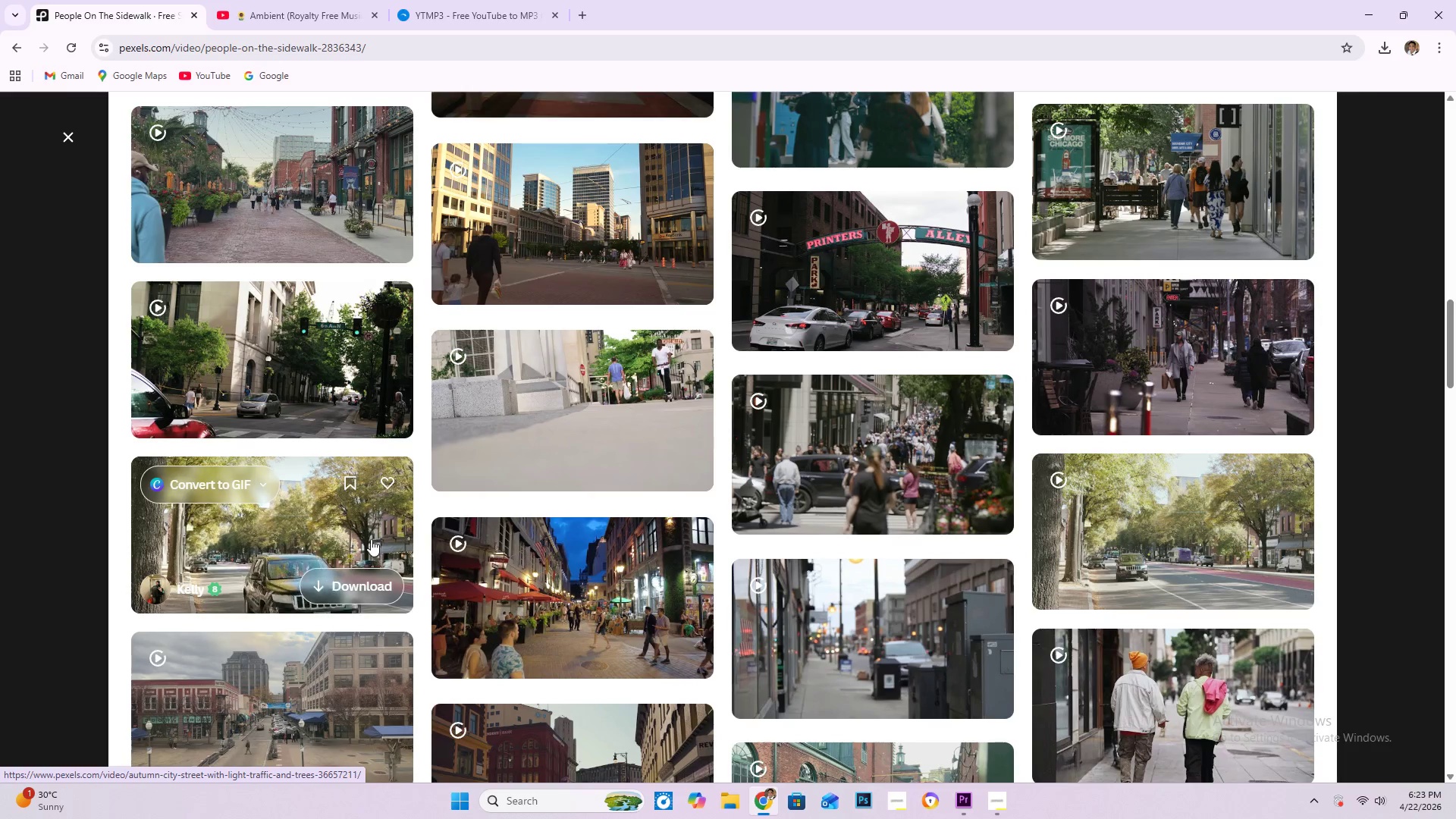 
left_click([358, 529])
 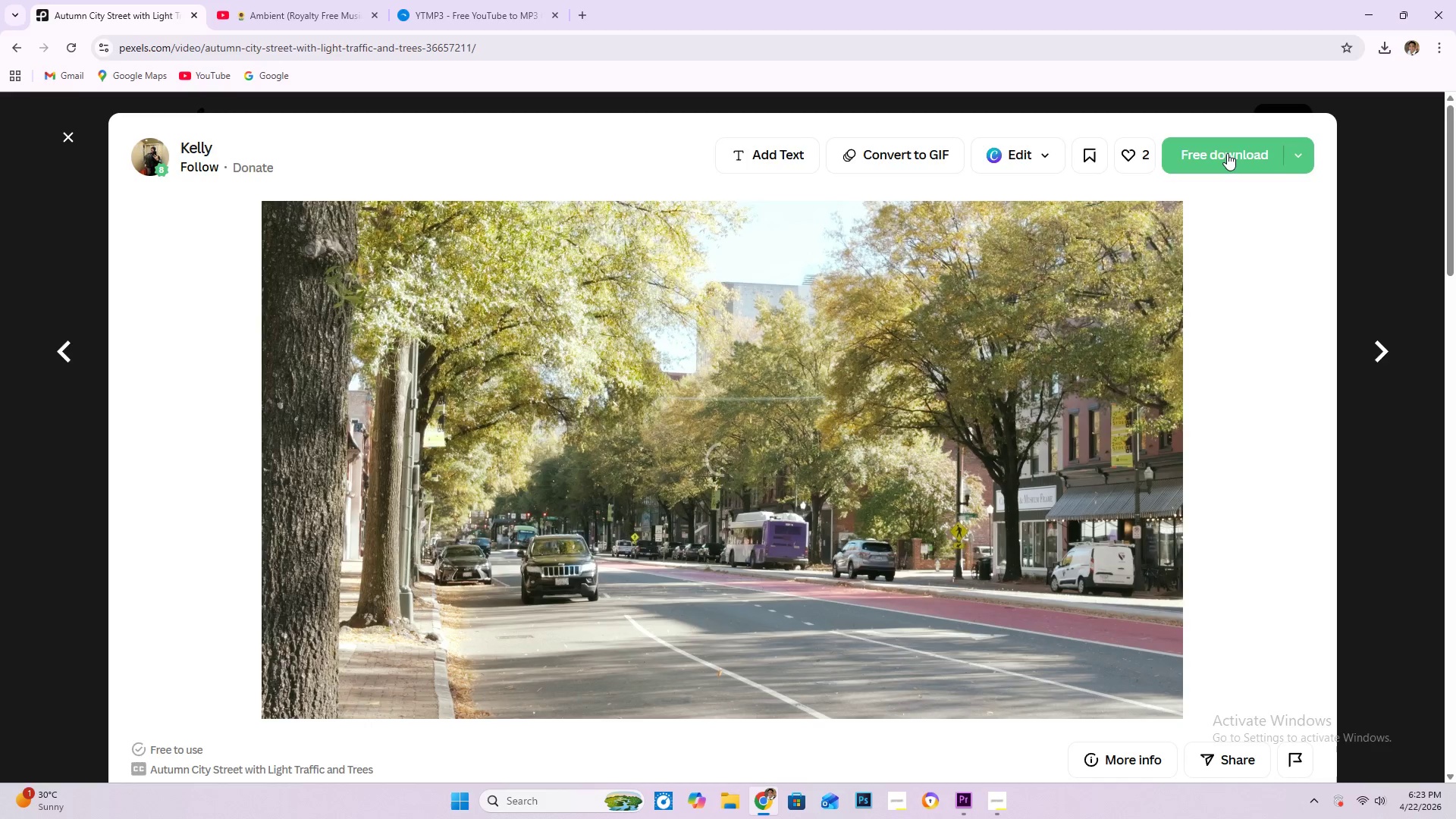 
wait(5.94)
 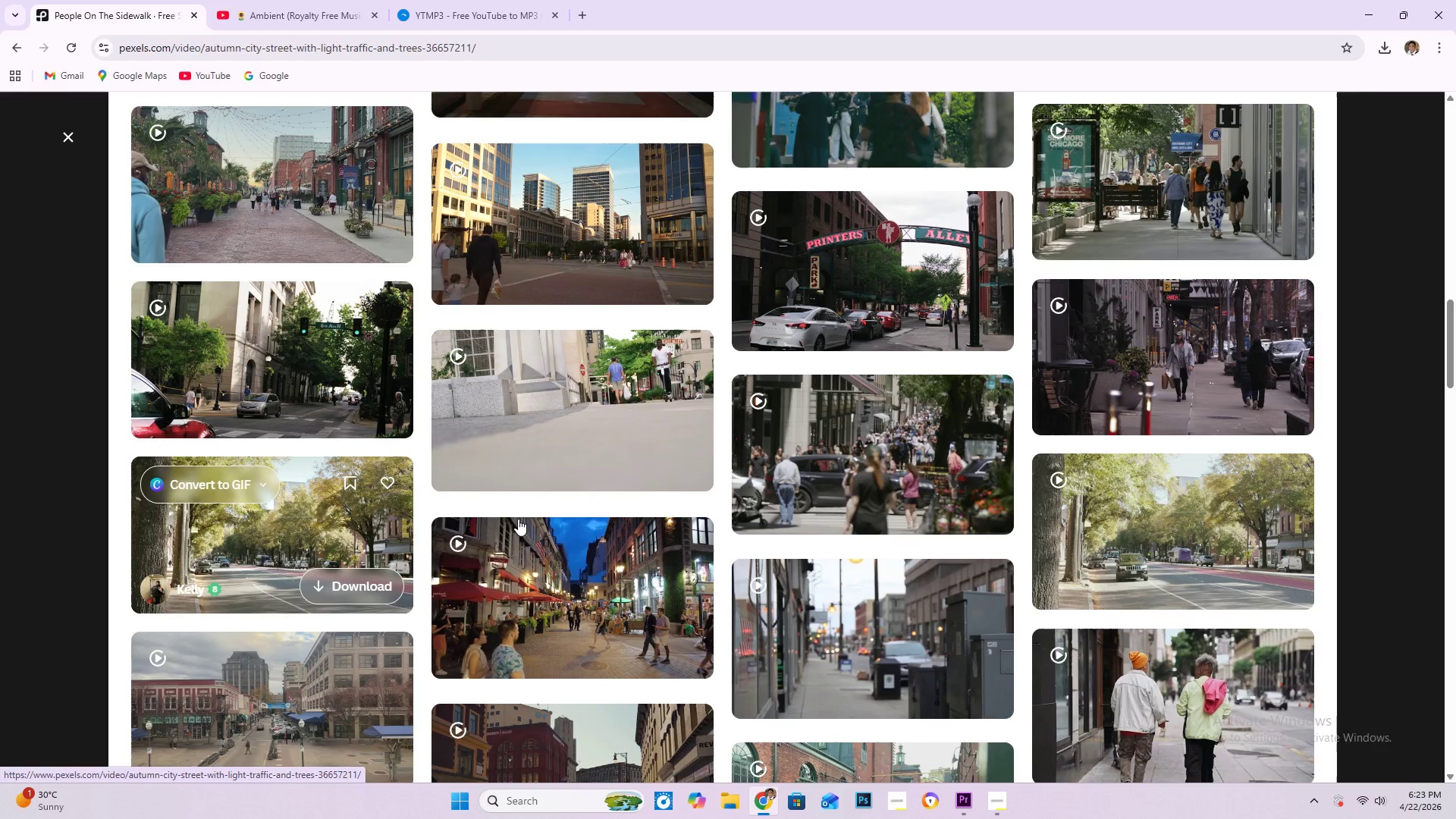 
left_click([1227, 153])
 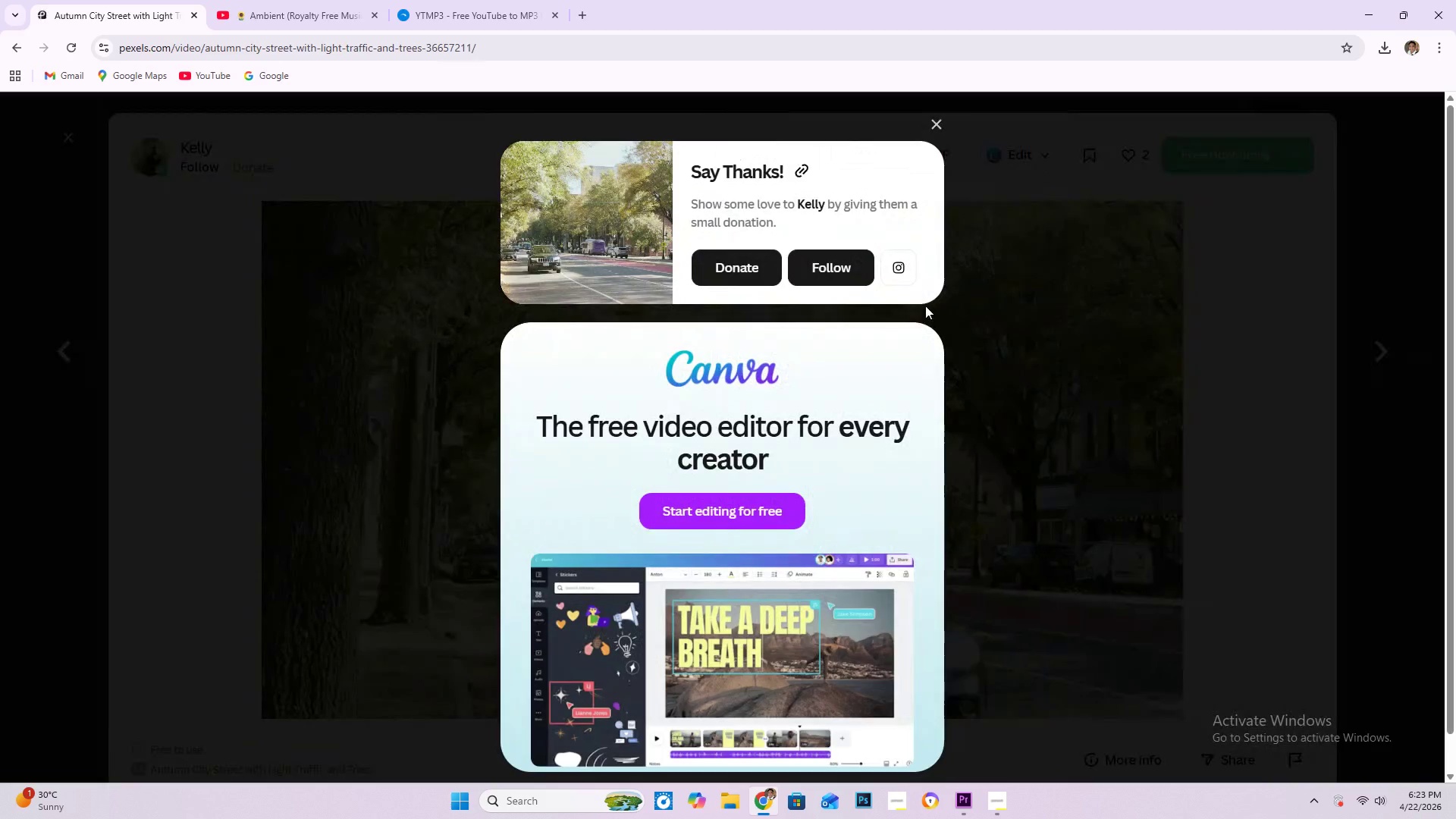 
left_click([934, 125])
 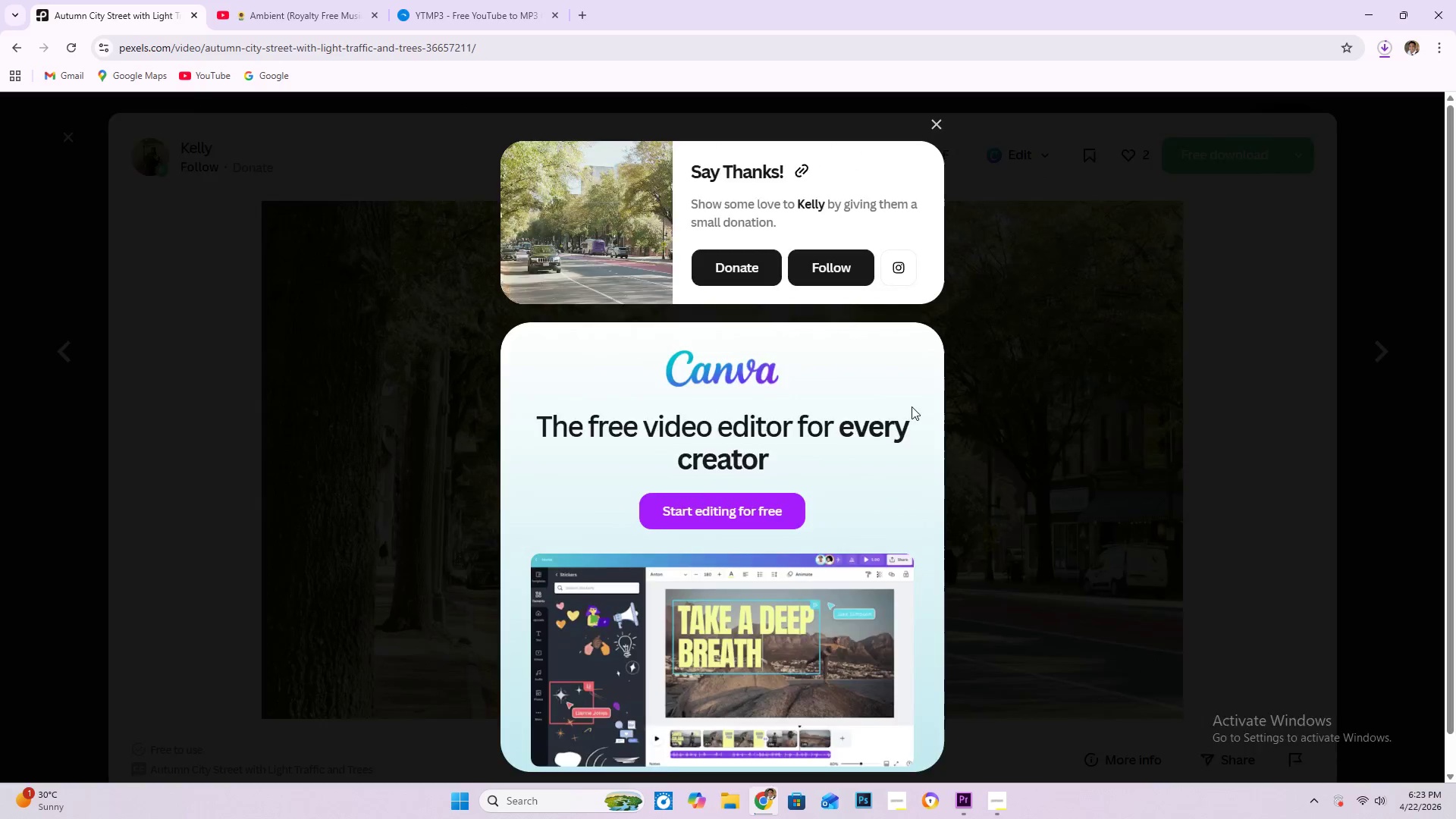 
key(Alt+AltLeft)
 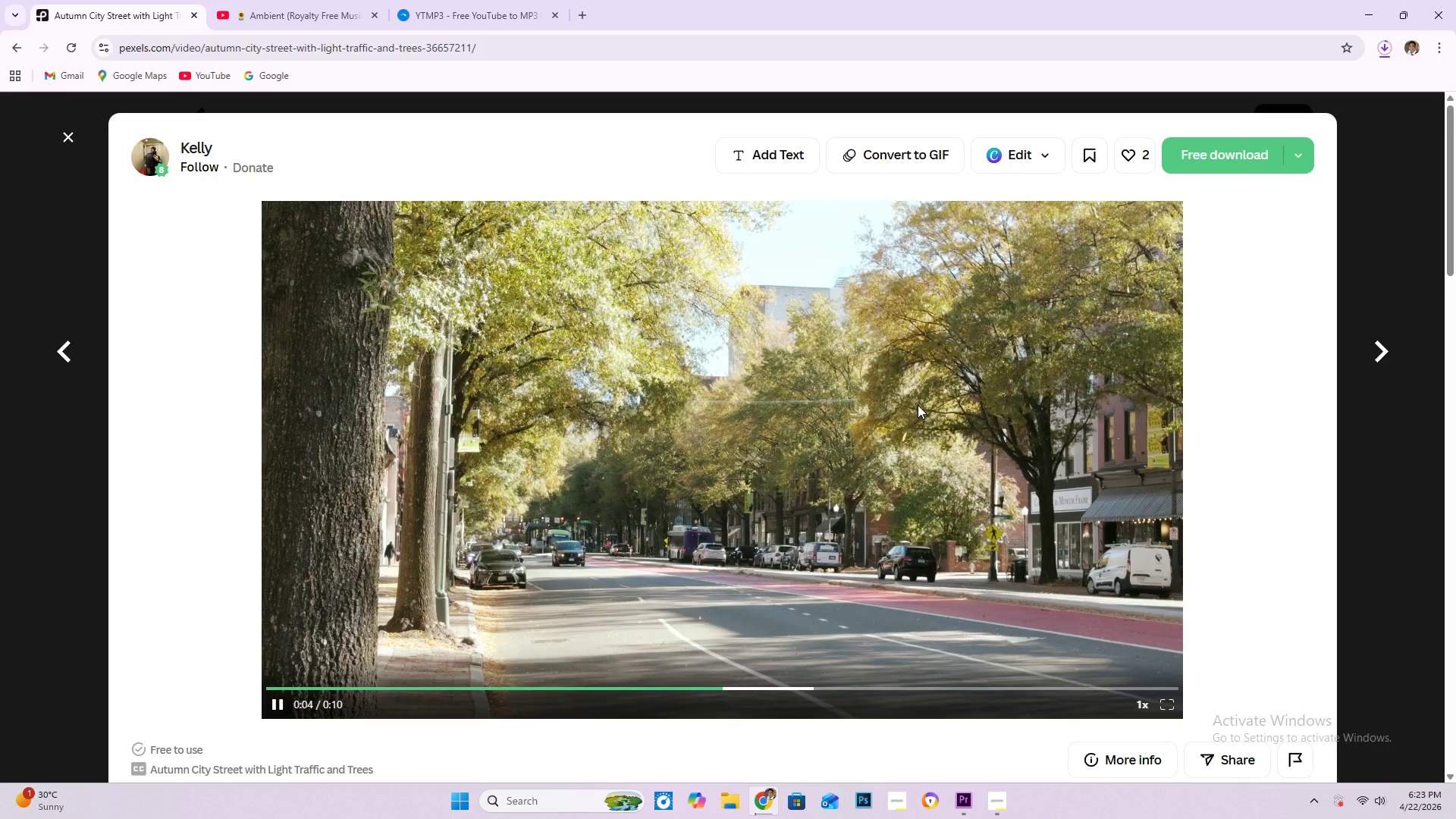 
key(Alt+Tab)
 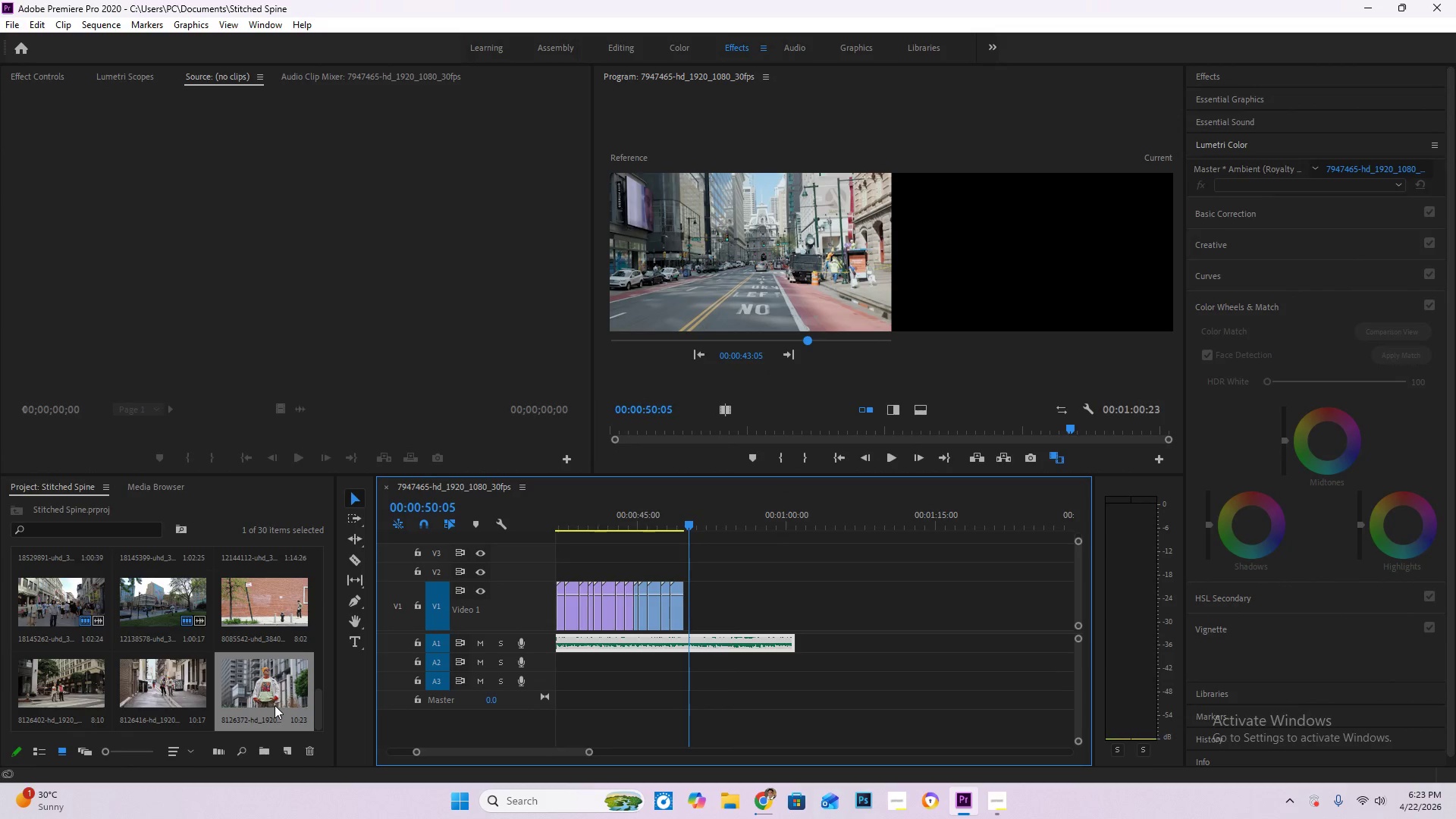 
left_click([263, 690])
 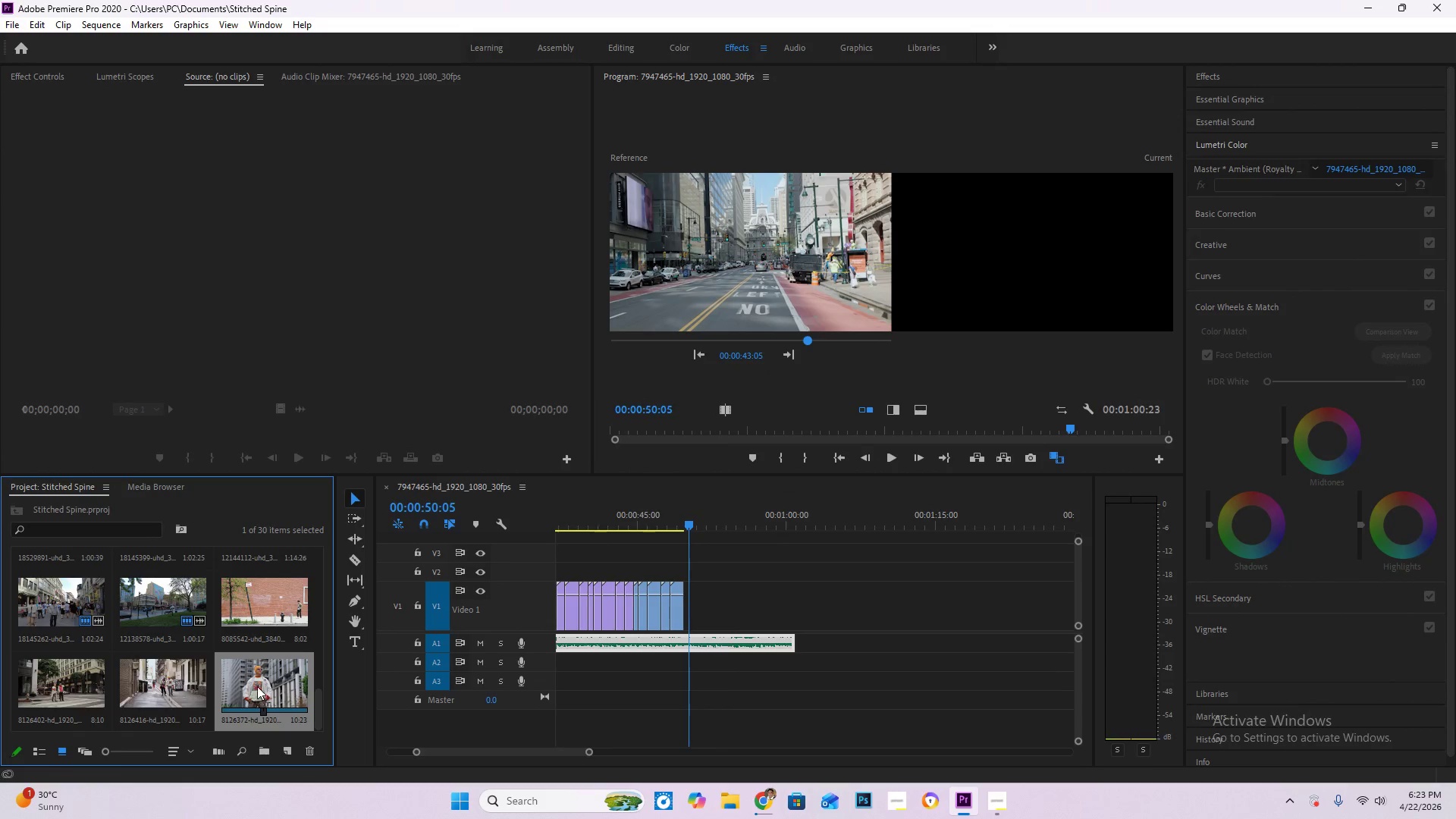 
key(Delete)
 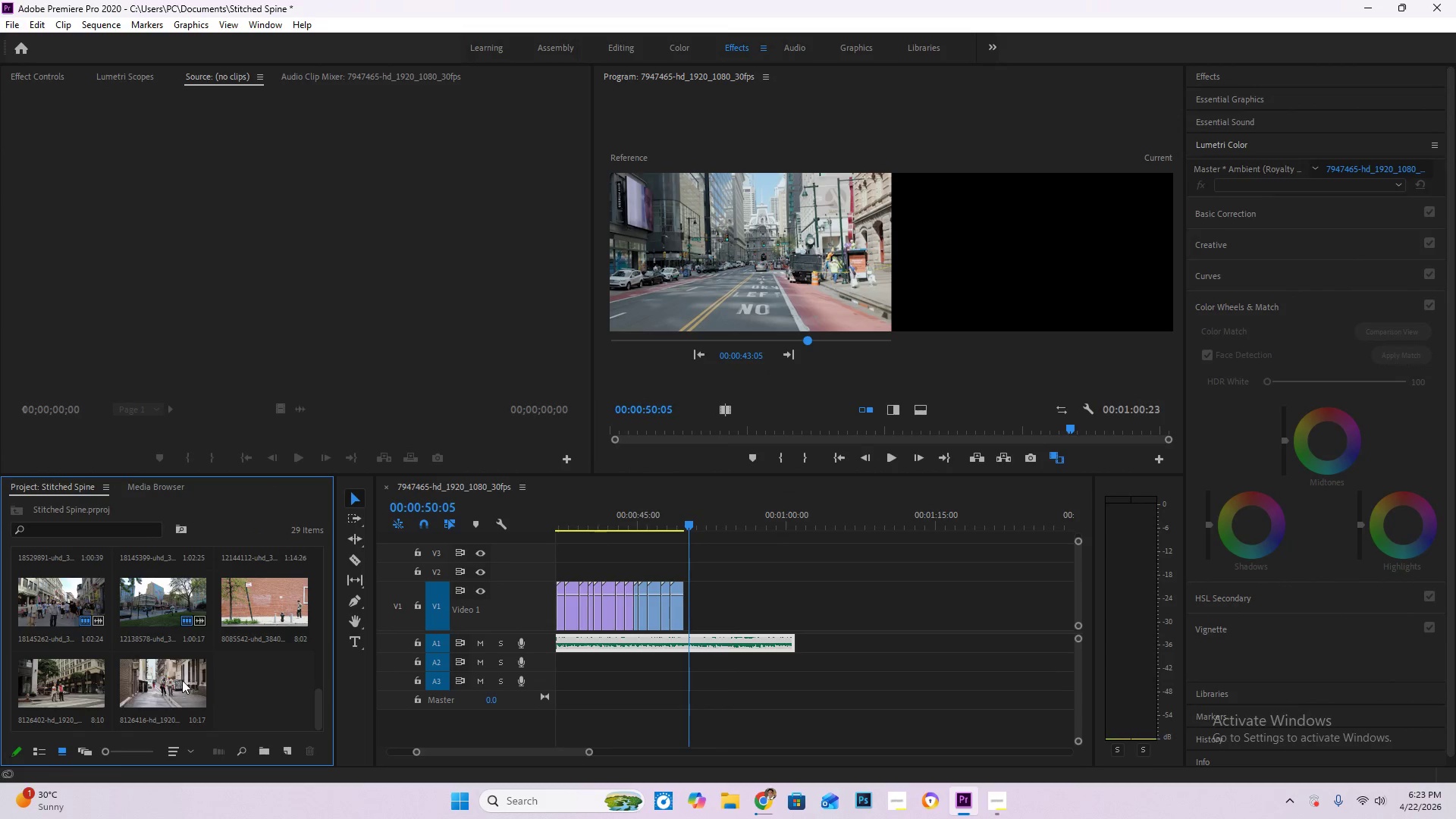 
left_click([182, 680])
 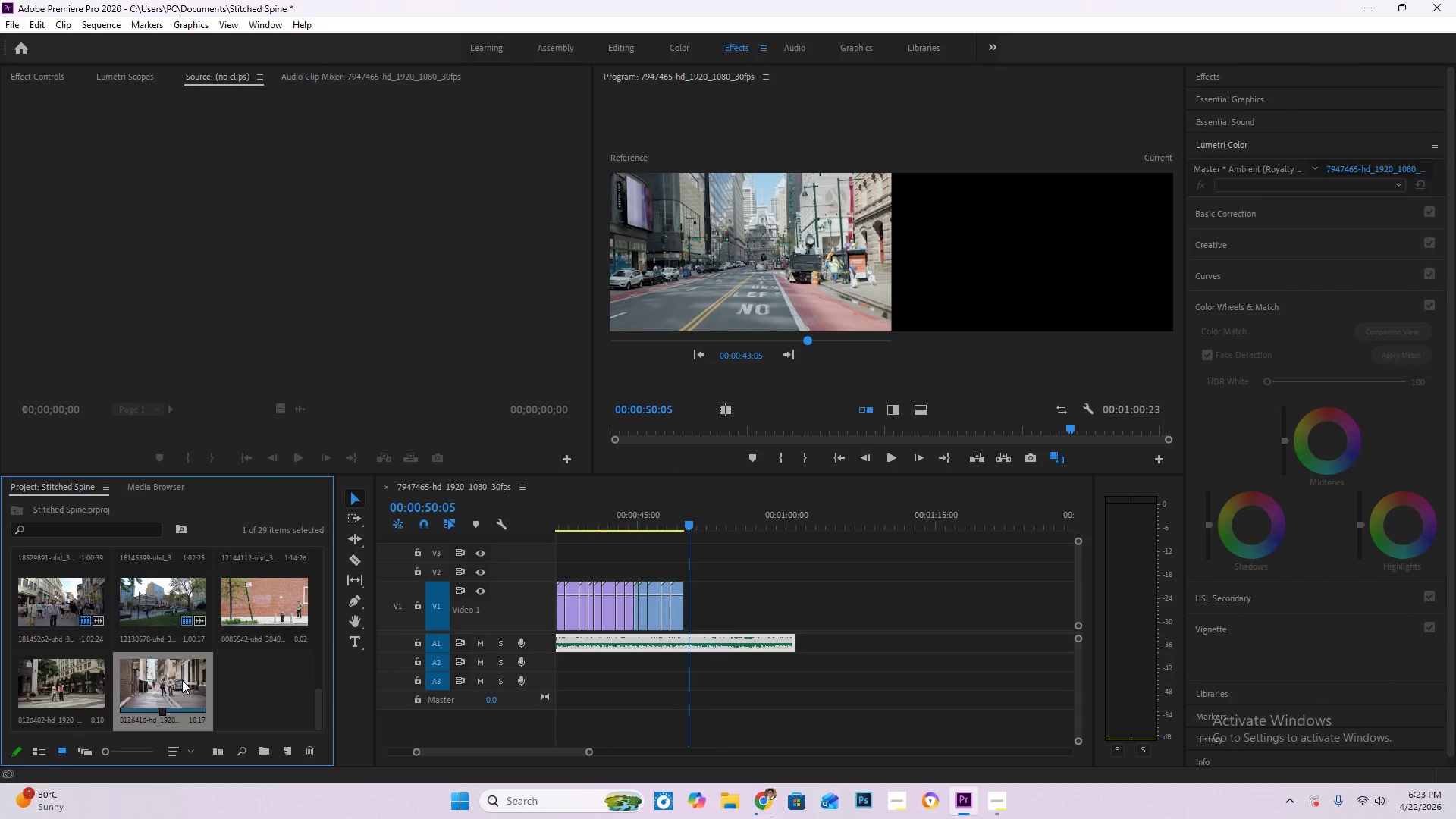 
key(Delete)
 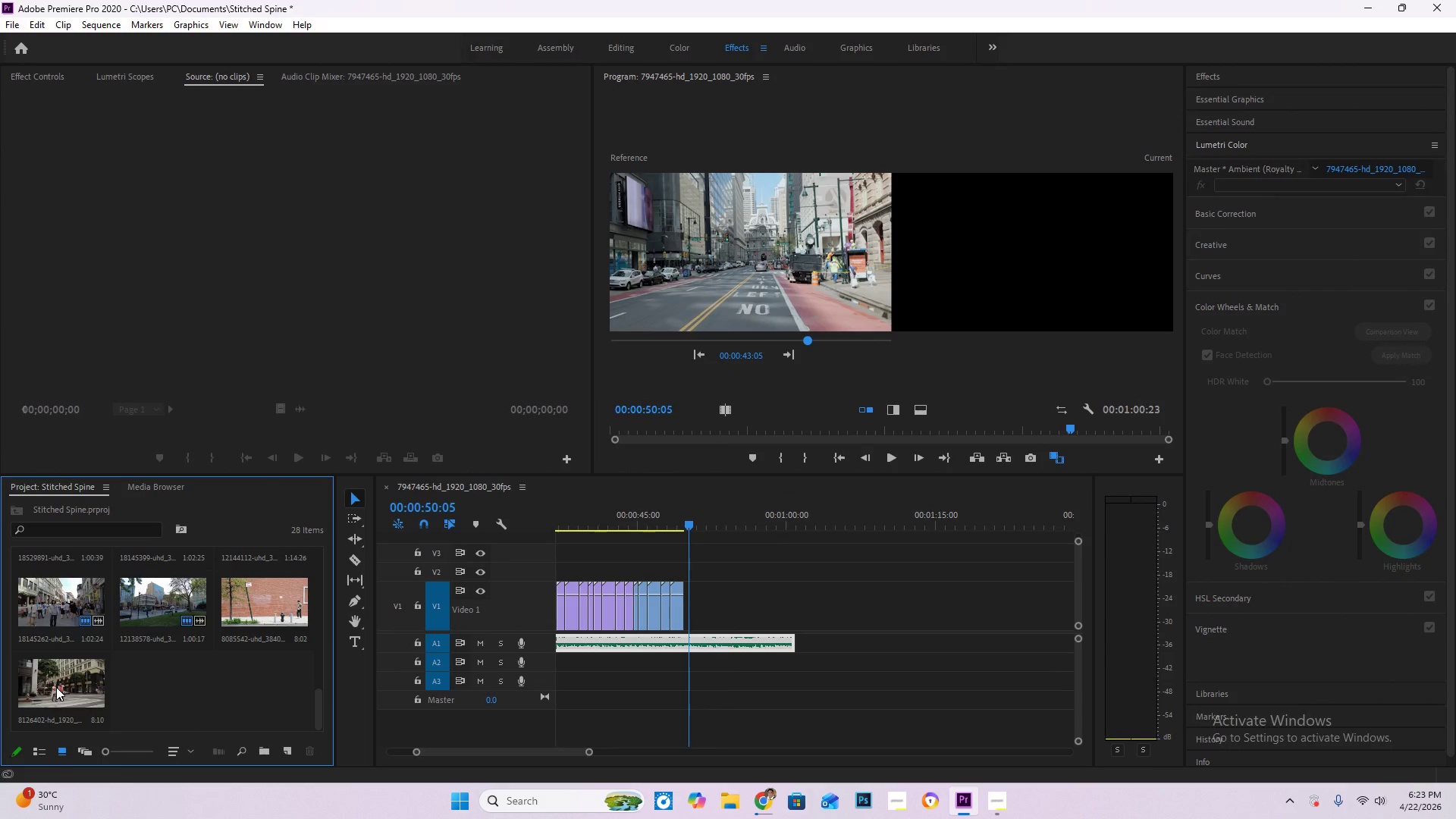 
left_click([56, 687])
 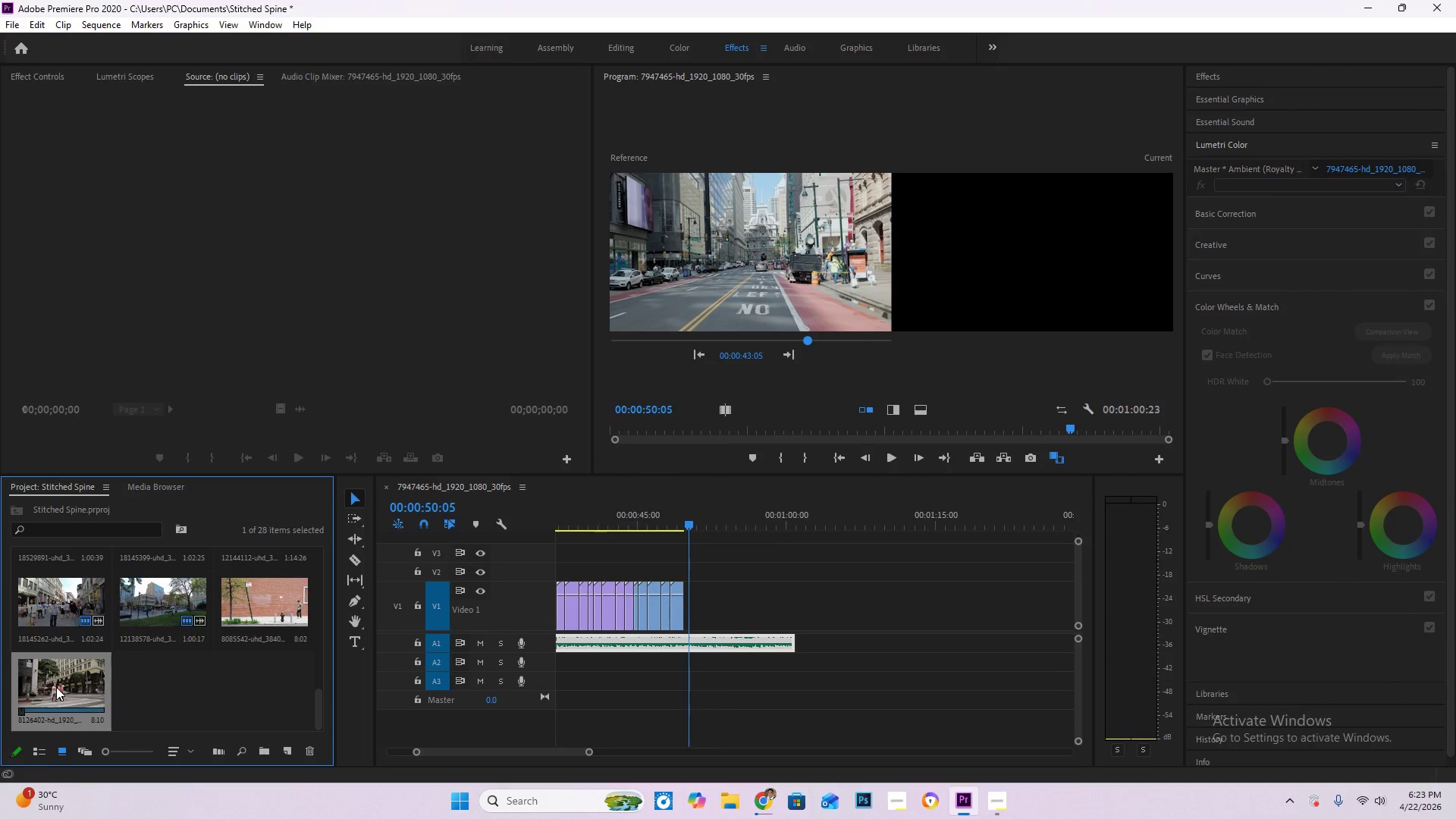 
key(Delete)
 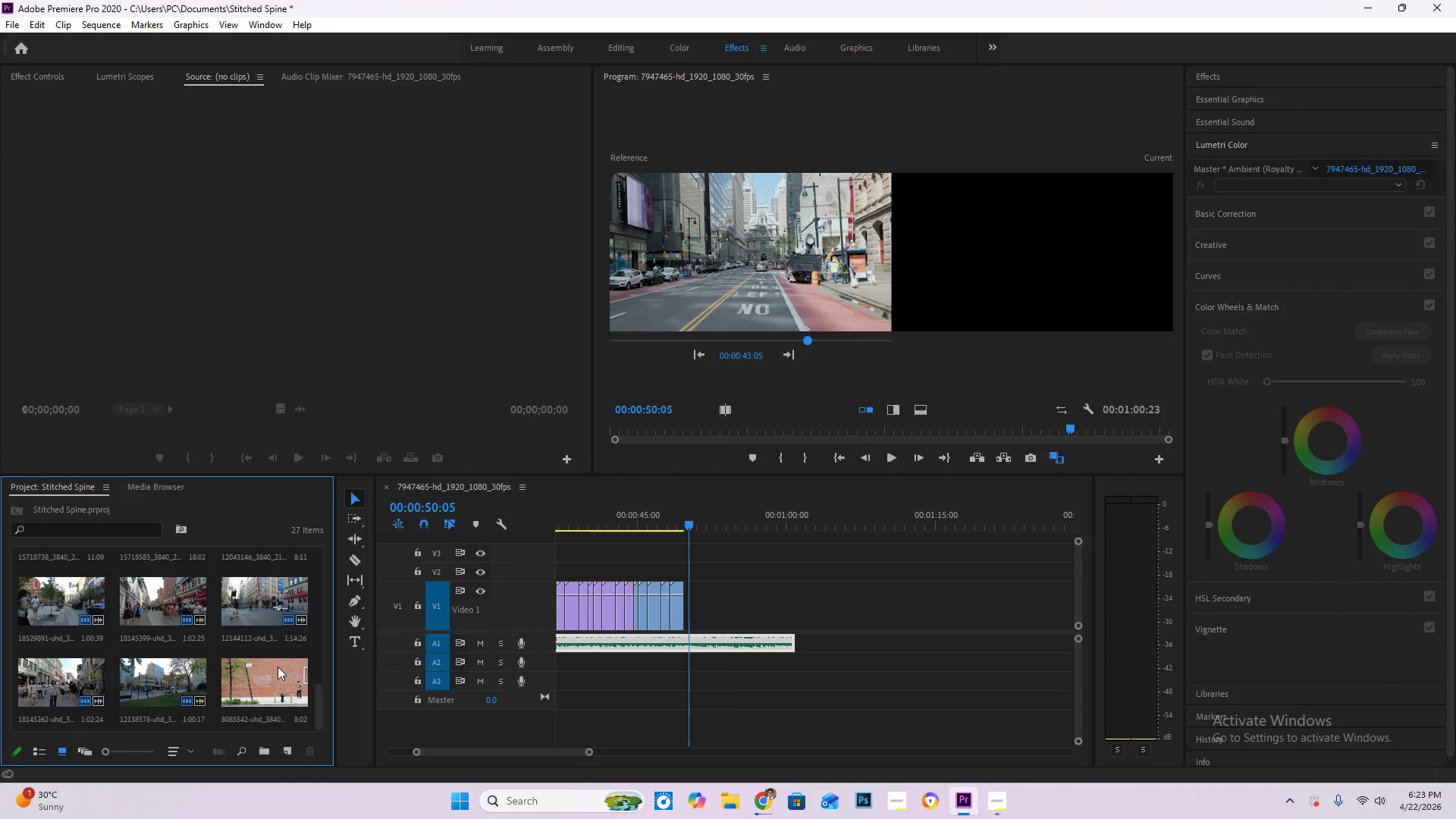 
left_click([278, 674])
 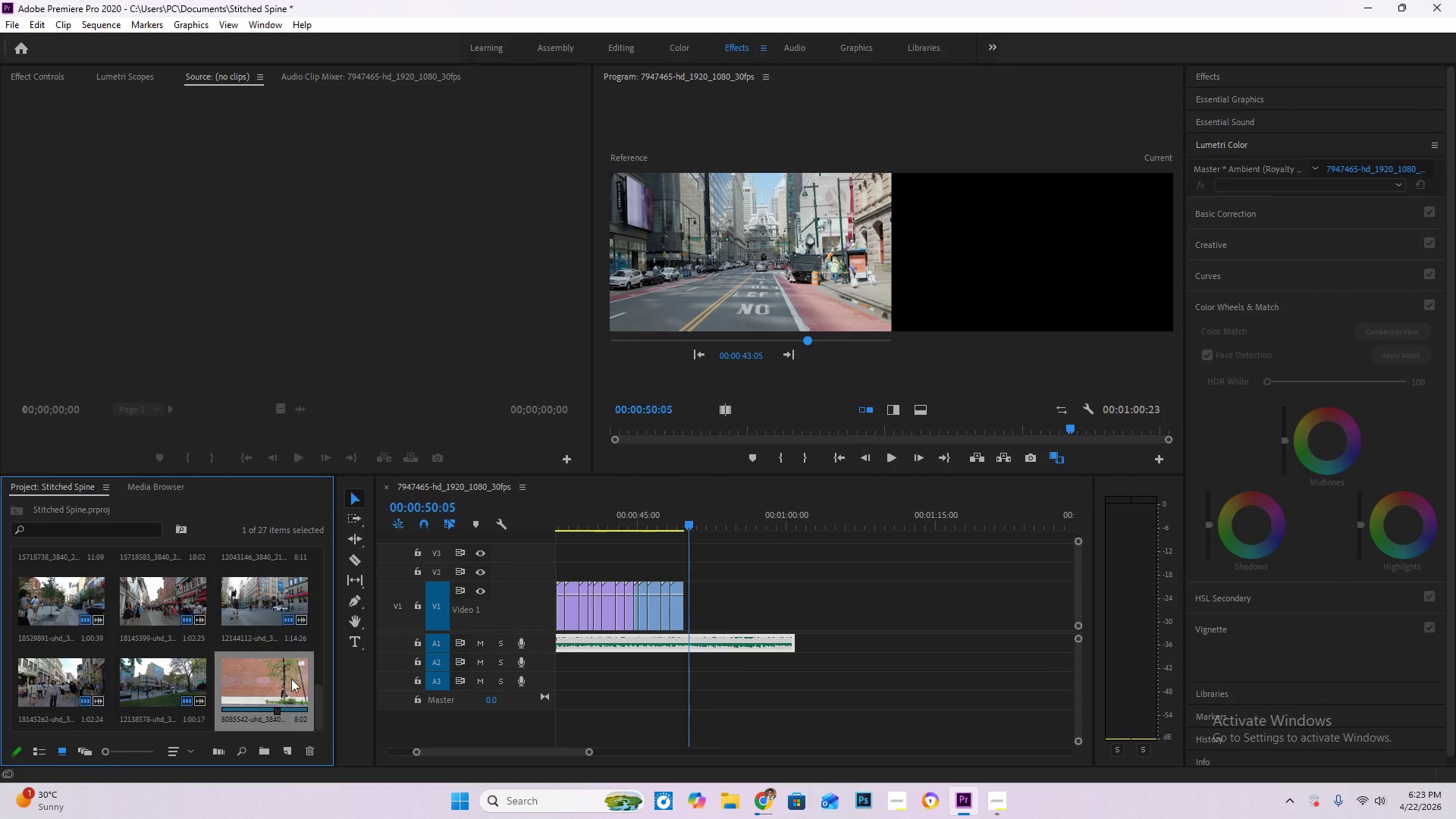 
key(Delete)
 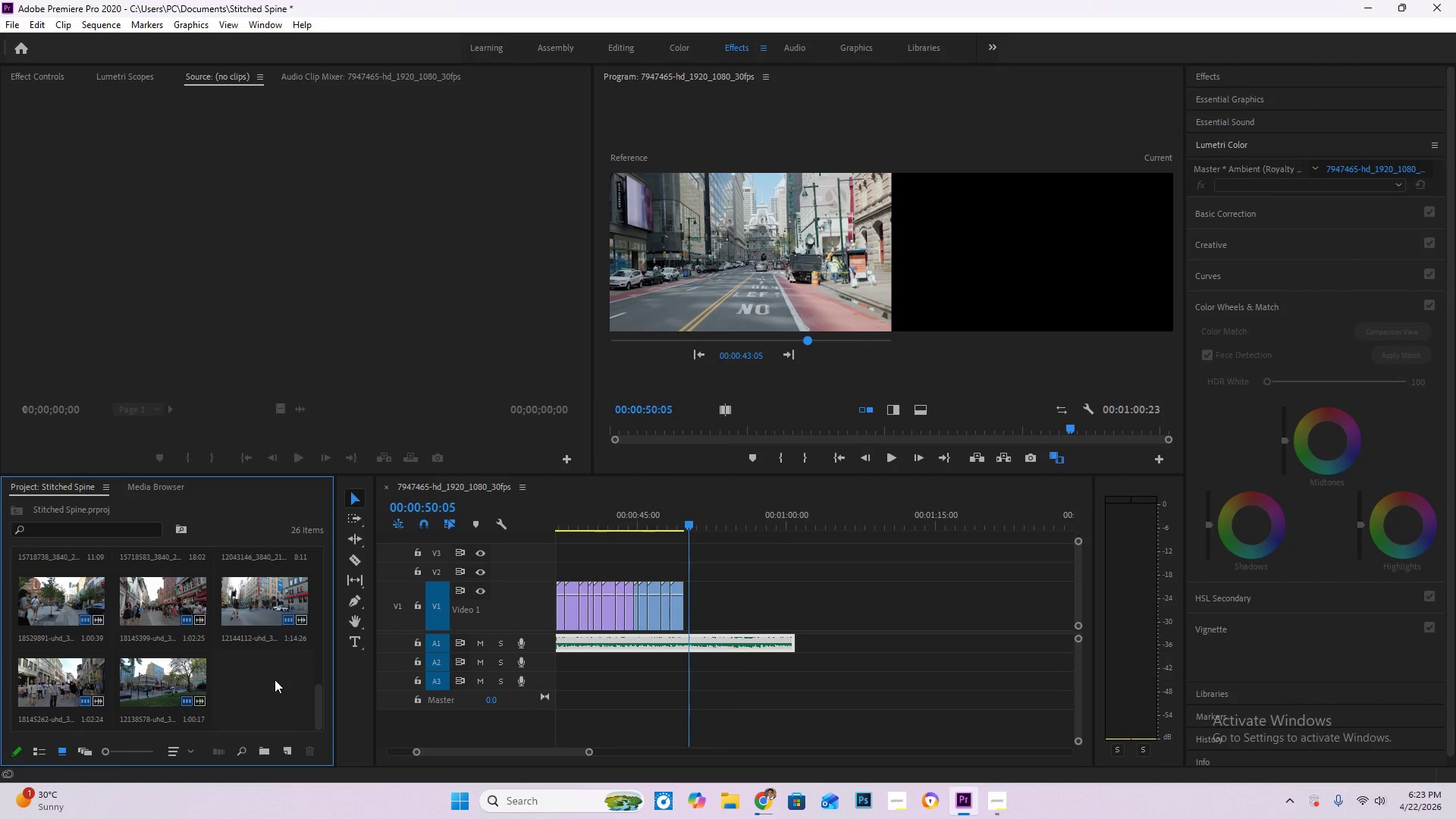 
double_click([275, 679])
 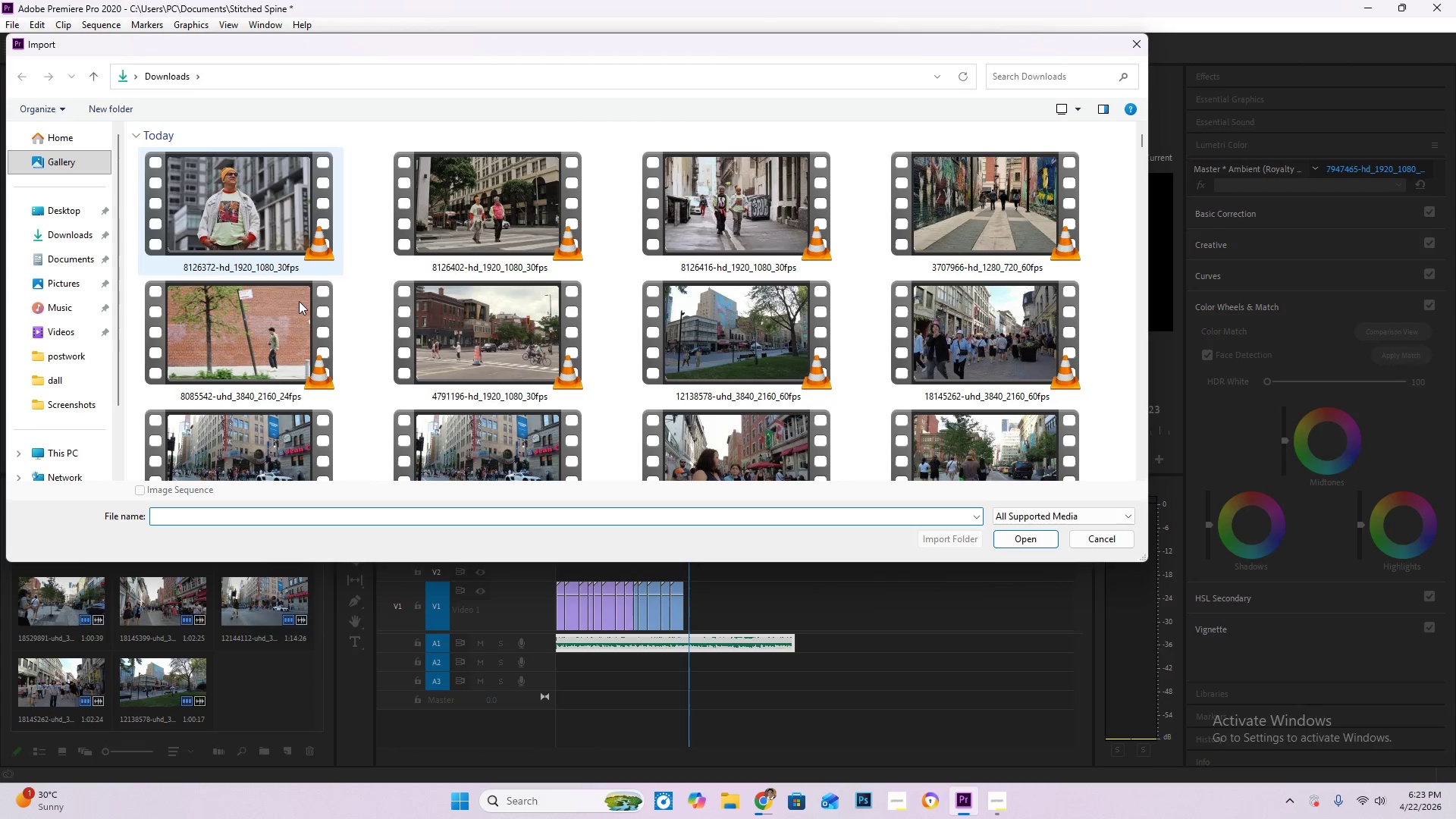 
scroll: coordinate [438, 354], scroll_direction: up, amount: 4.0
 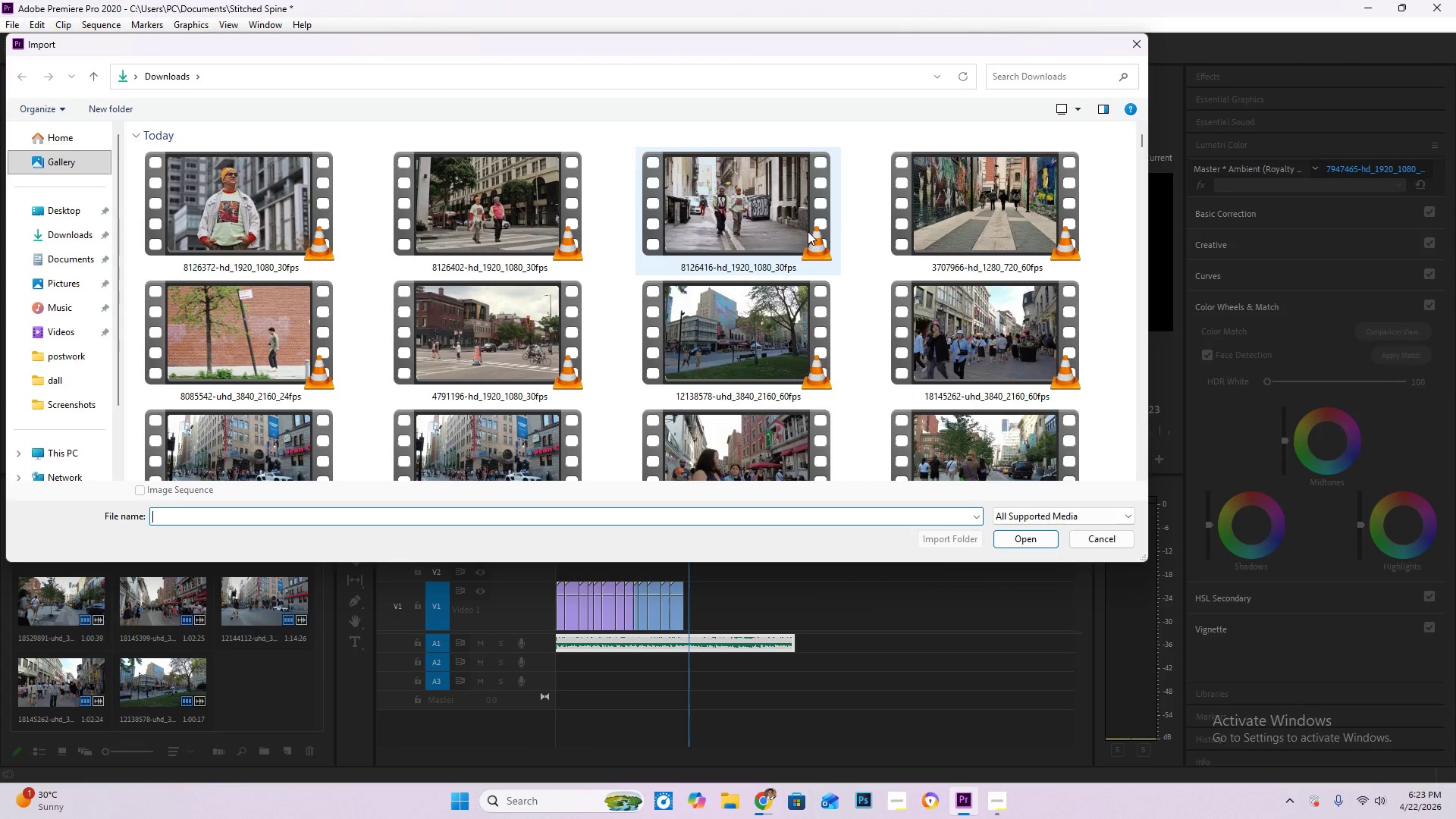 
scroll: coordinate [793, 243], scroll_direction: down, amount: 3.0
 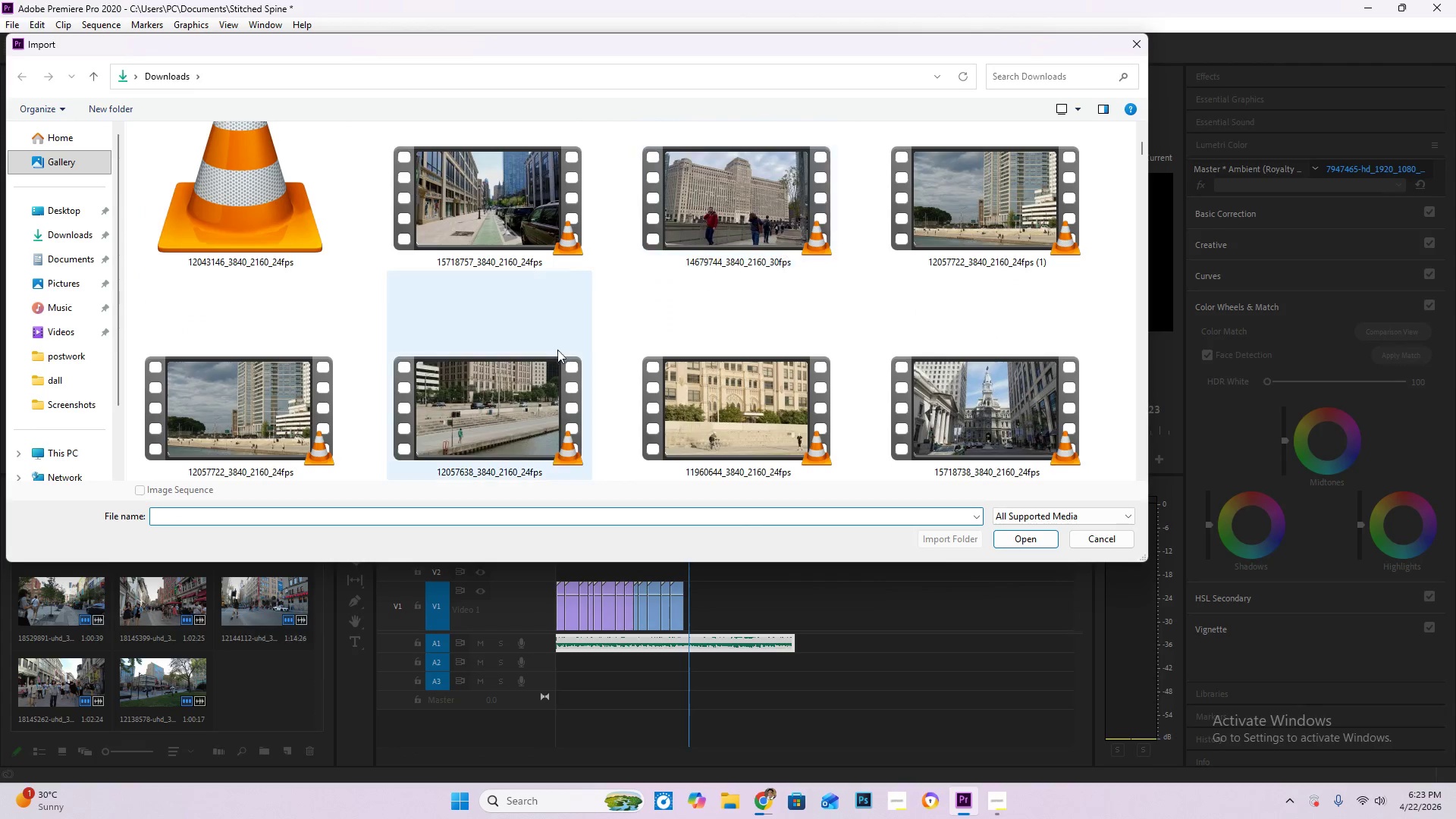 
scroll: coordinate [745, 261], scroll_direction: up, amount: 6.0
 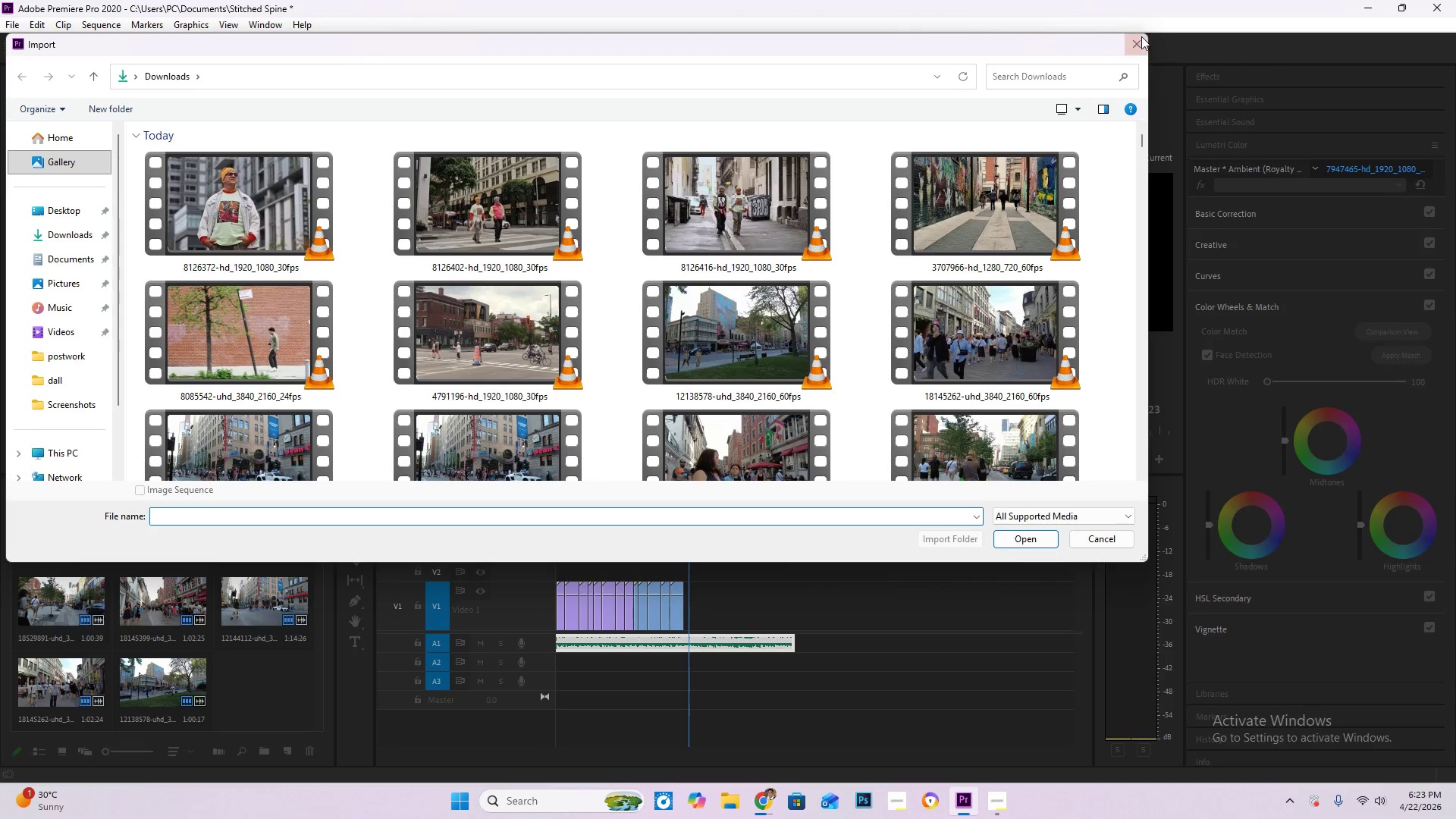 
left_click([1141, 37])
 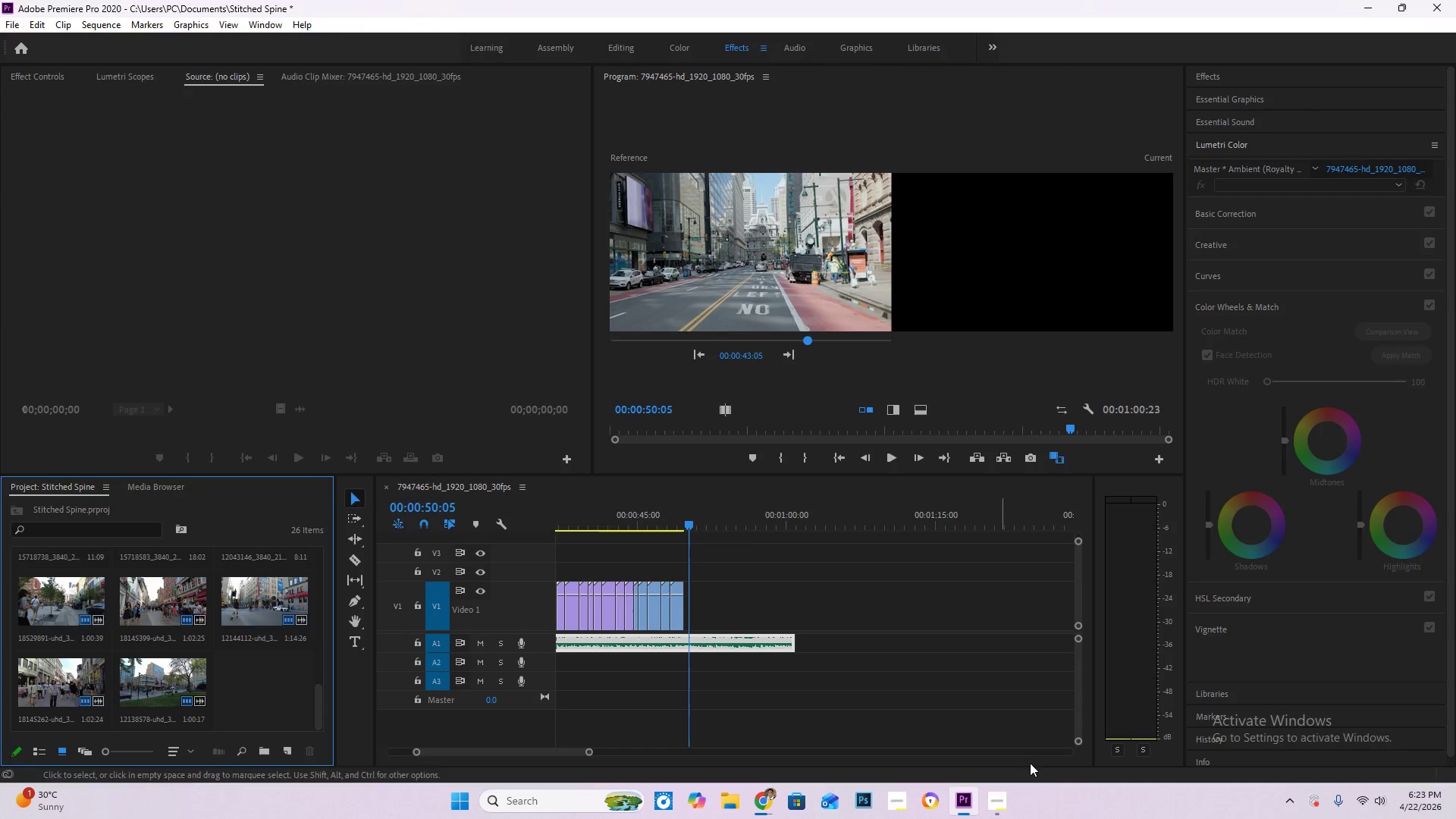 
left_click([993, 816])